 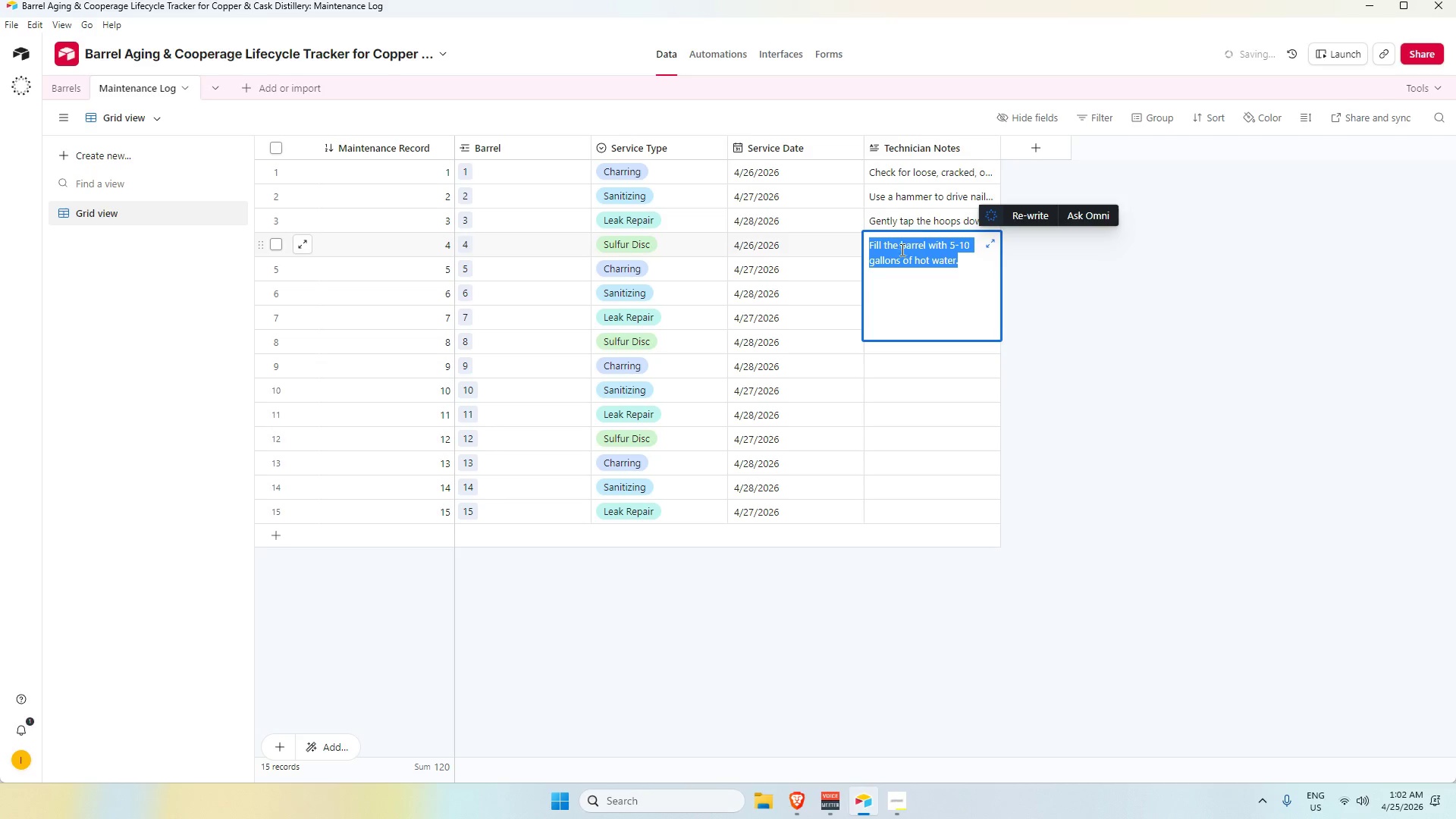 
key(Backspace)
 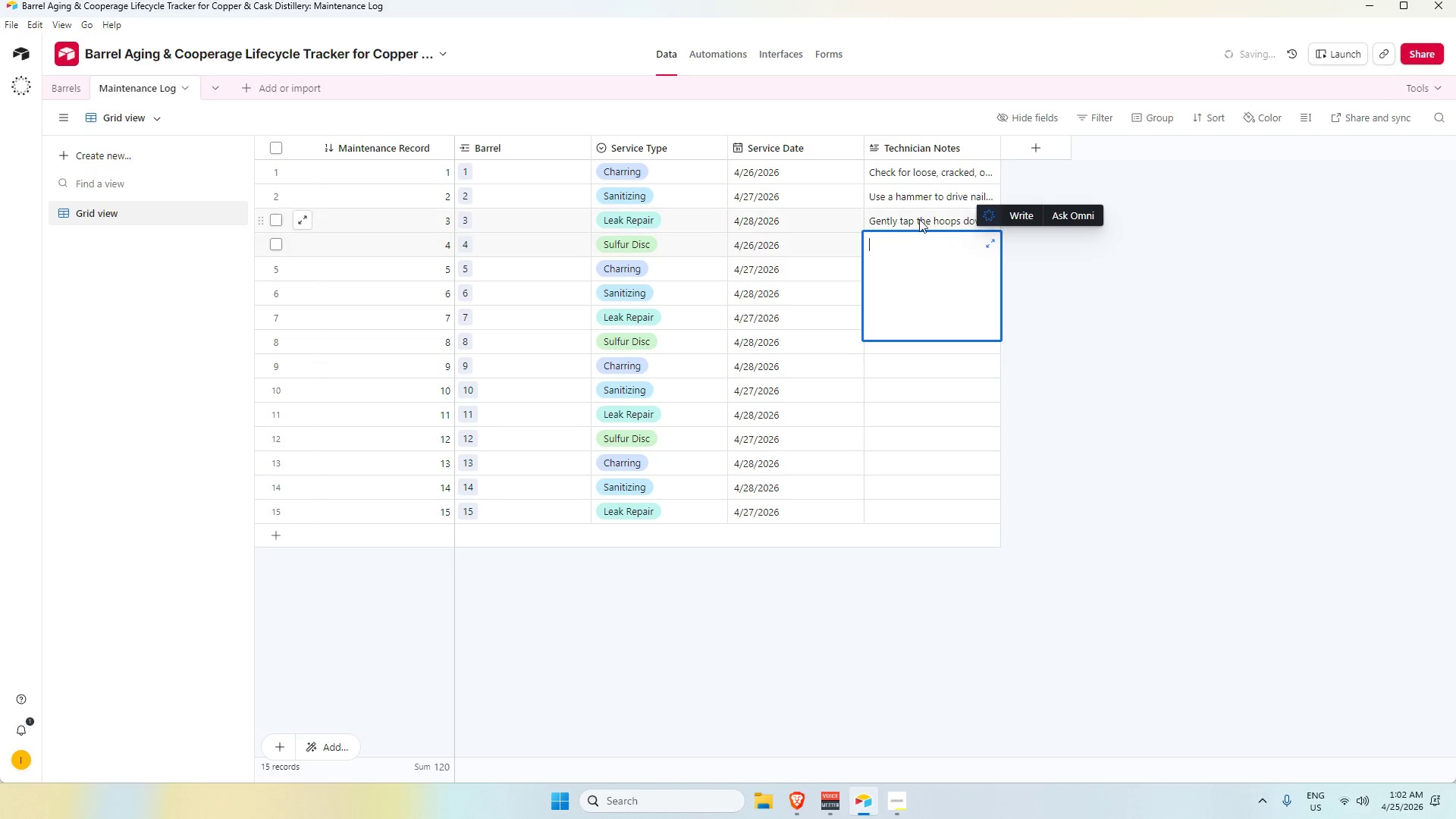 
left_click([919, 218])
 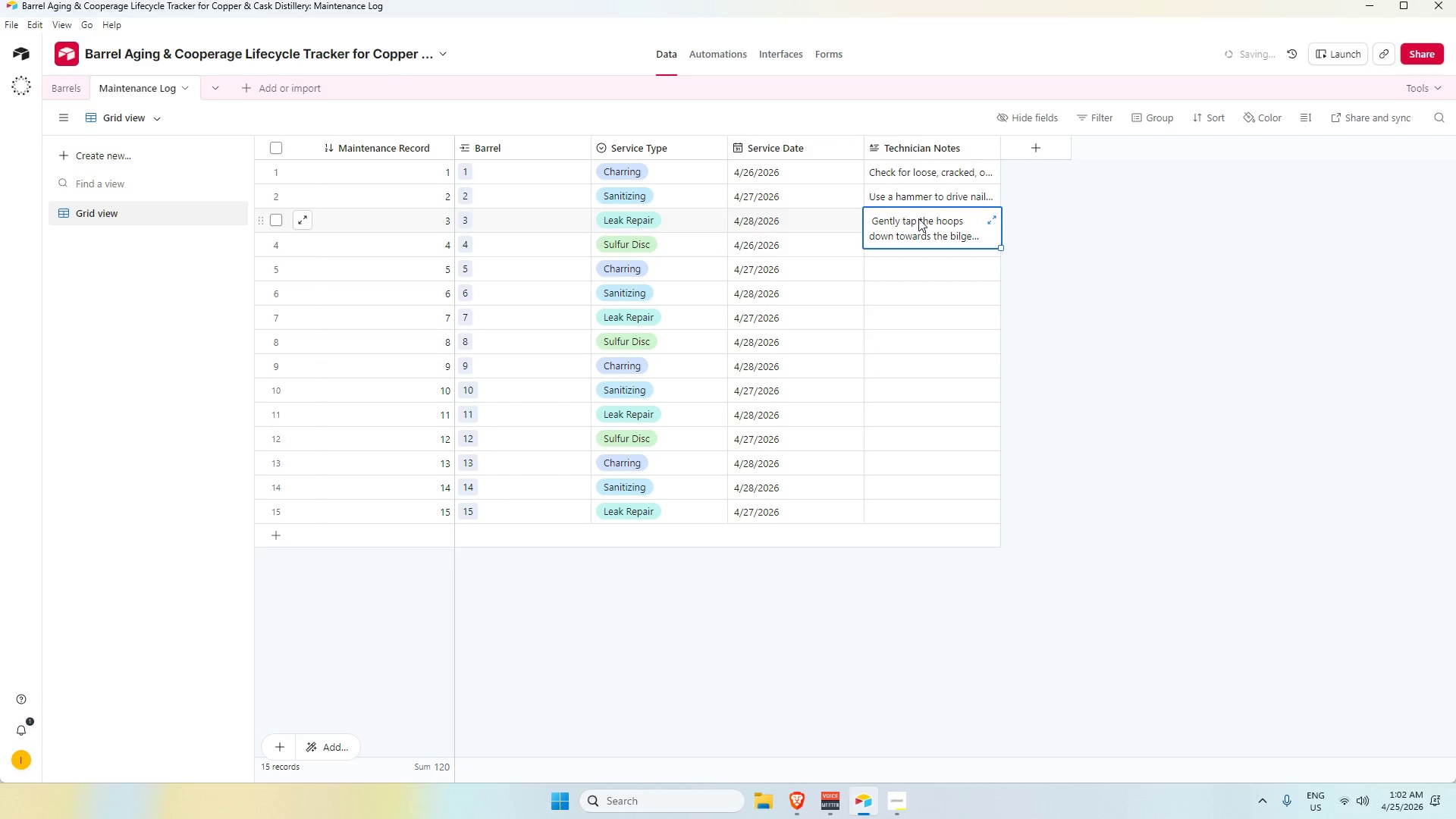 
hold_key(key=ControlLeft, duration=2.66)
double_click([918, 218])
 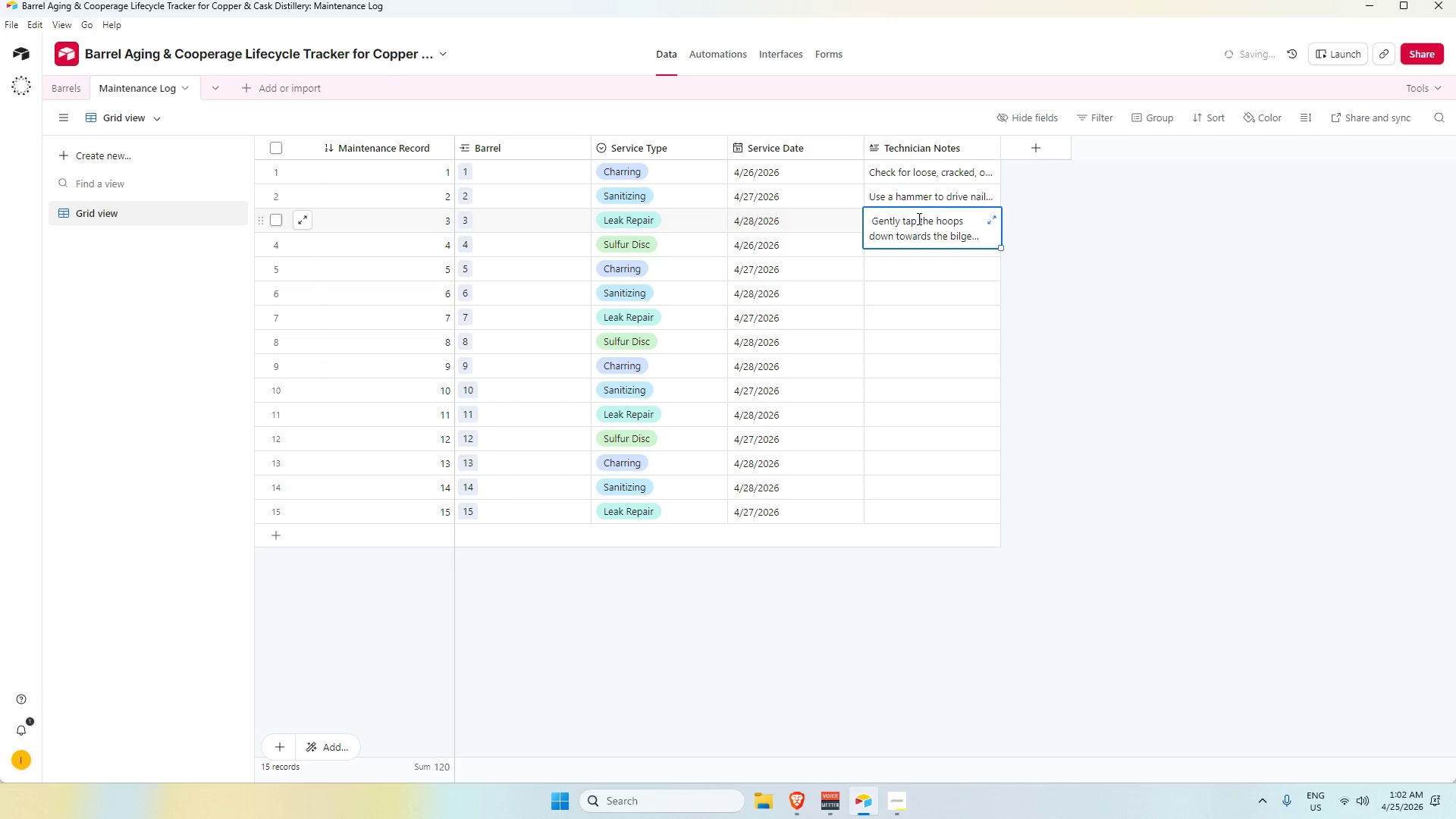 
triple_click([918, 218])
 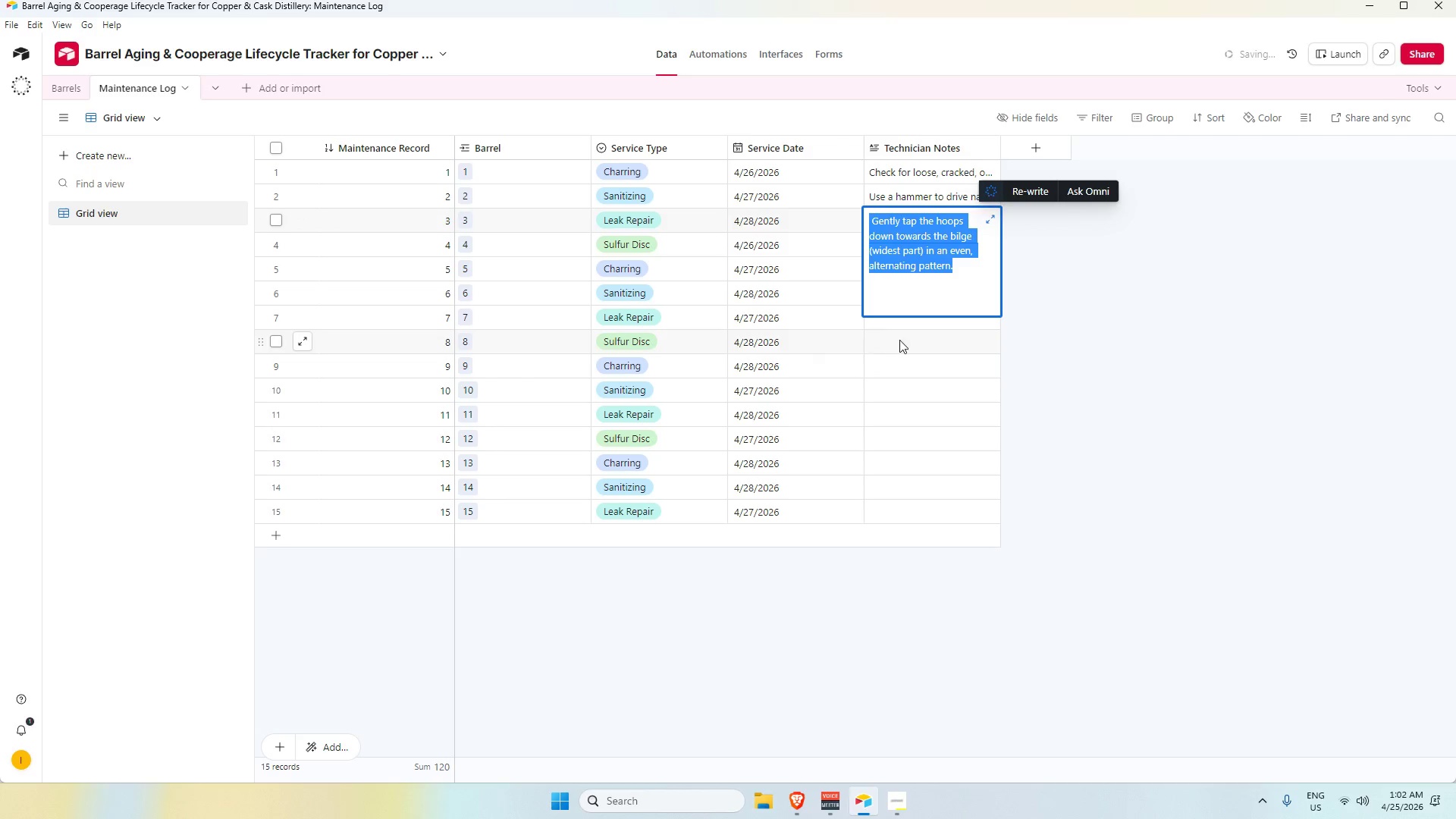 
key(Control+V)
 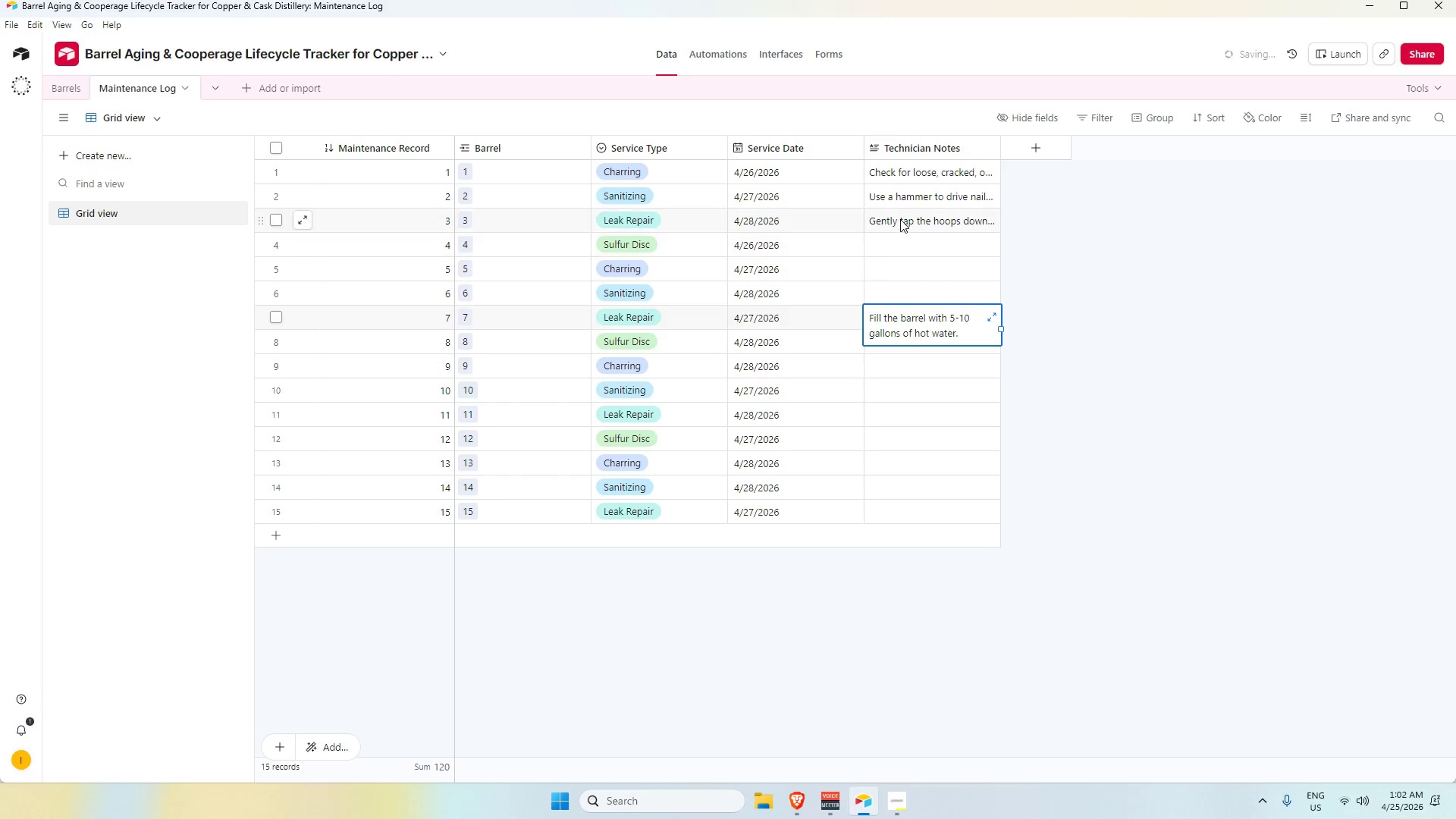 
double_click([900, 219])
 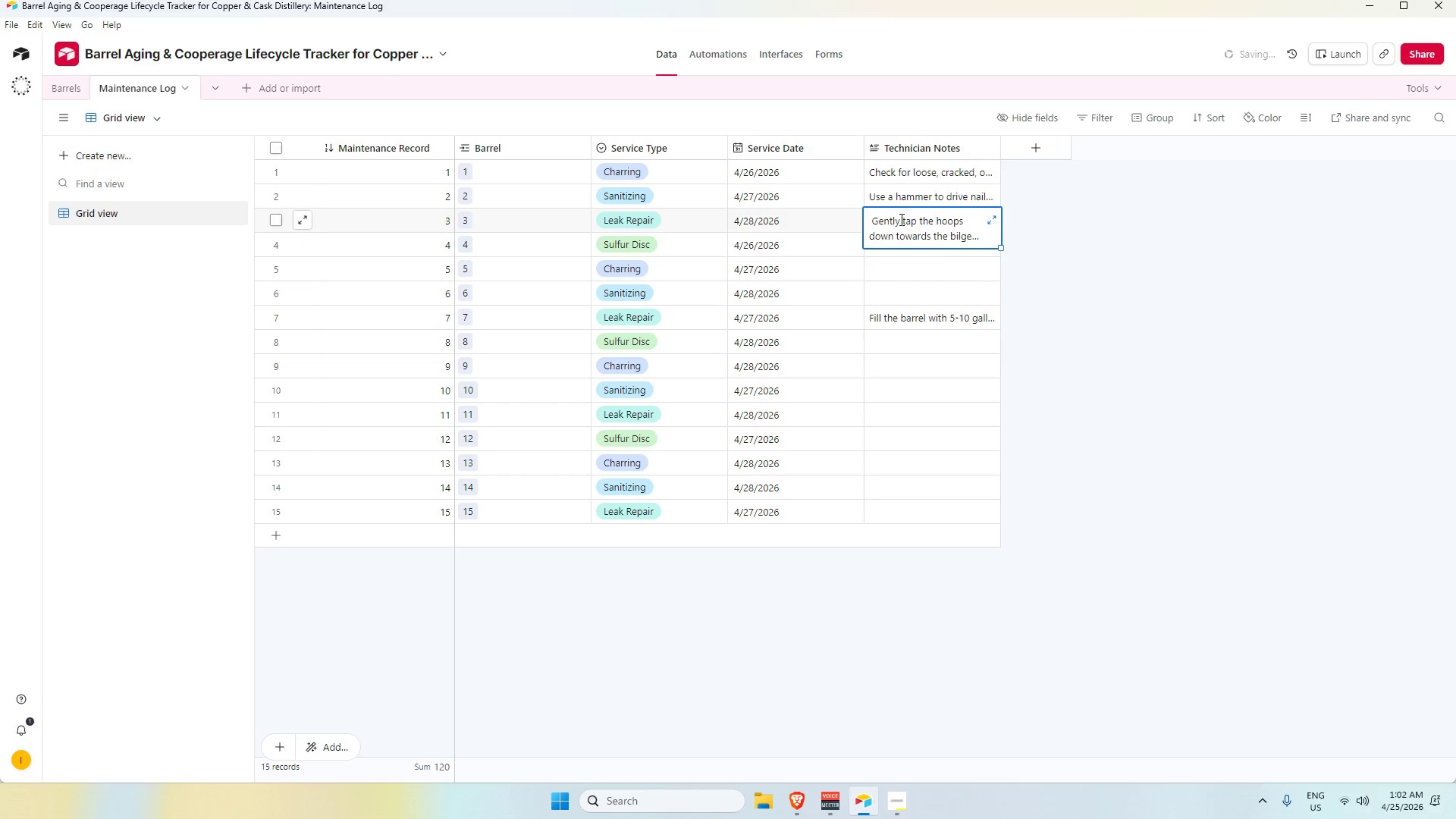 
triple_click([900, 219])
 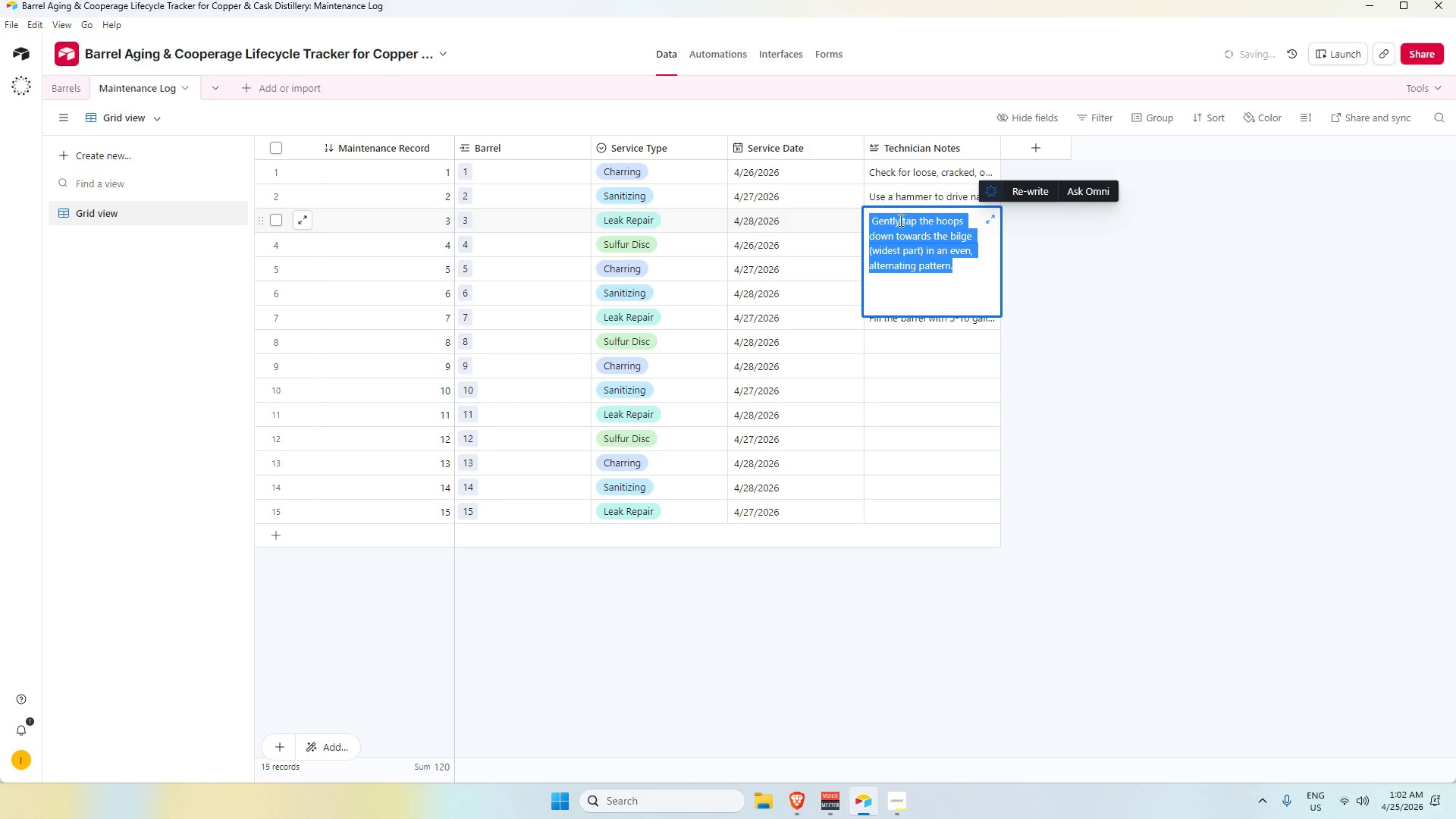 
key(Control+C)
 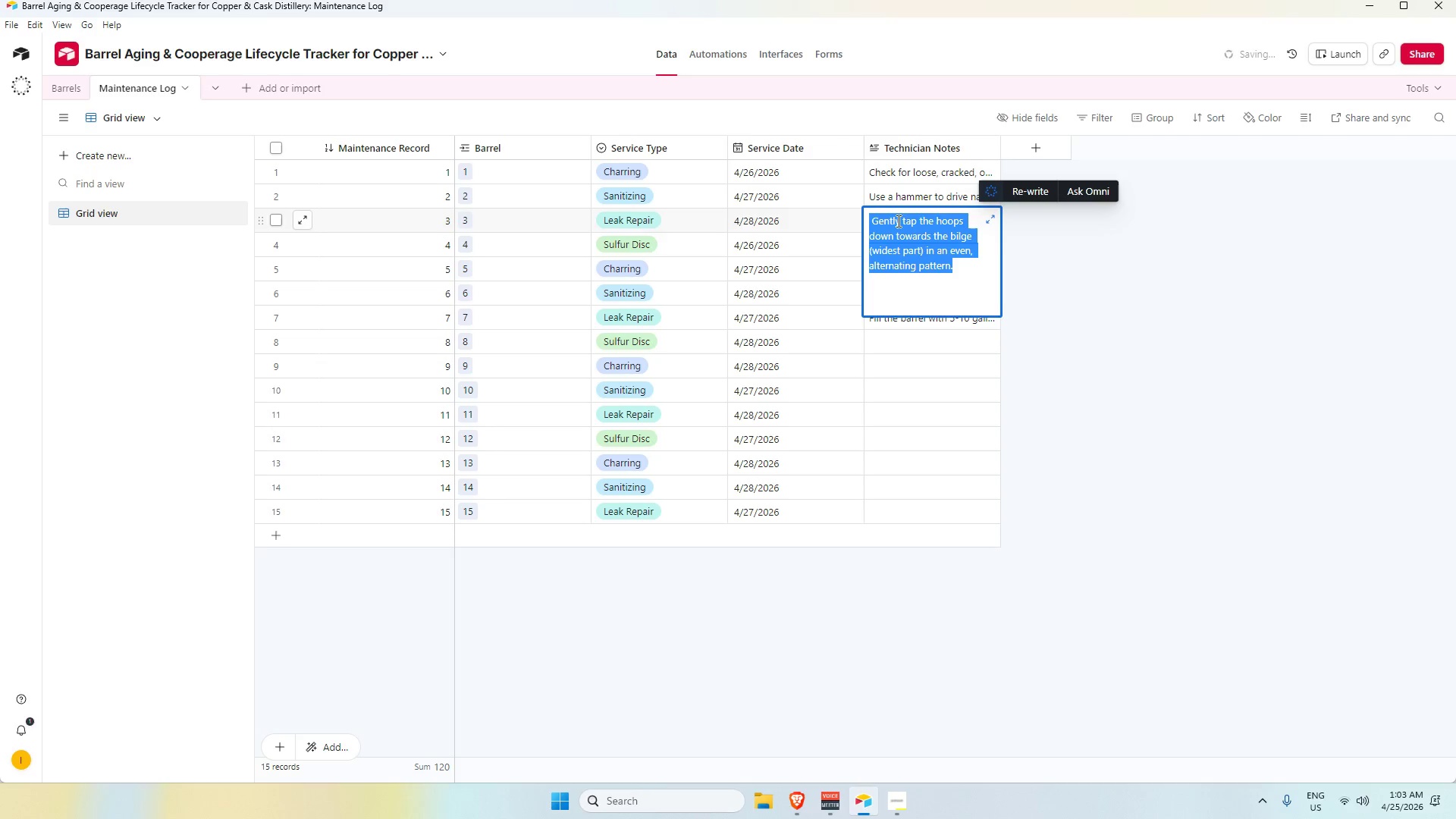 
key(Backspace)
 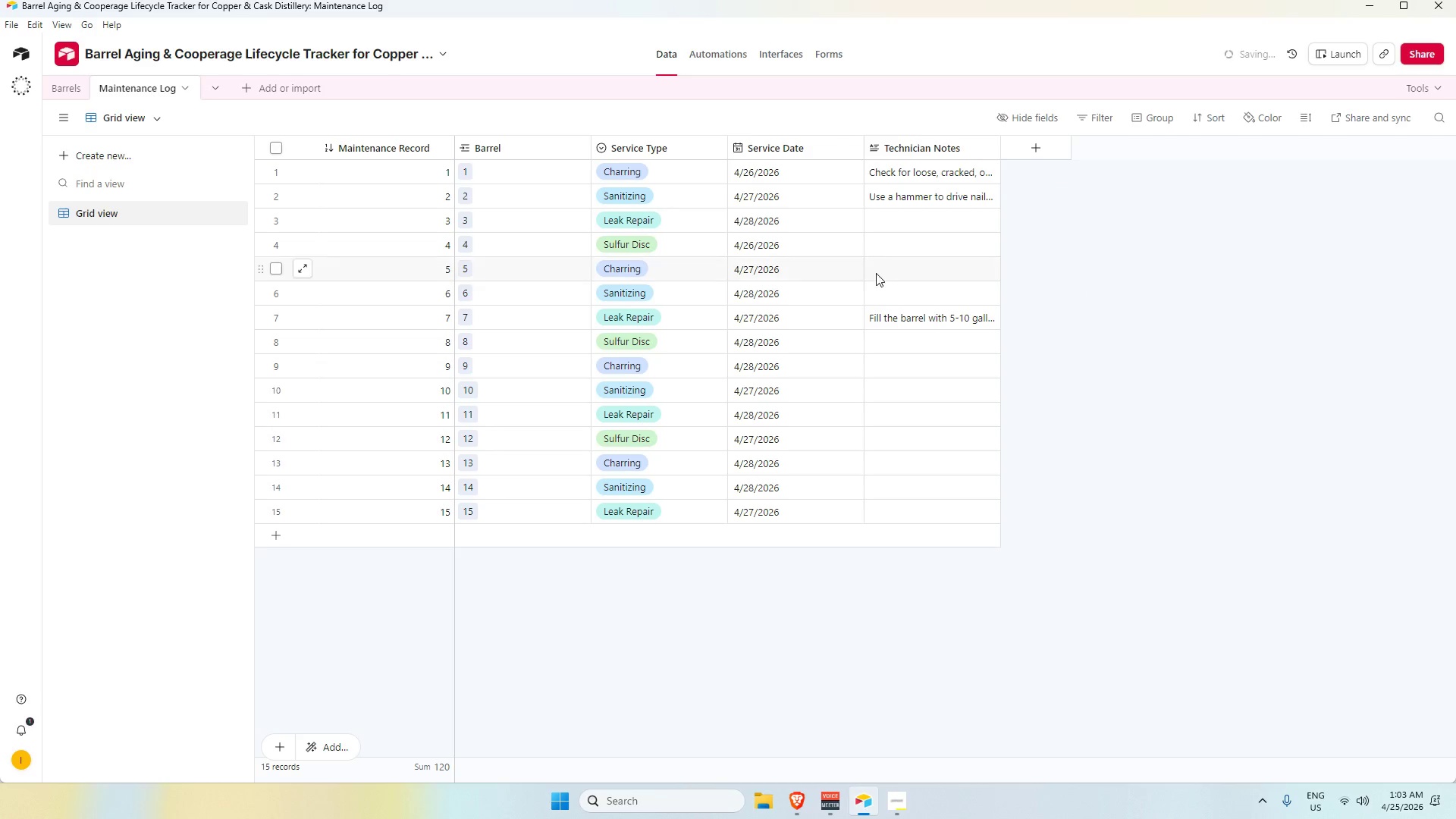 
left_click([879, 246])
 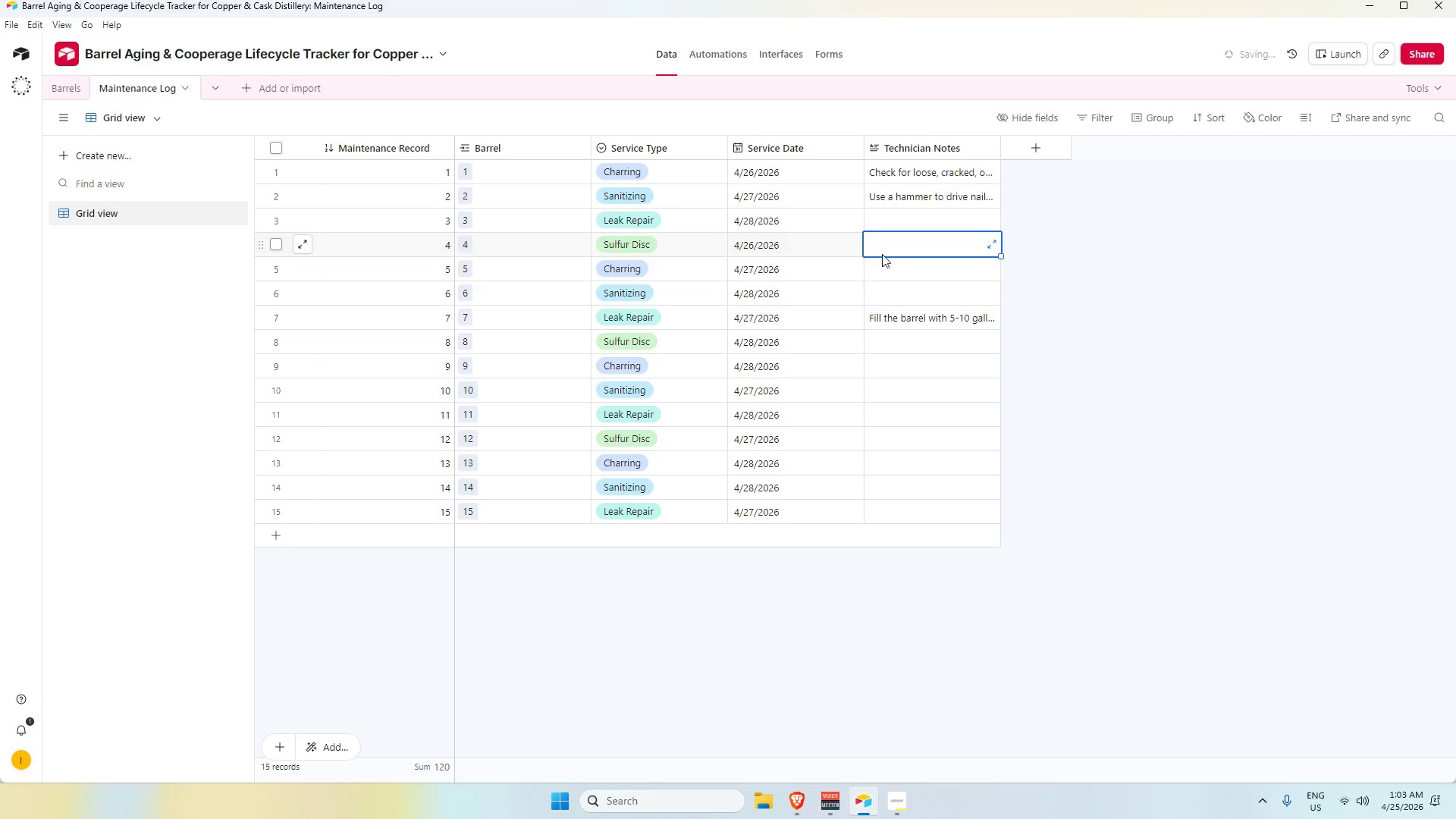 
left_click([888, 273])
 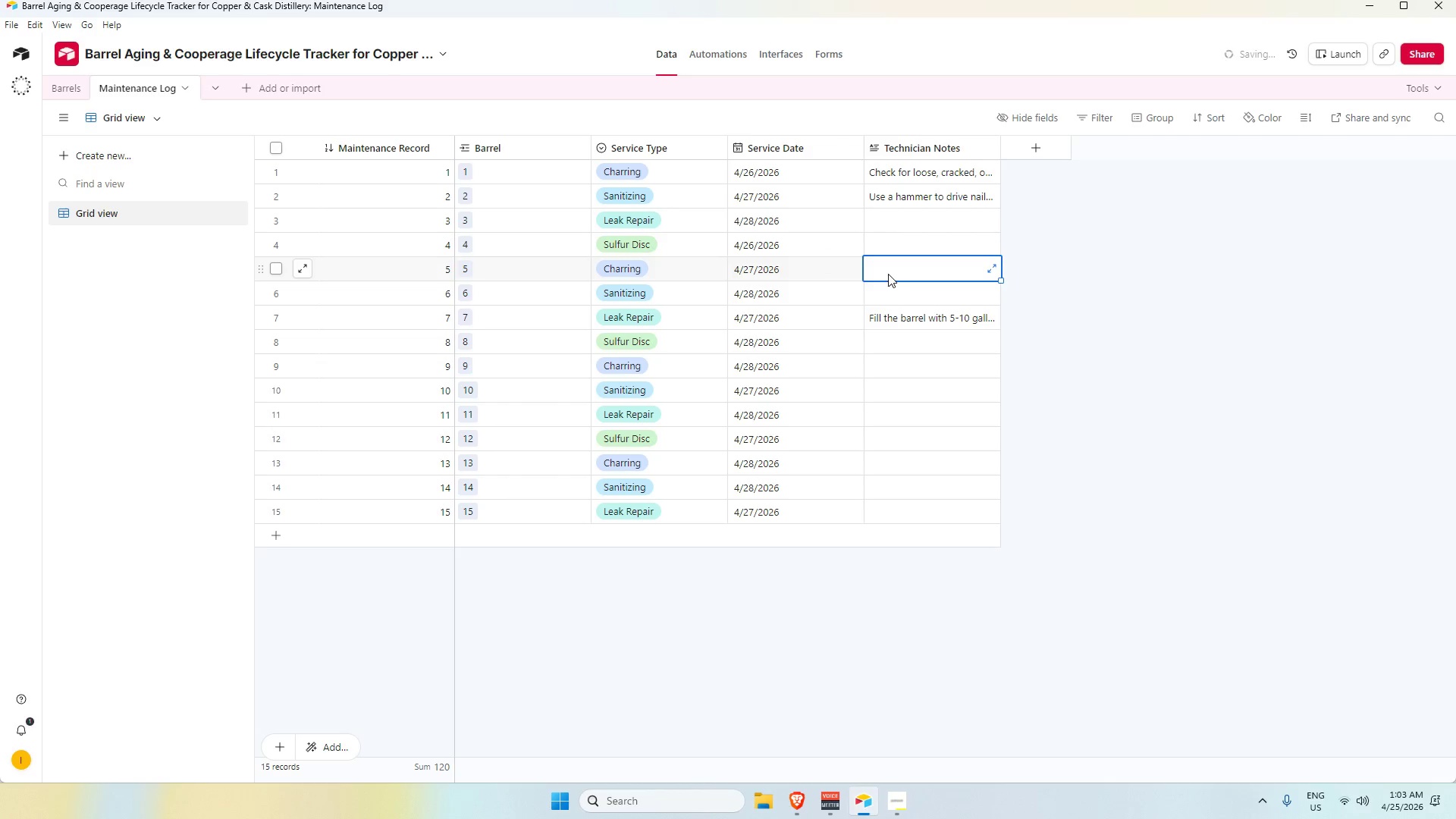 
key(Control+V)
 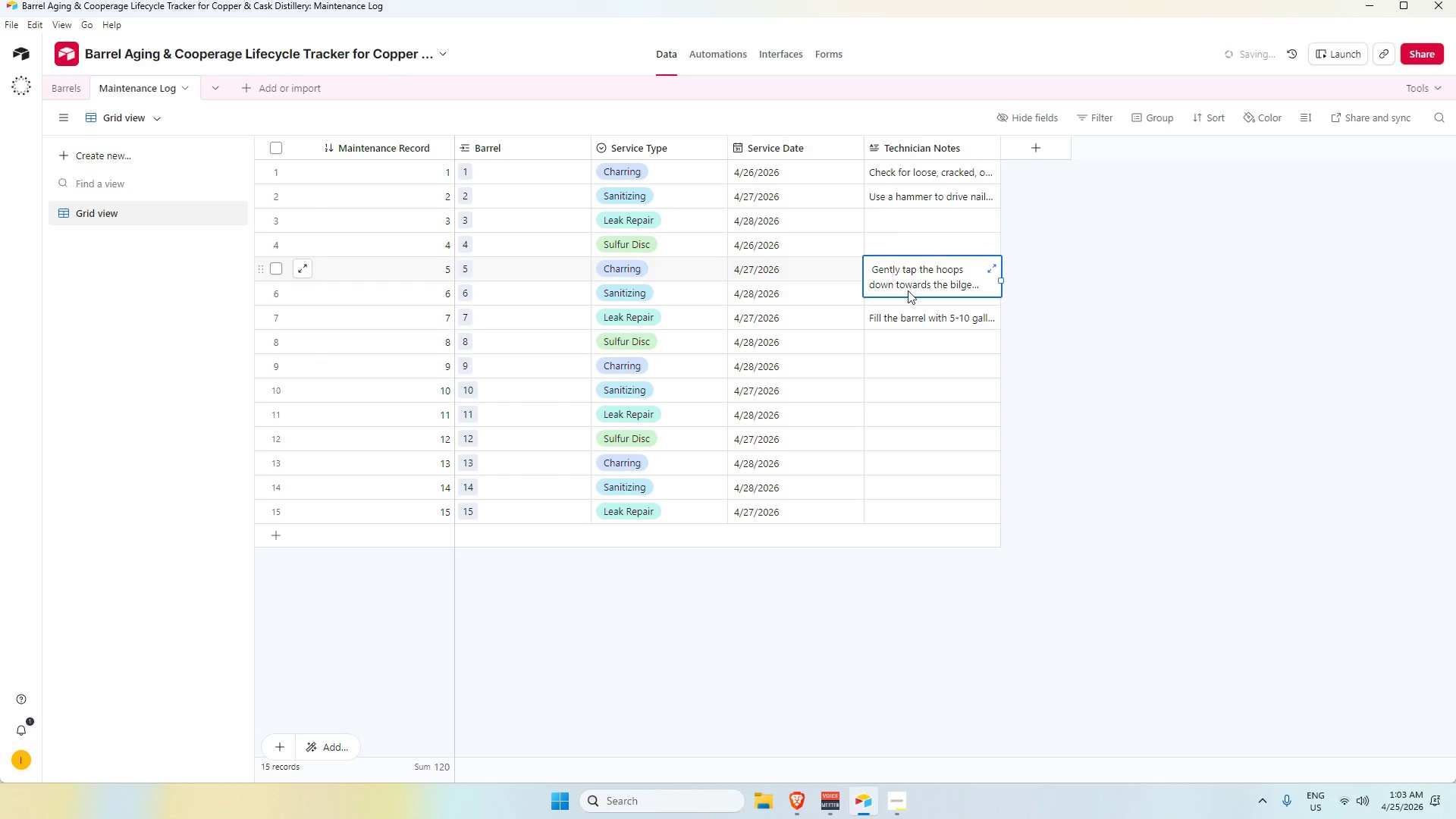 
left_click([916, 315])
 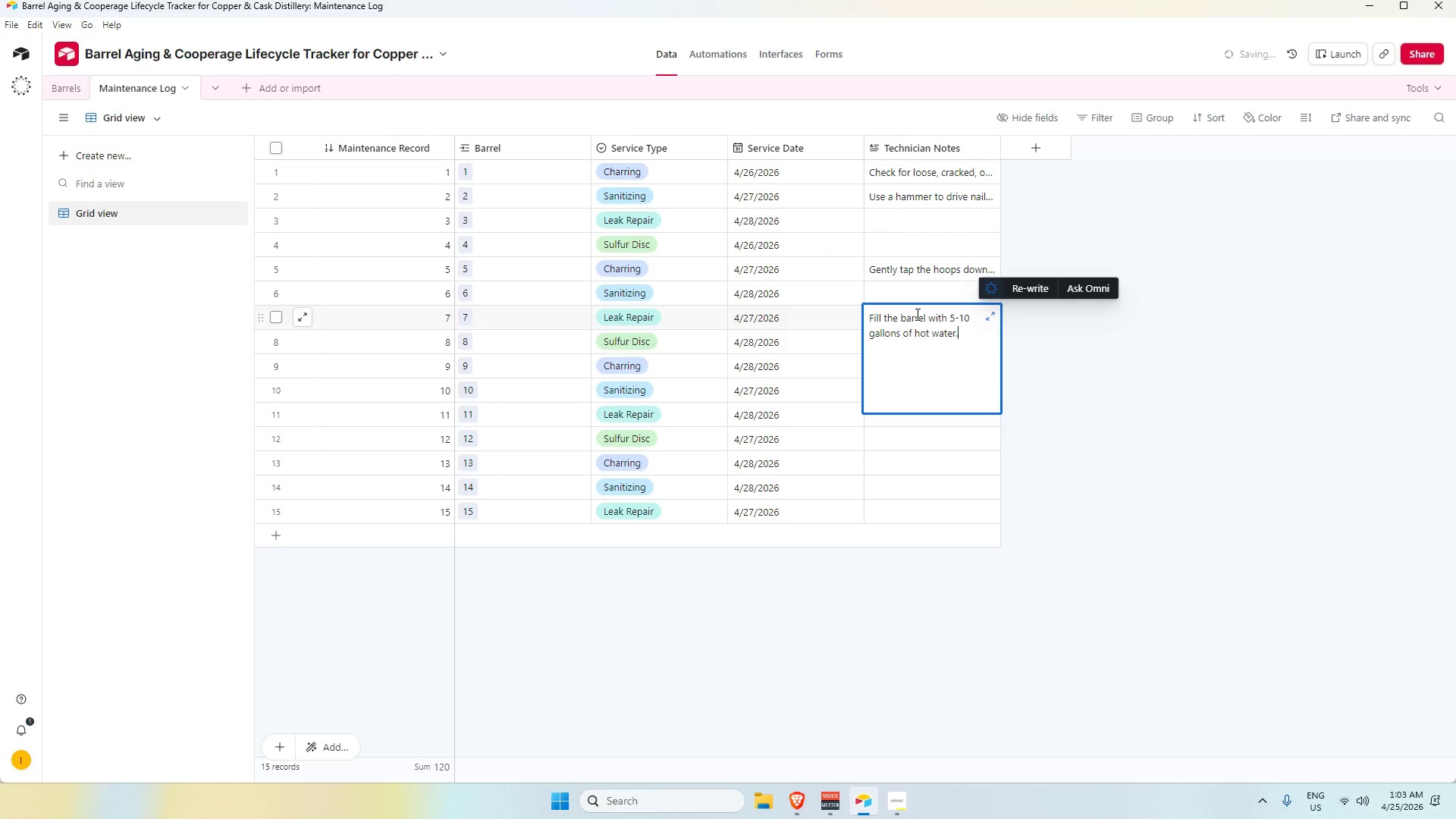 
triple_click([916, 314])
 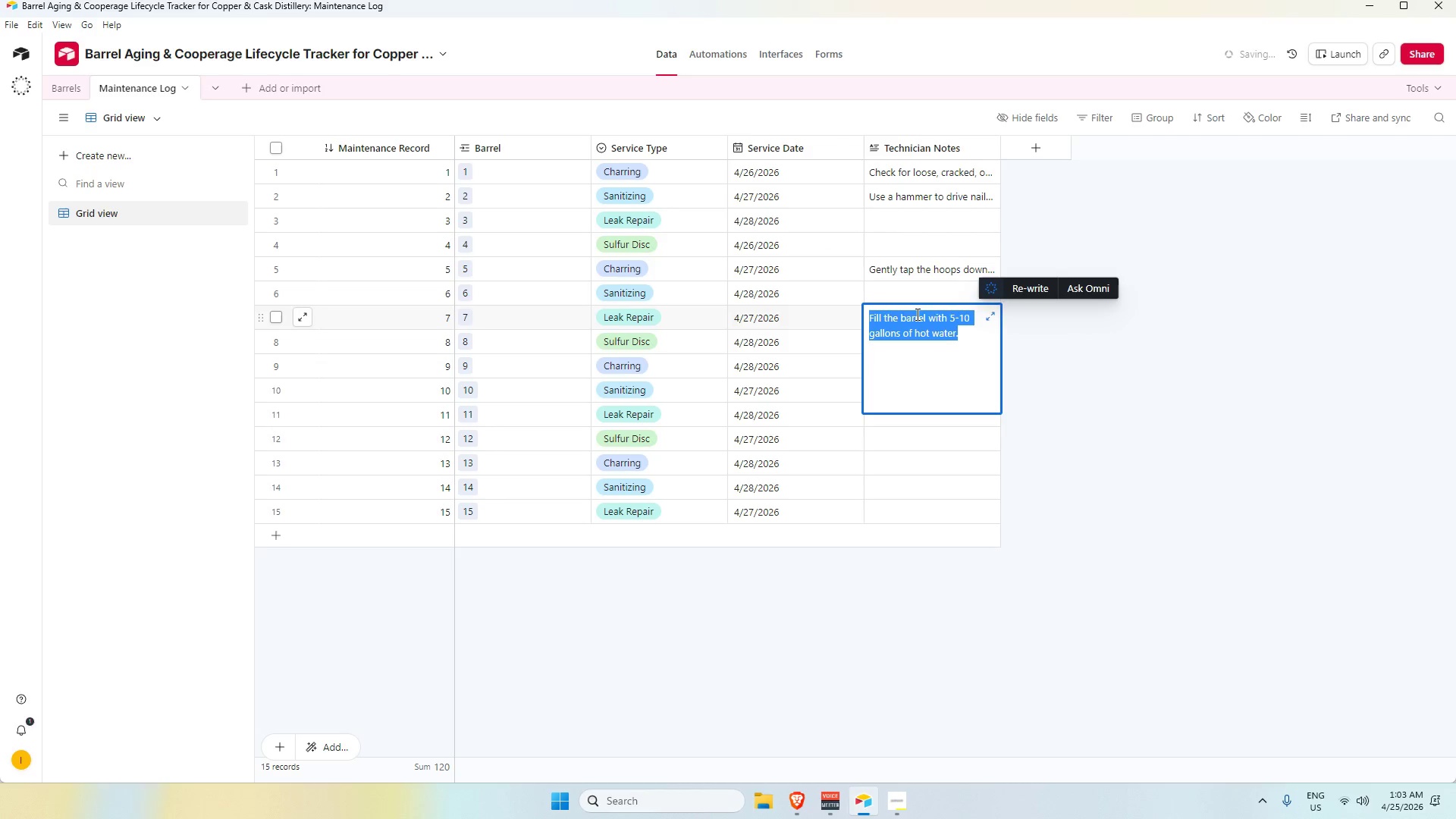 
hold_key(key=ControlLeft, duration=1.33)
 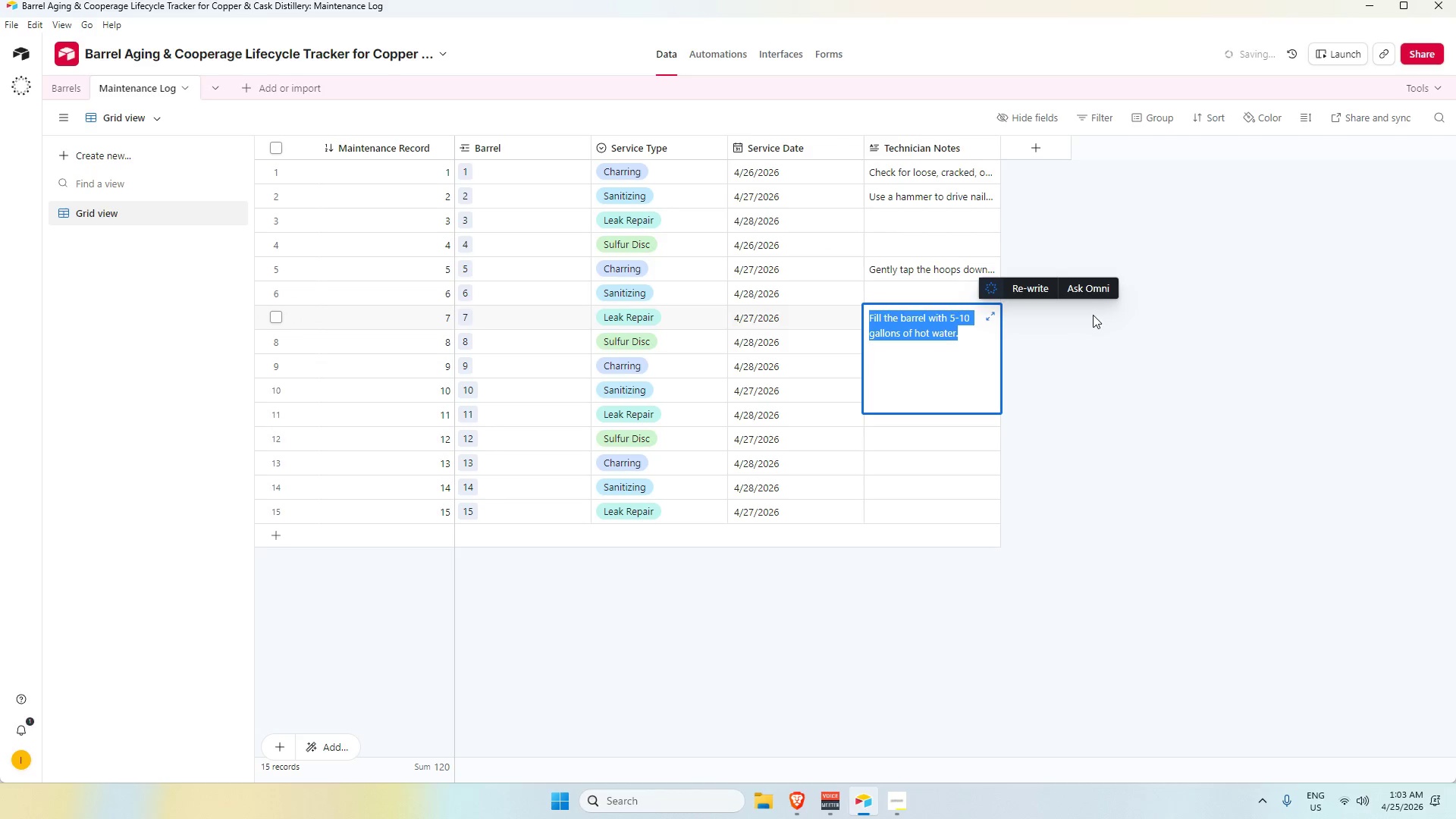 
left_click([1093, 315])
 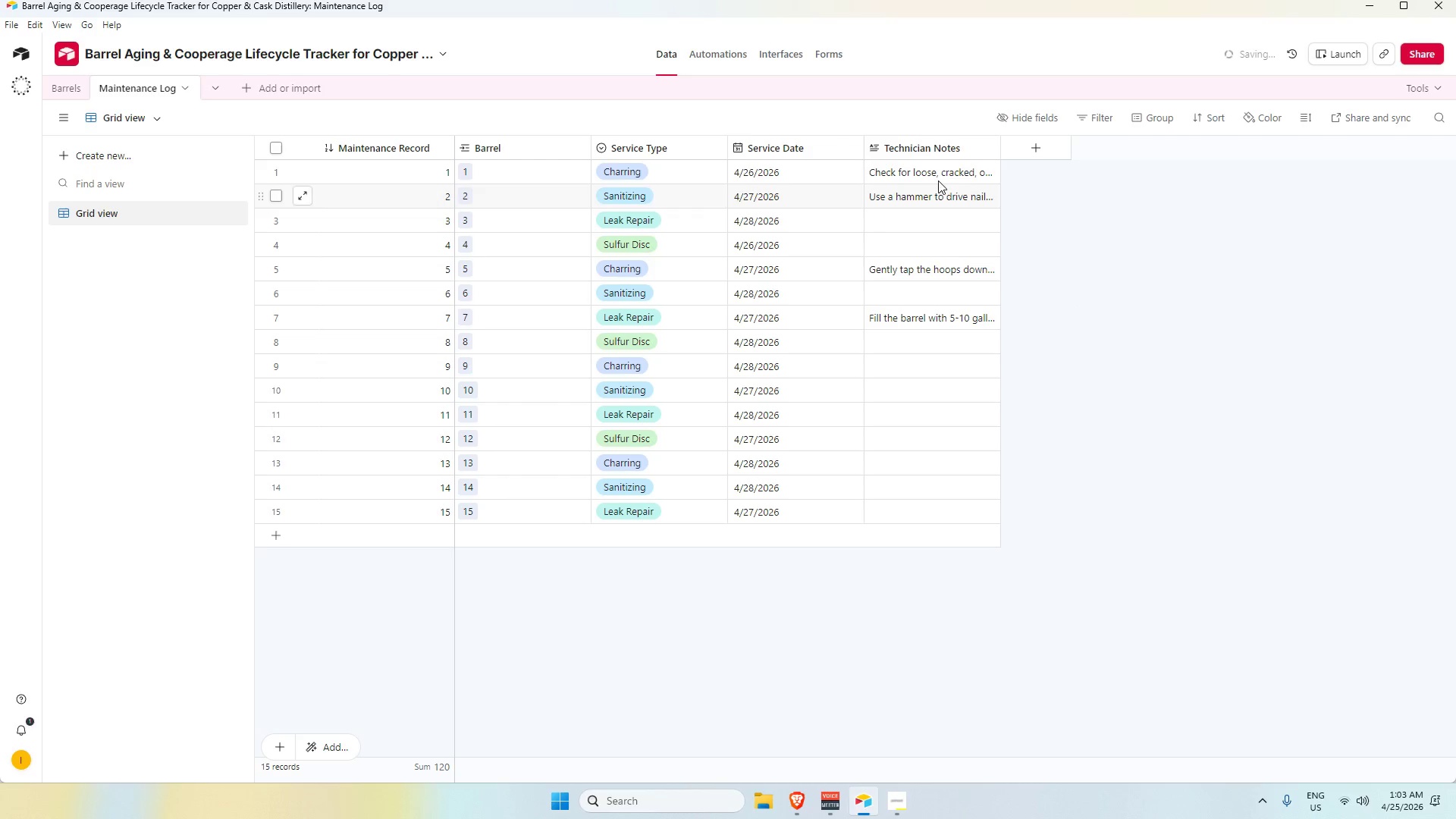 
left_click([938, 176])
 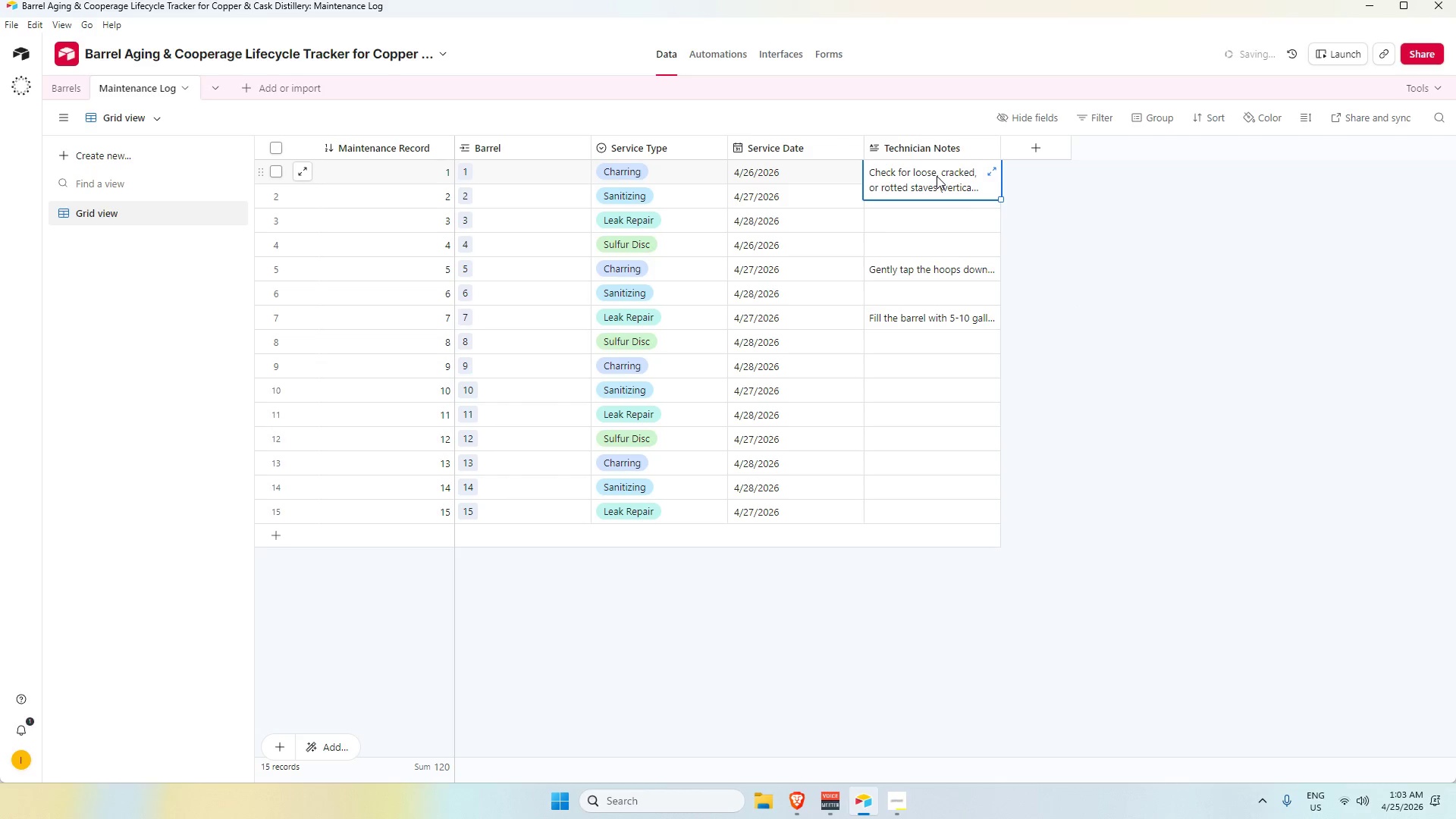 
double_click([937, 176])
 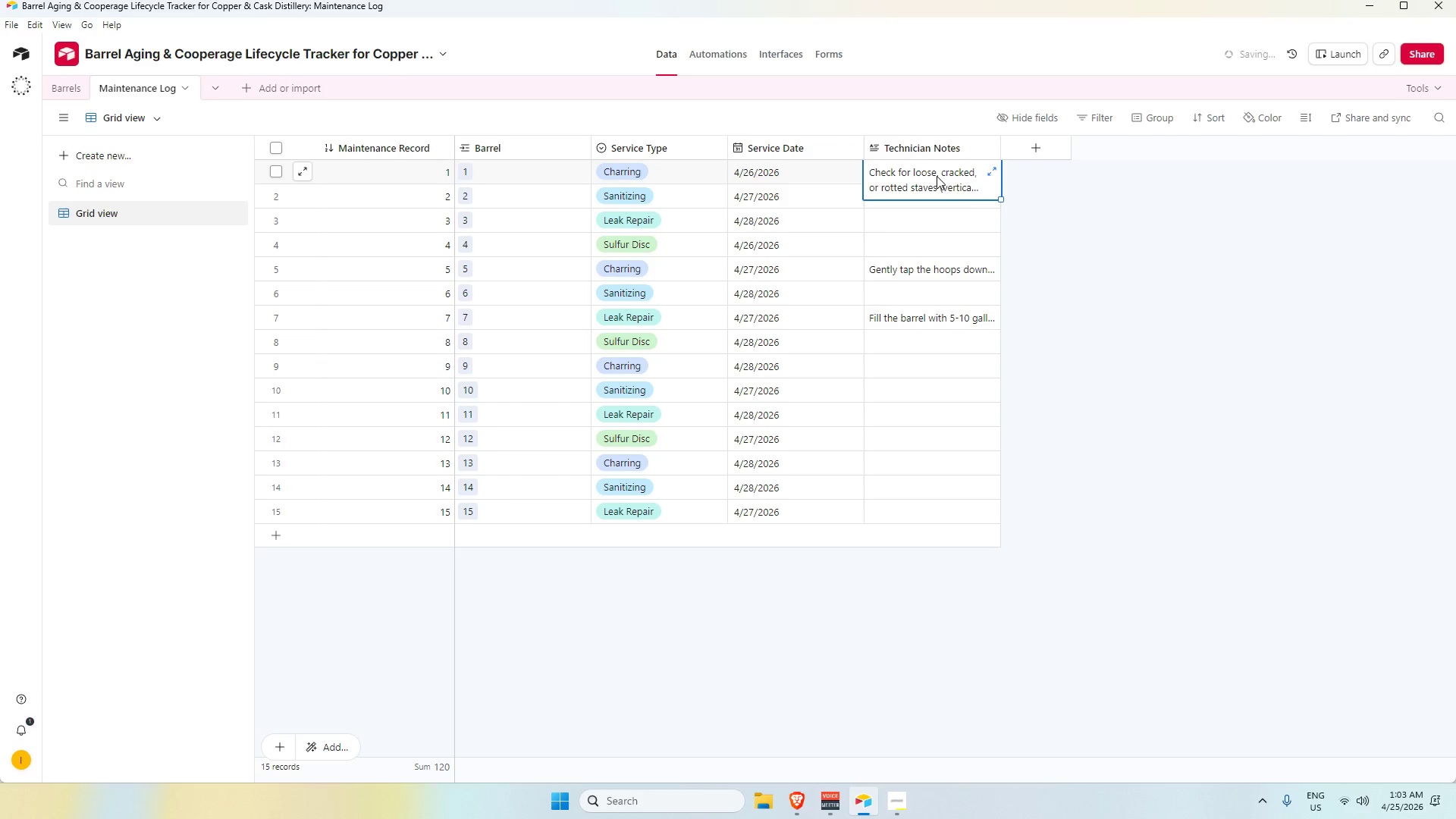 
triple_click([935, 176])
 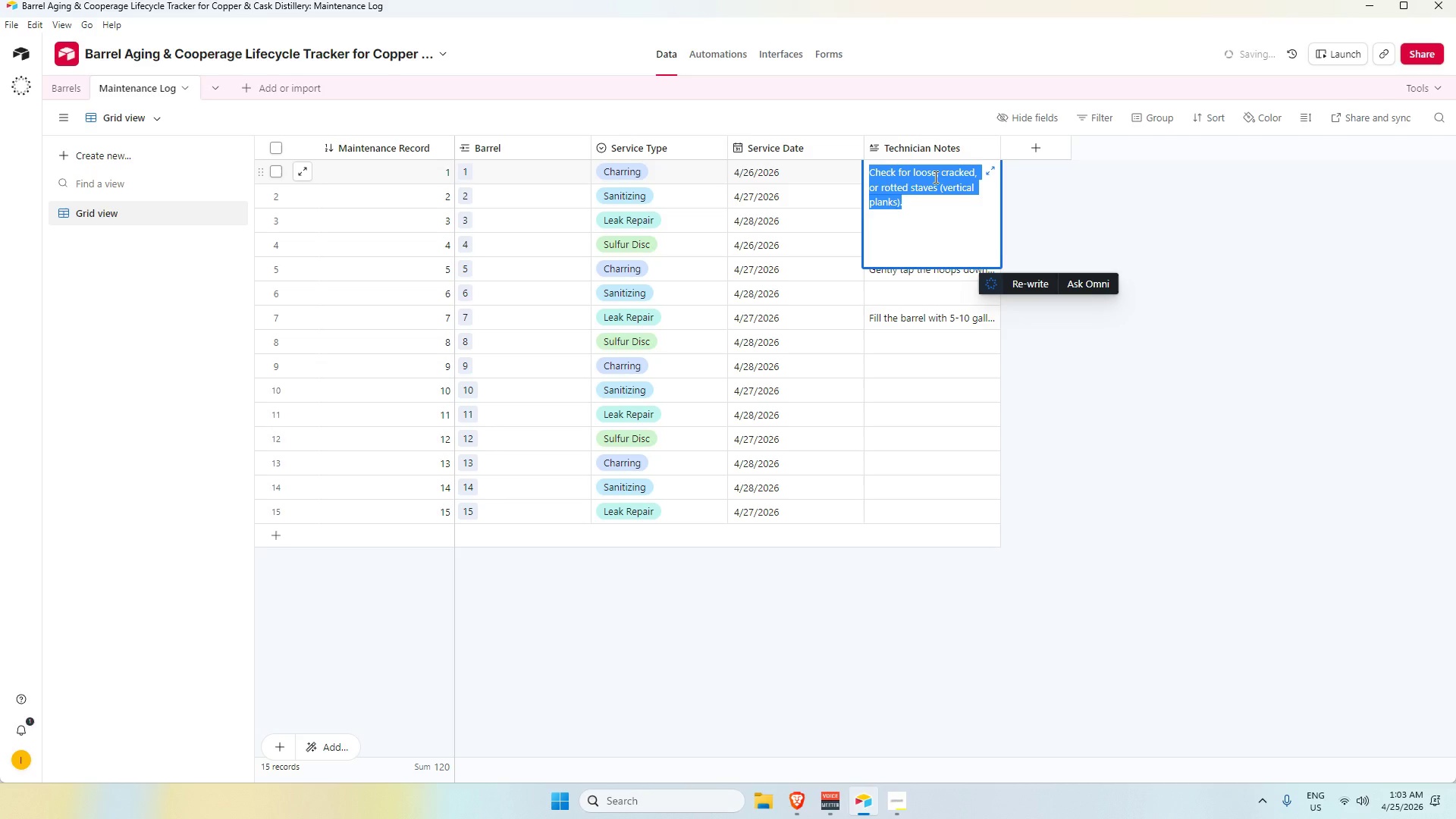 
key(Backspace)
 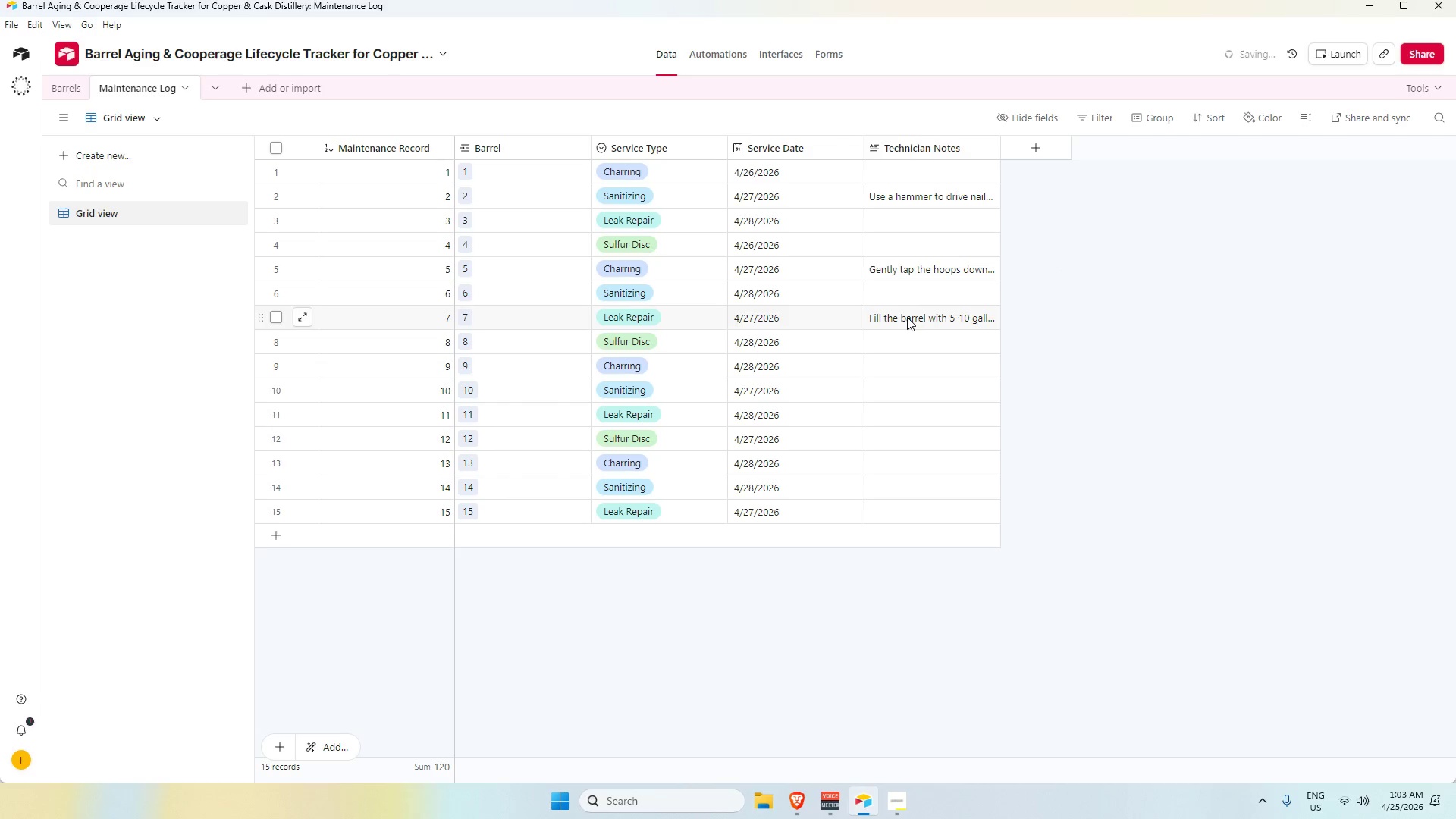 
key(Alt+AltLeft)
 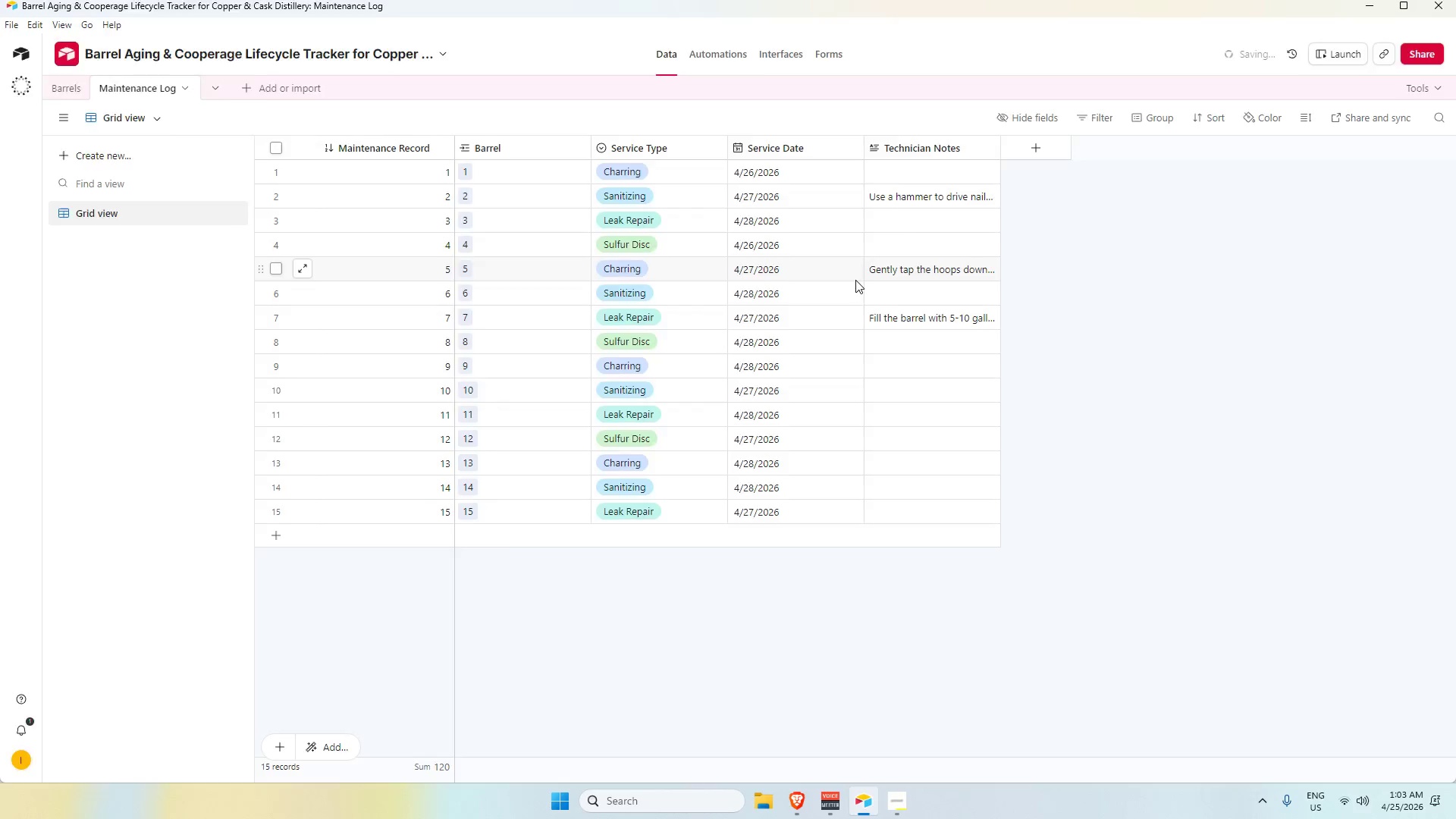 
key(Alt+Tab)
 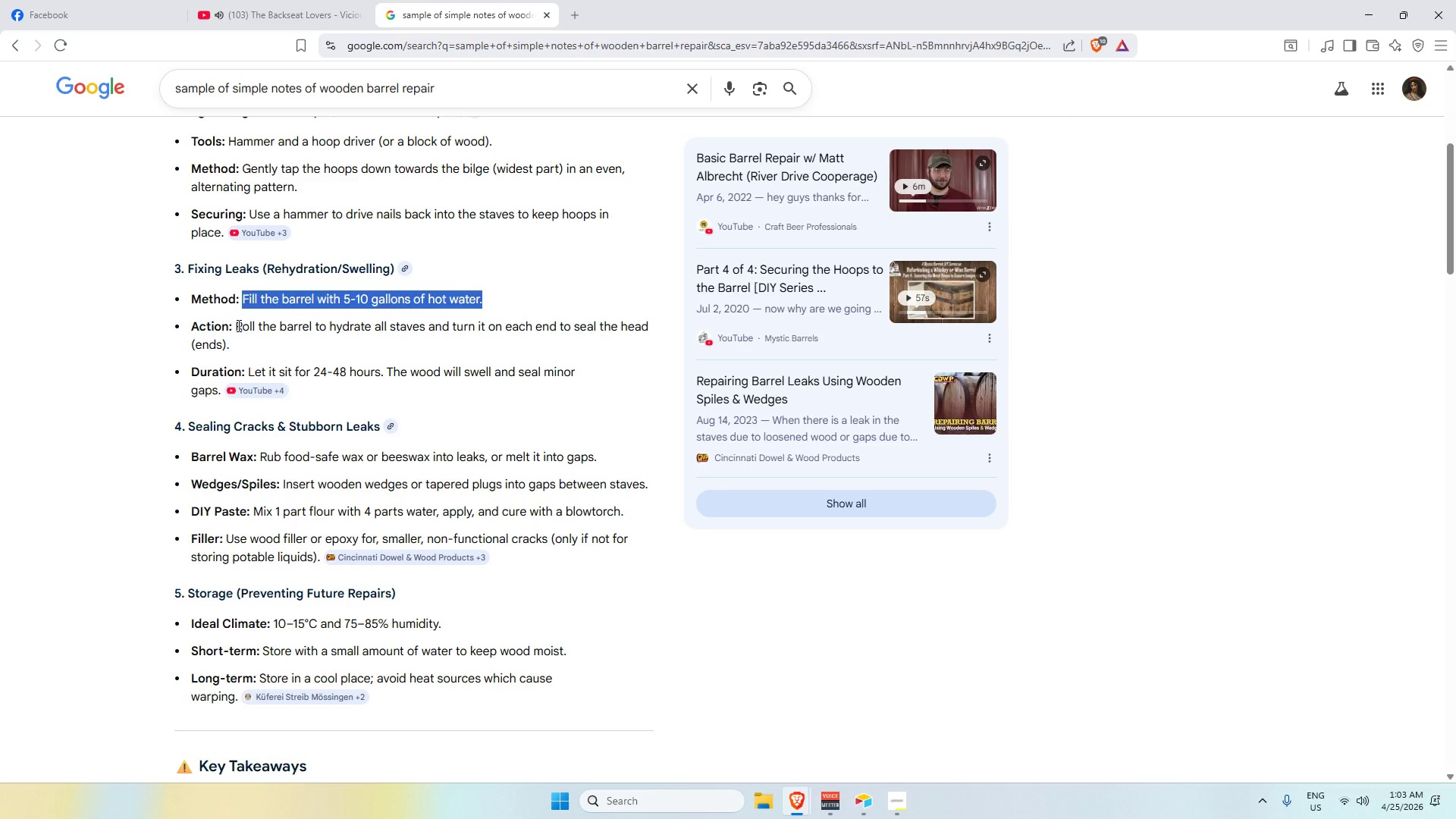 
left_click_drag(start_coordinate=[237, 325], to_coordinate=[253, 340])
 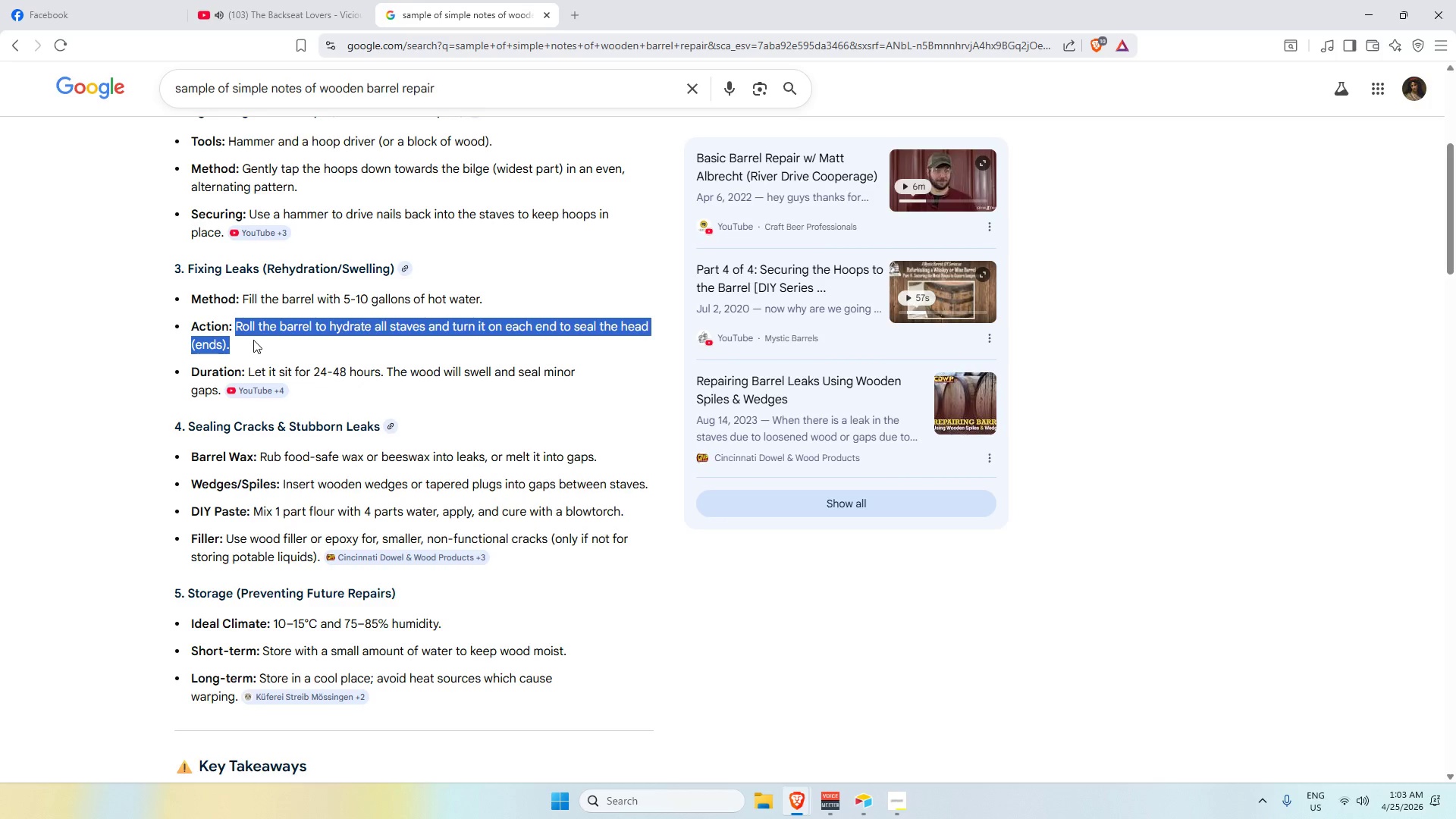 
key(Control+C)
 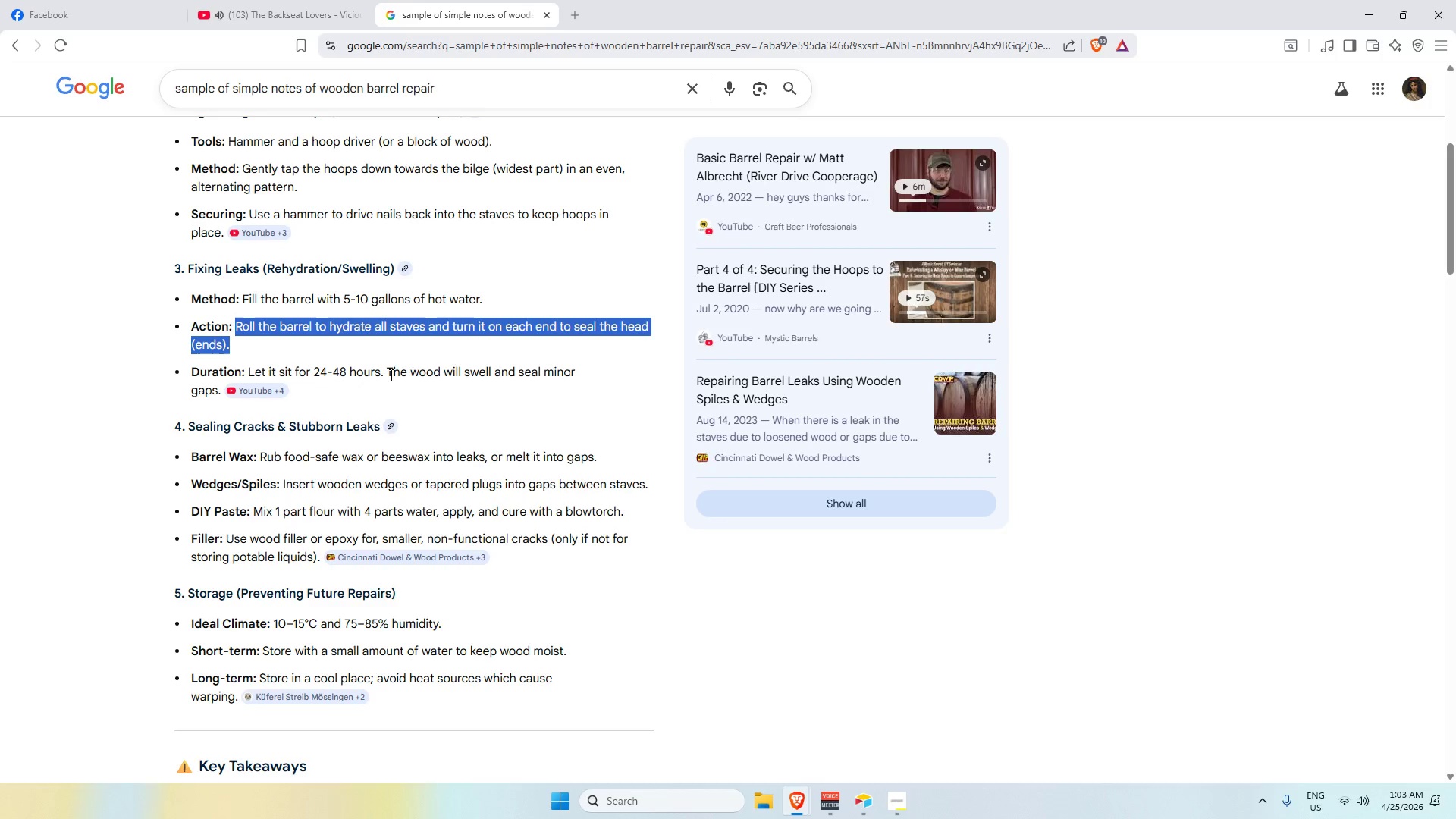 
key(Alt+AltLeft)
 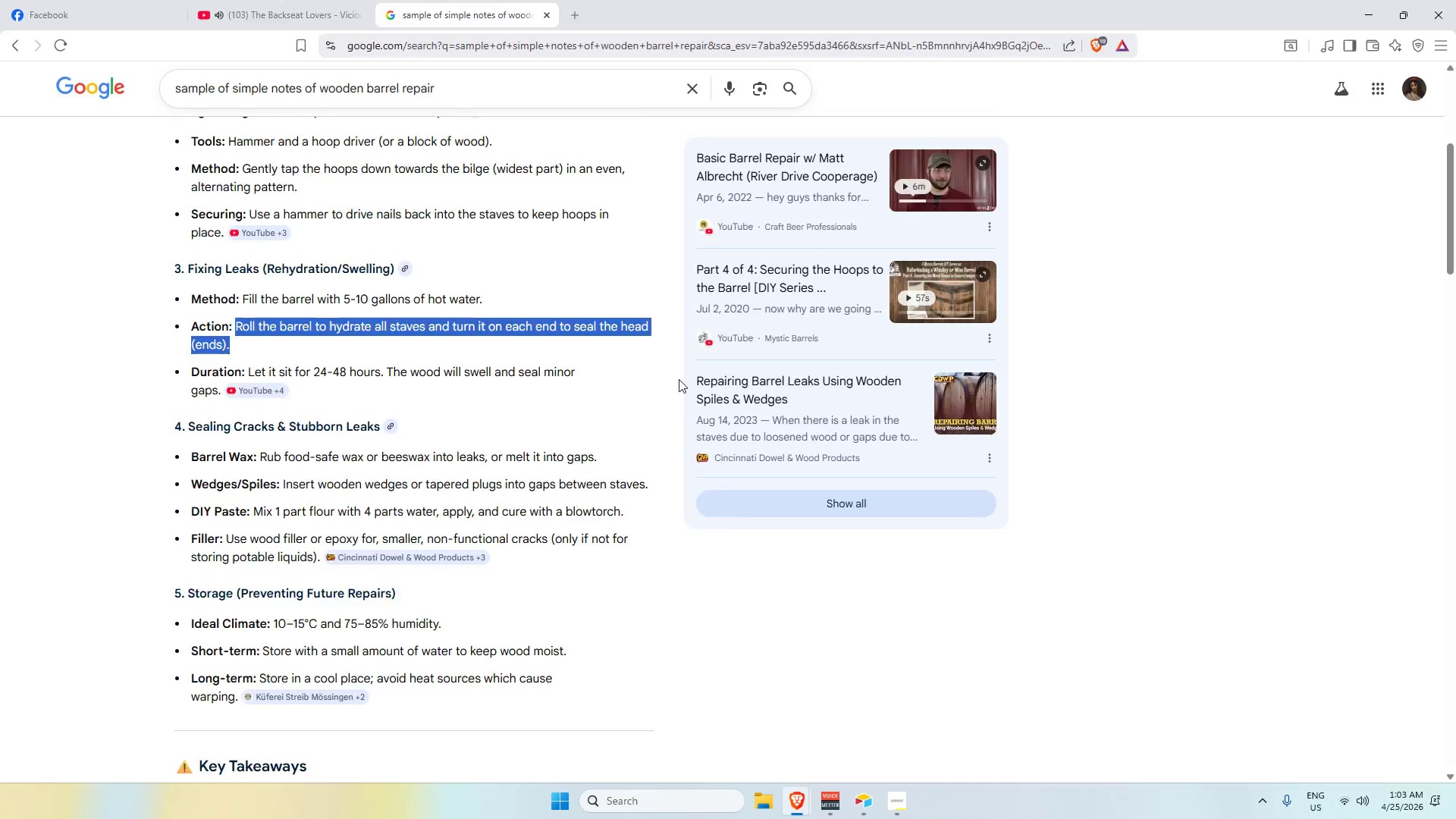 
key(Alt+Tab)
 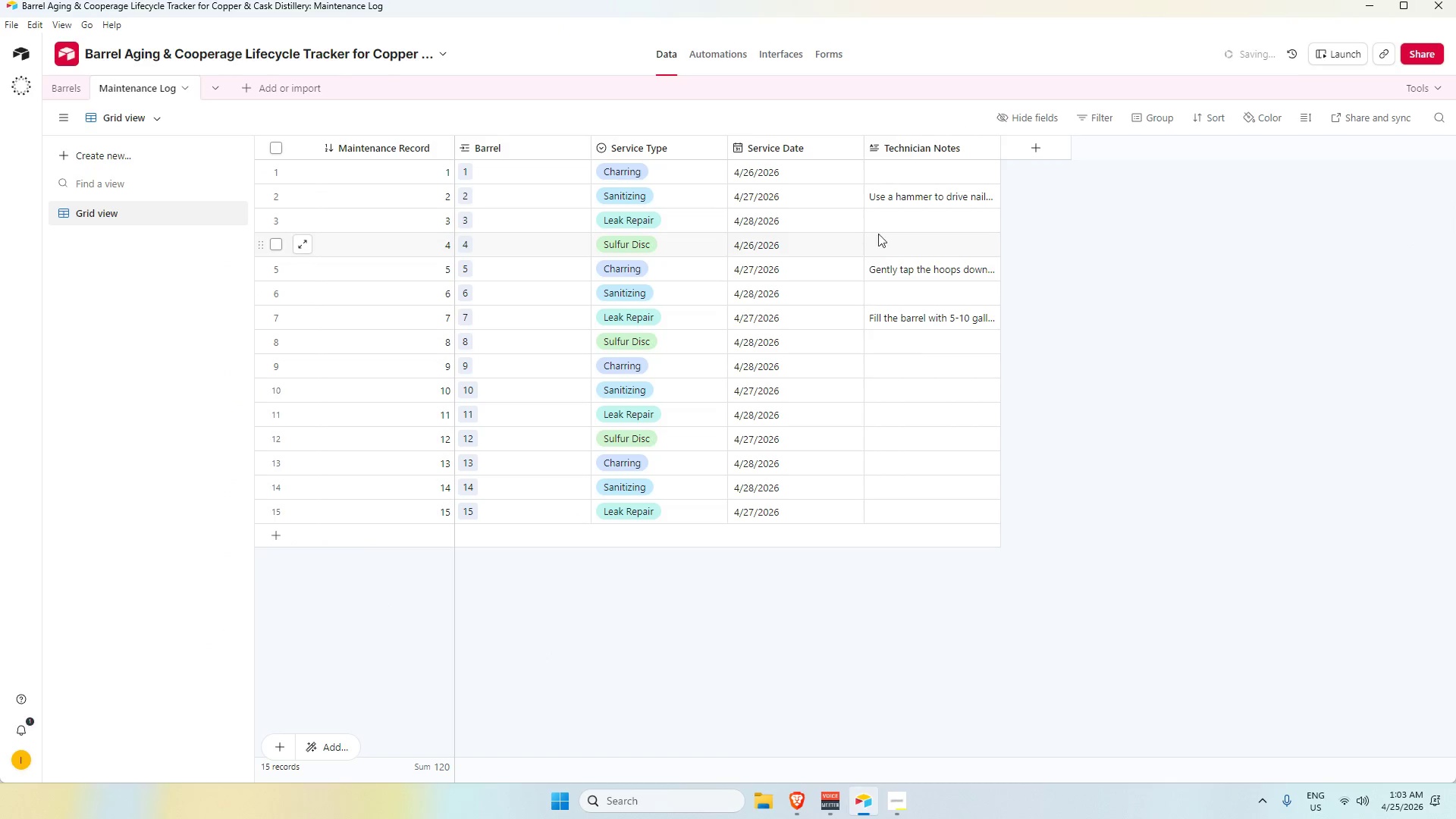 
key(Control+V)
 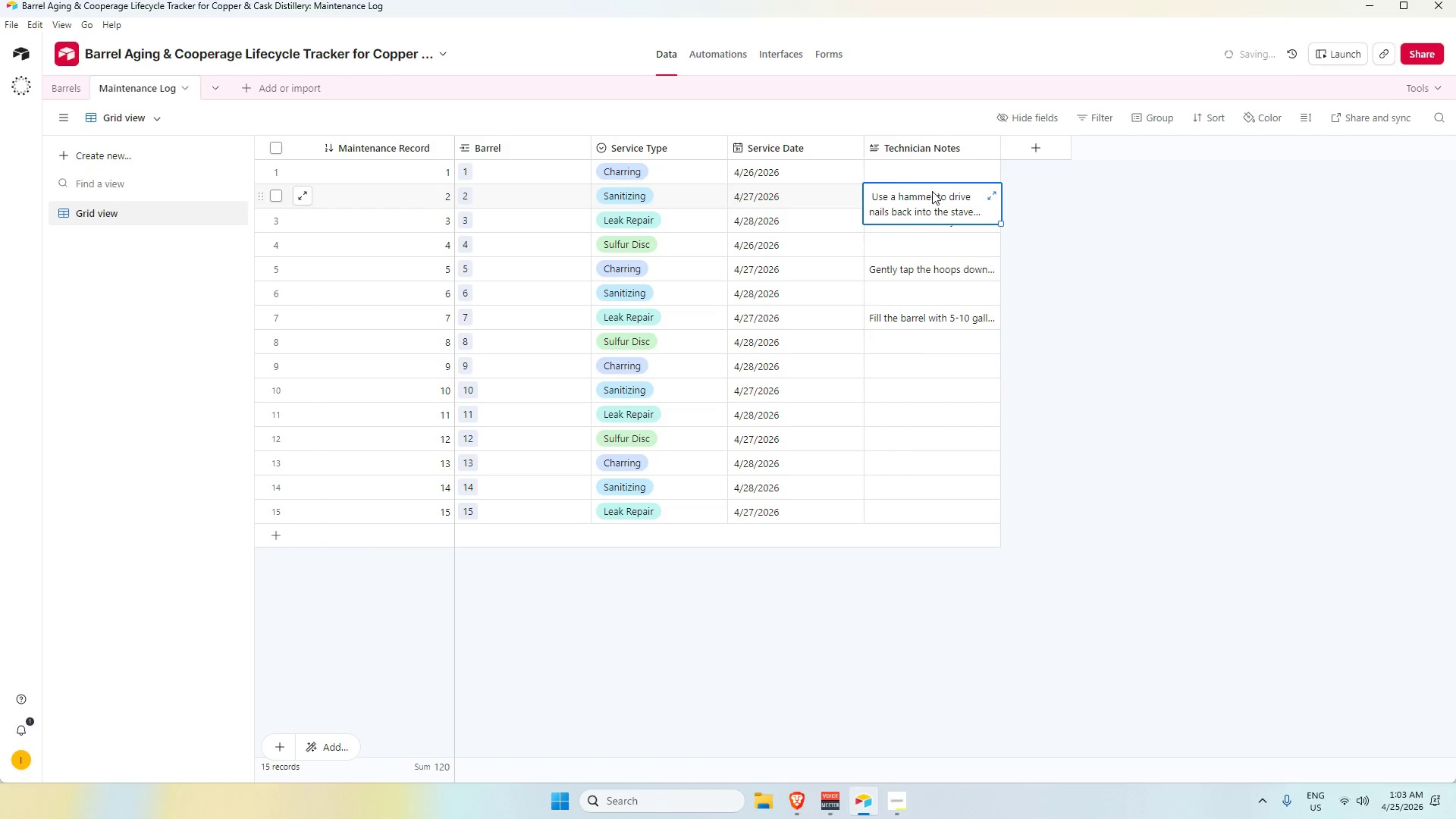 
key(Backspace)
 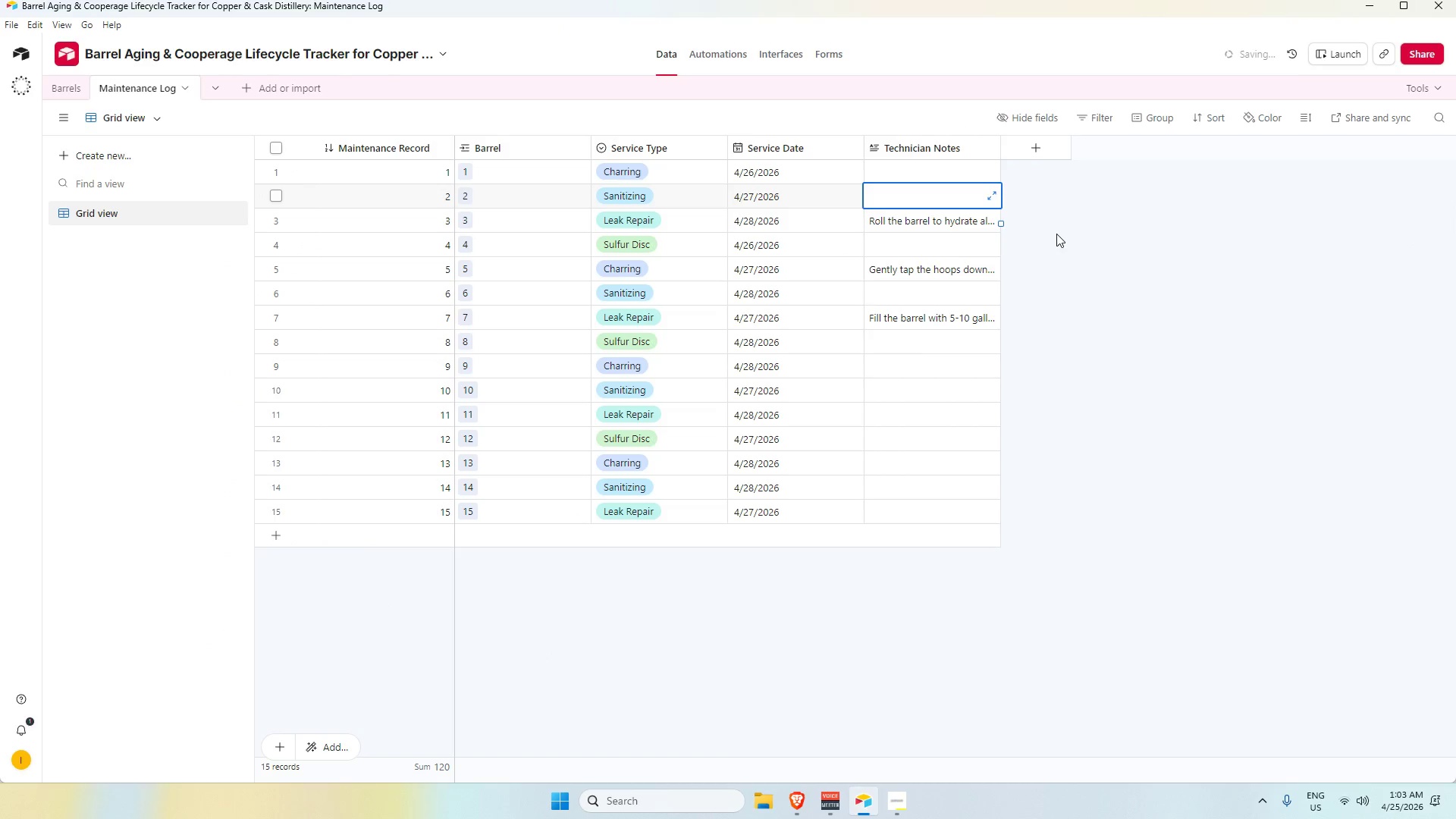 
left_click([1056, 234])
 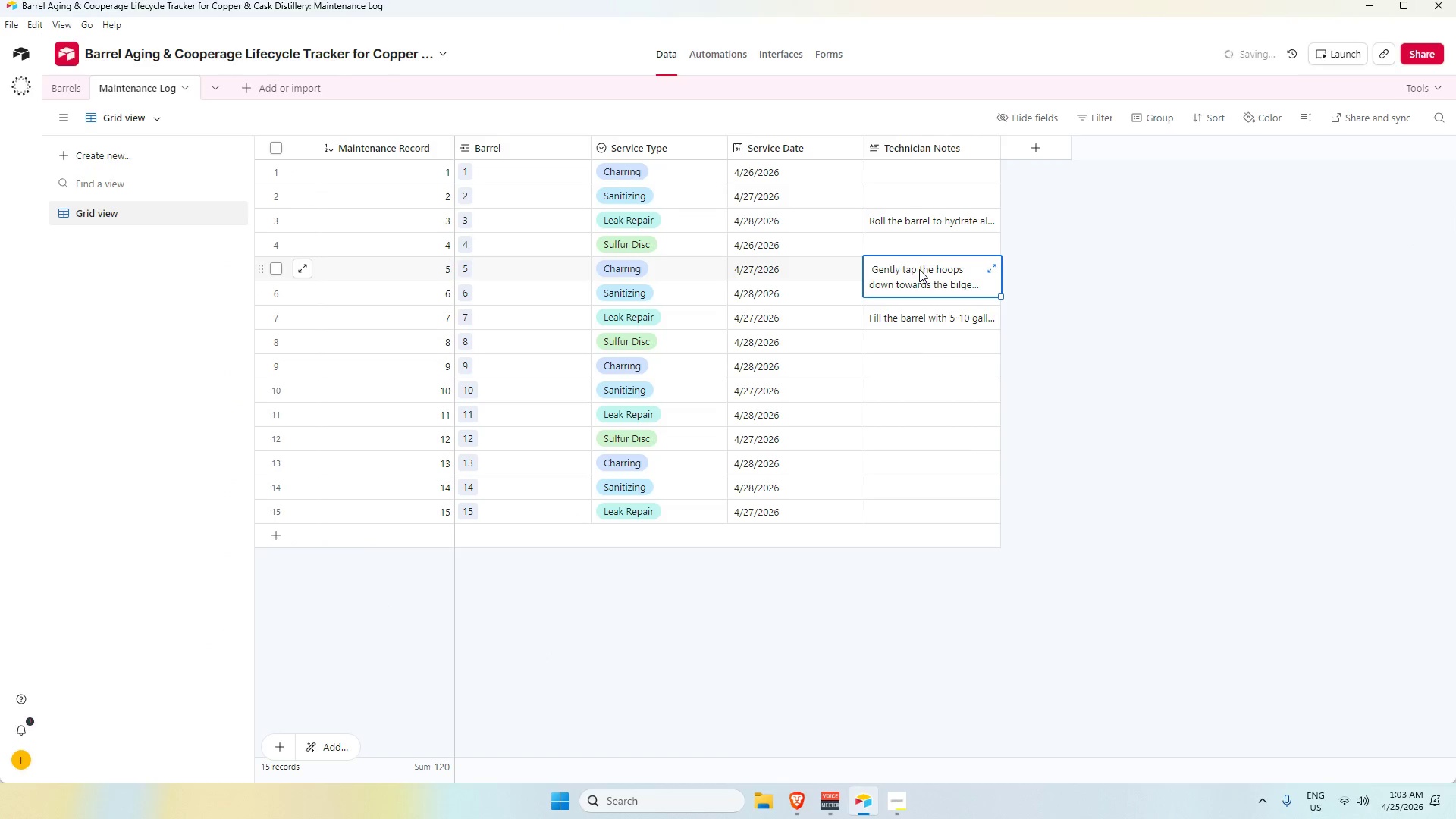 
key(Backspace)
 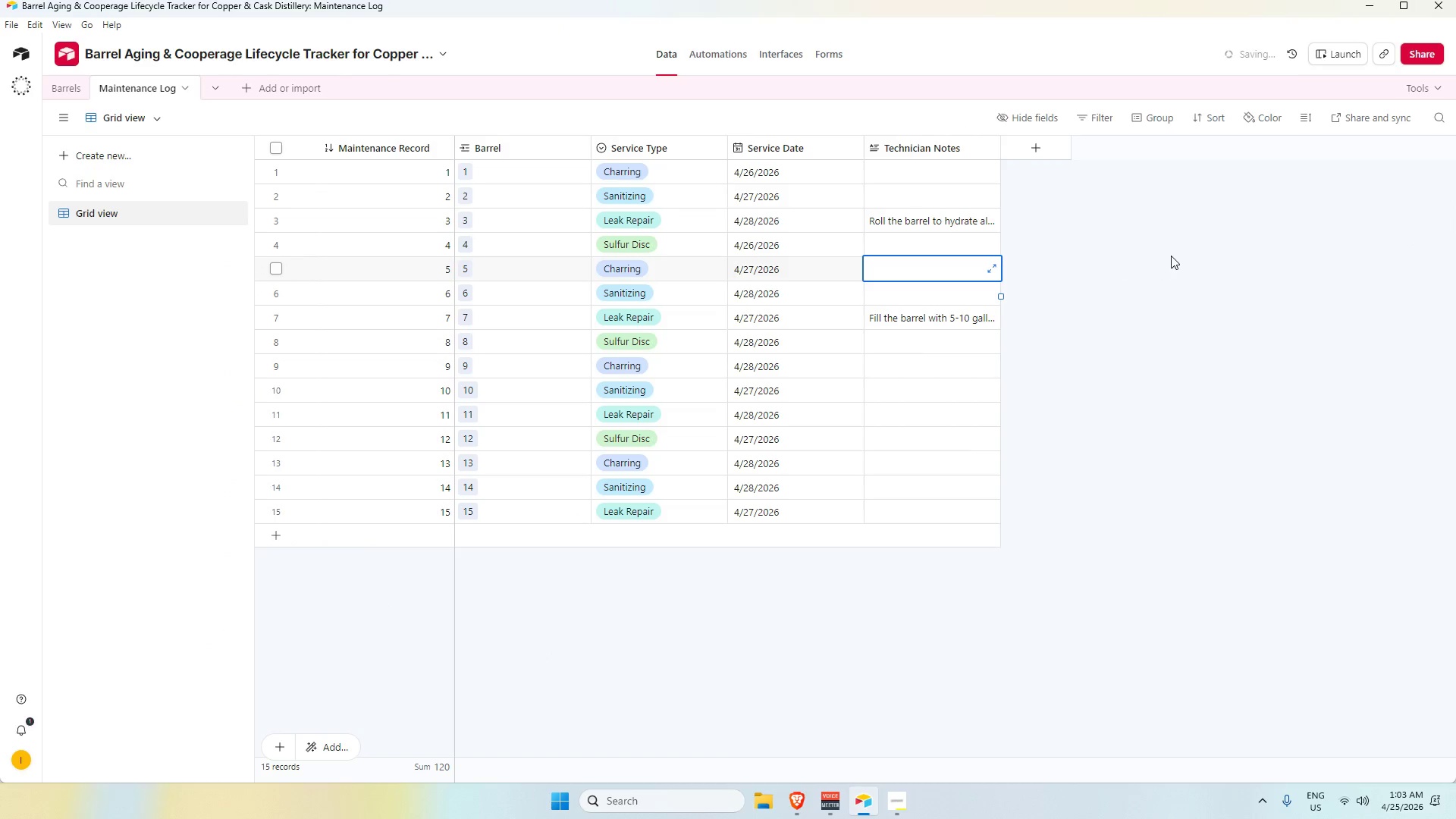 
left_click([1171, 255])
 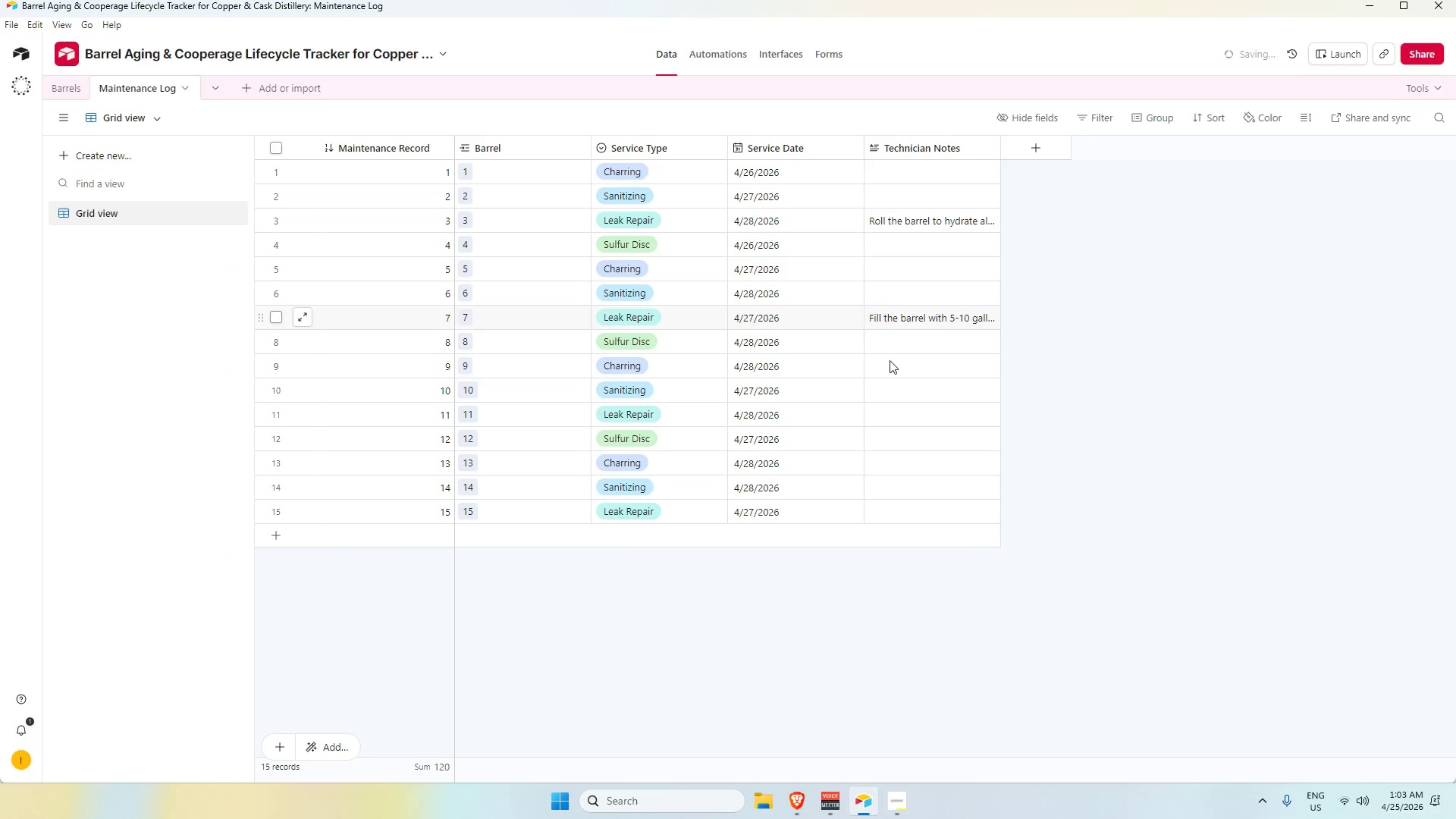 
key(Alt+AltLeft)
 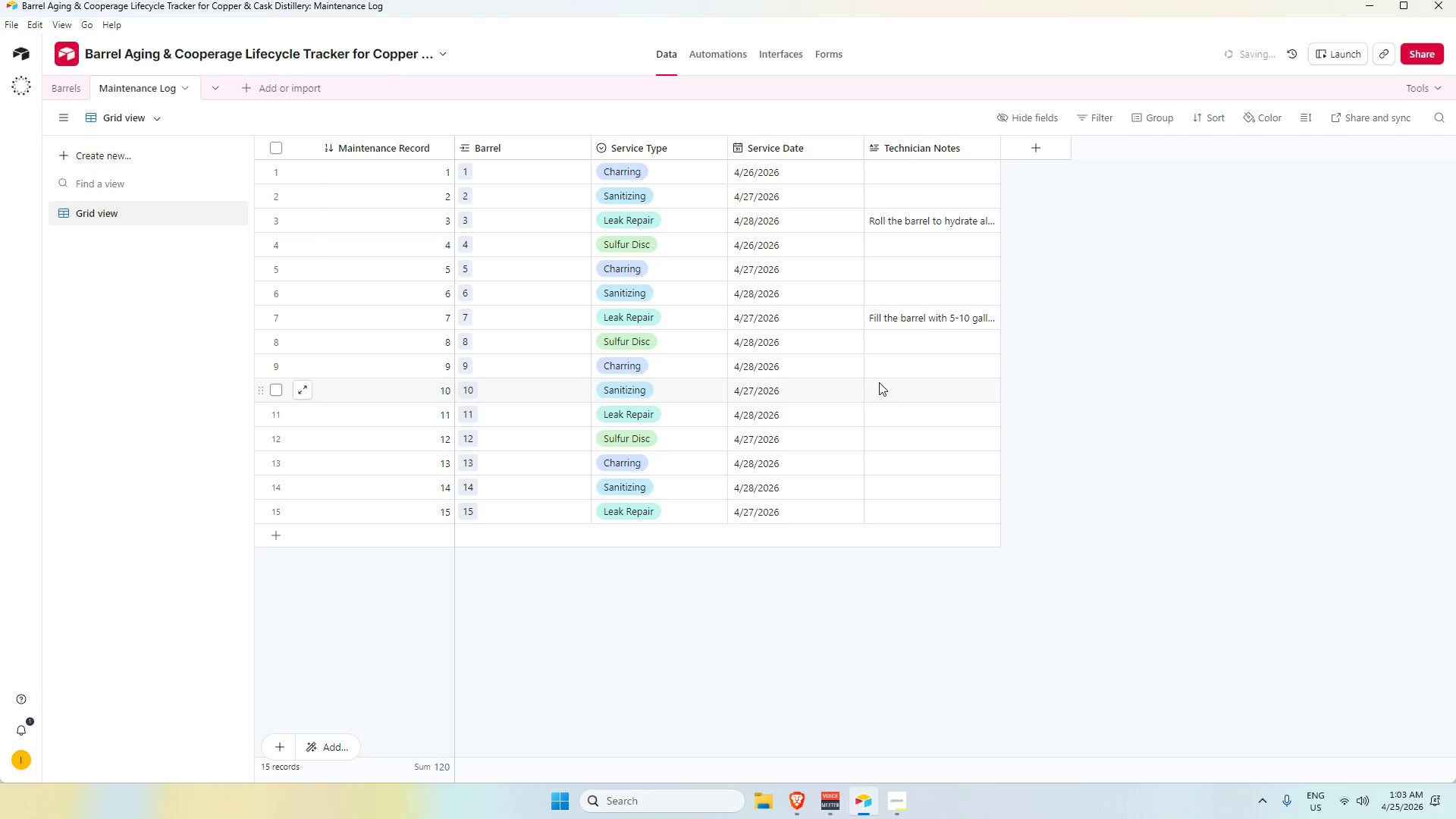 
key(Alt+Tab)
 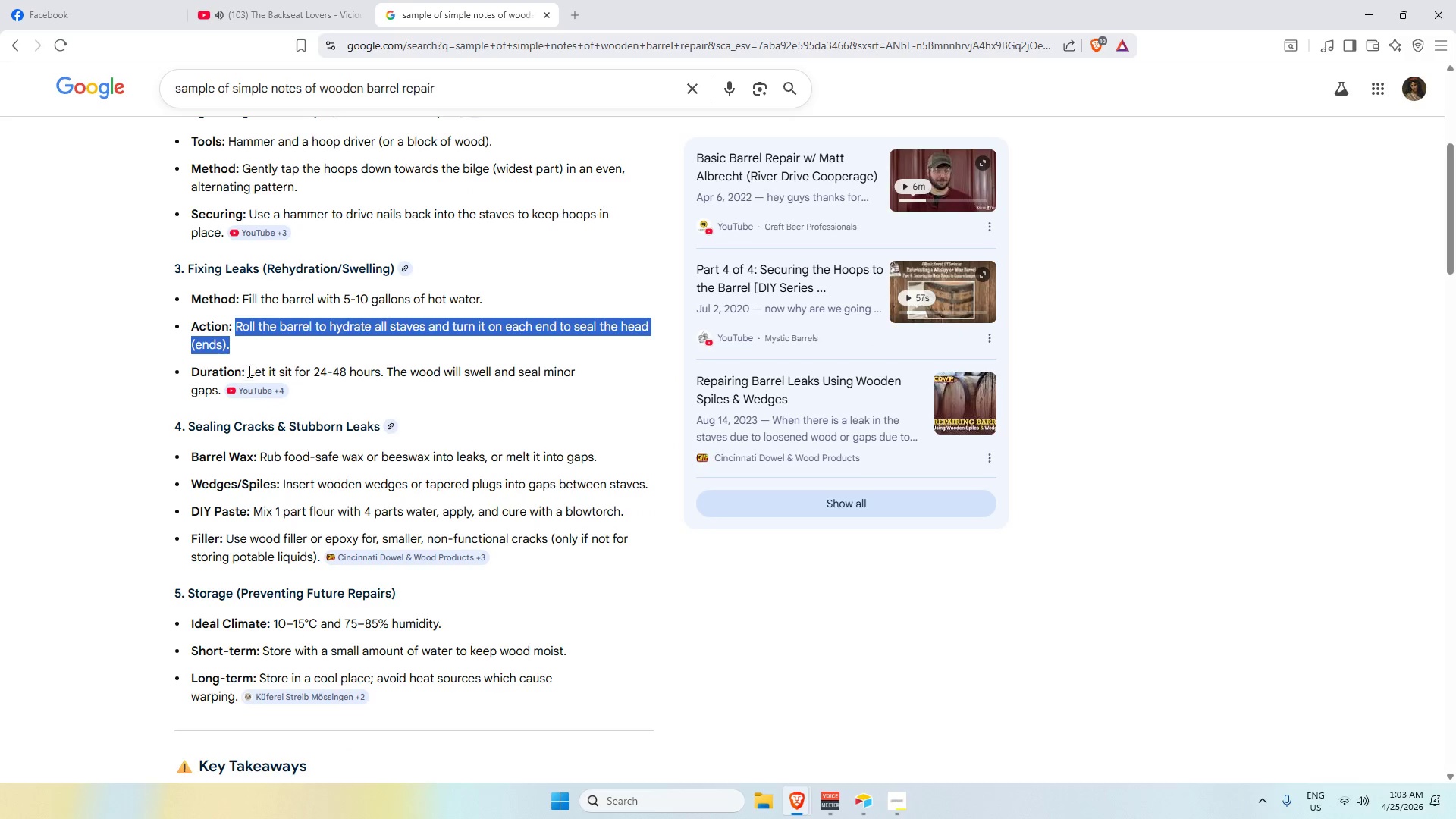 
left_click_drag(start_coordinate=[248, 368], to_coordinate=[221, 388])
 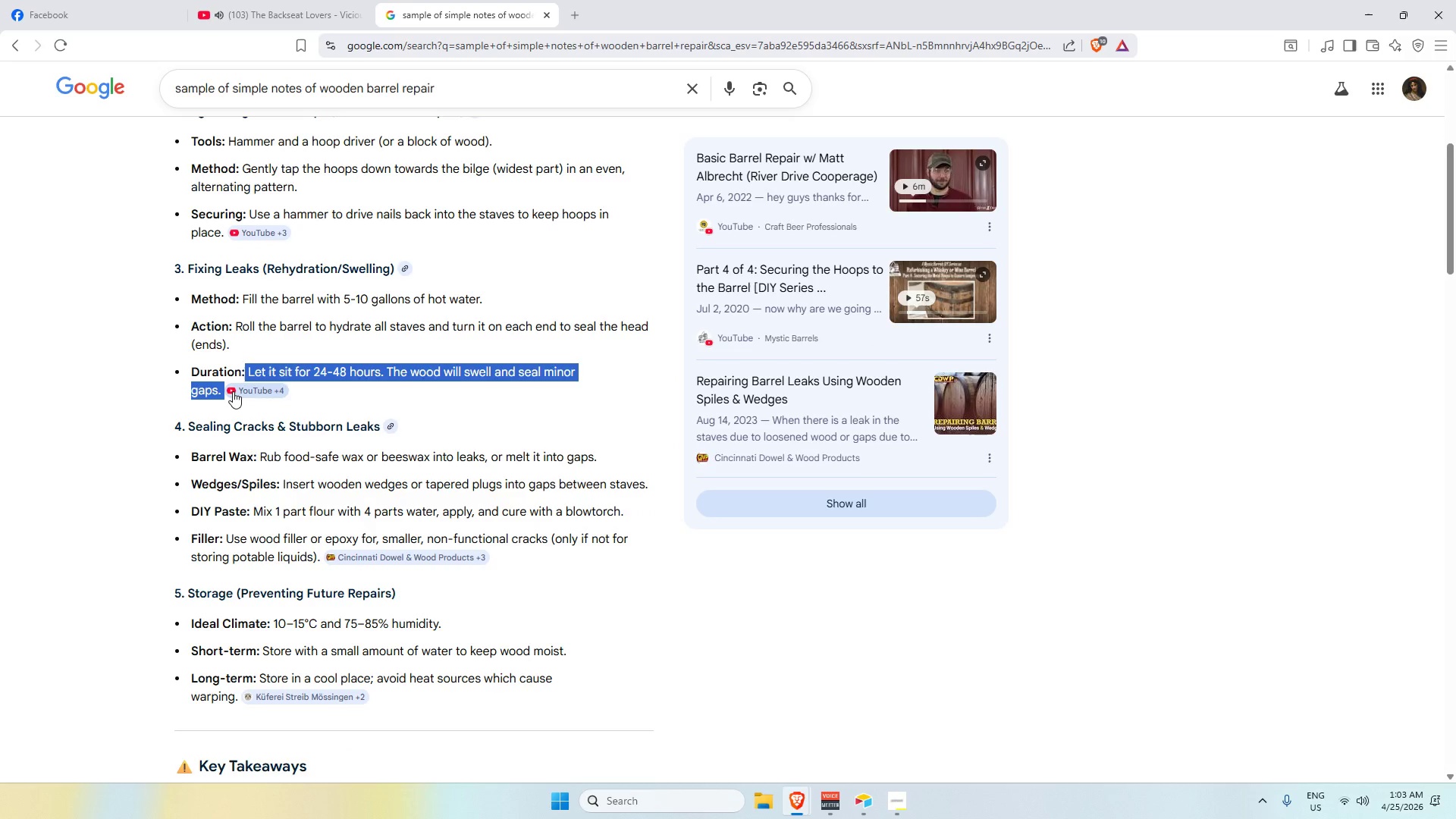 
key(Control+C)
 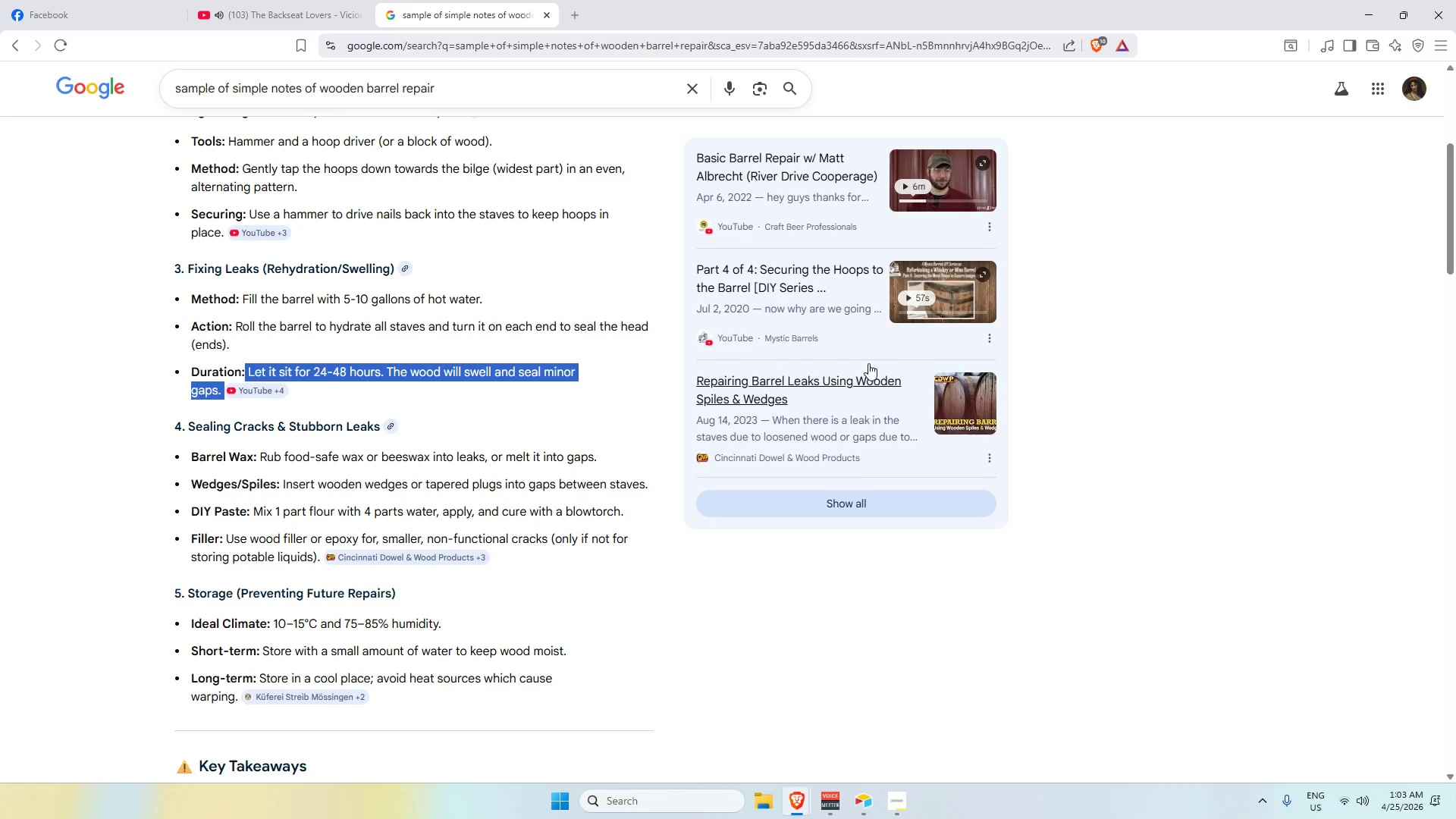 
key(Alt+AltLeft)
 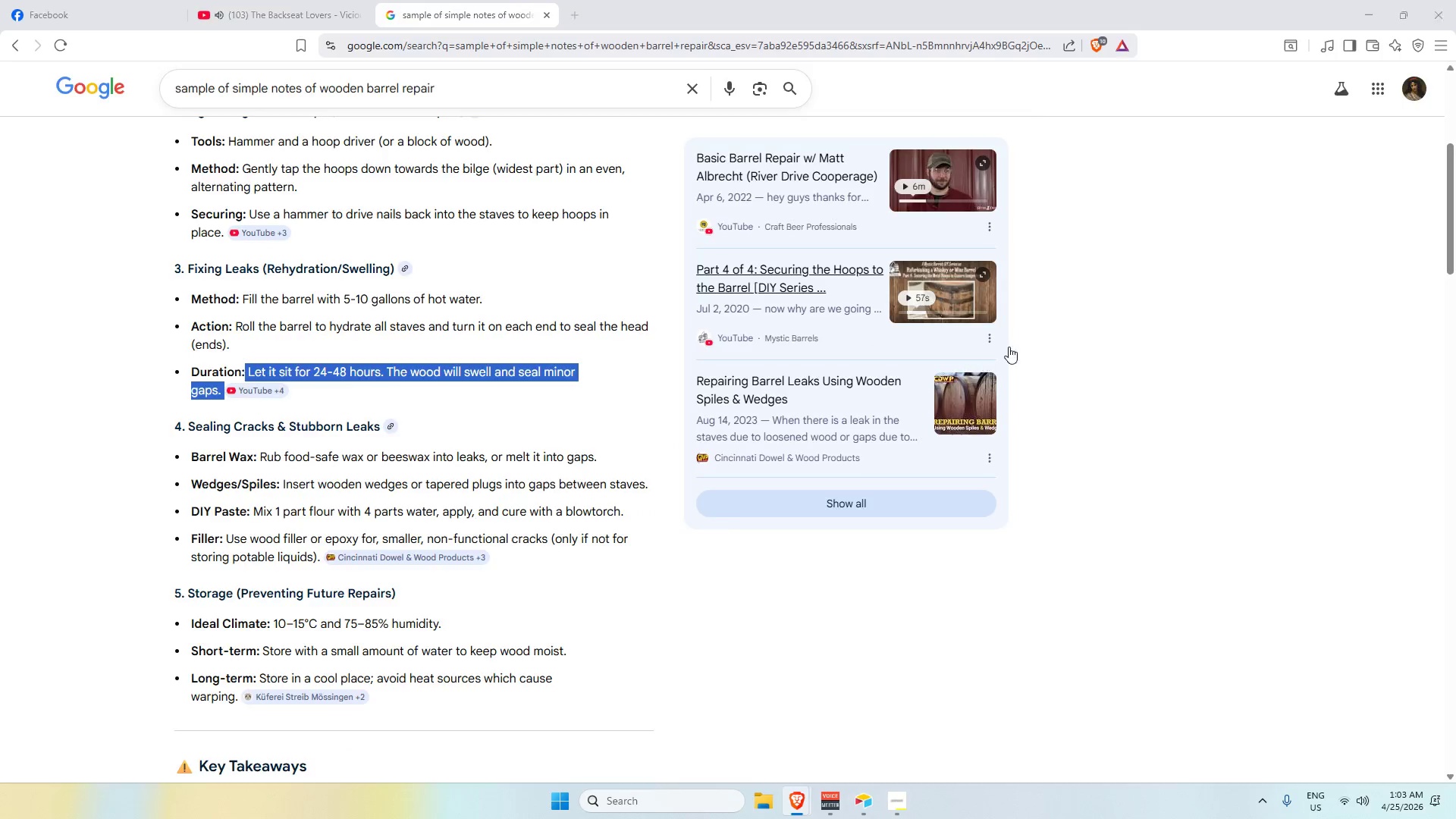 
key(Alt+Tab)
 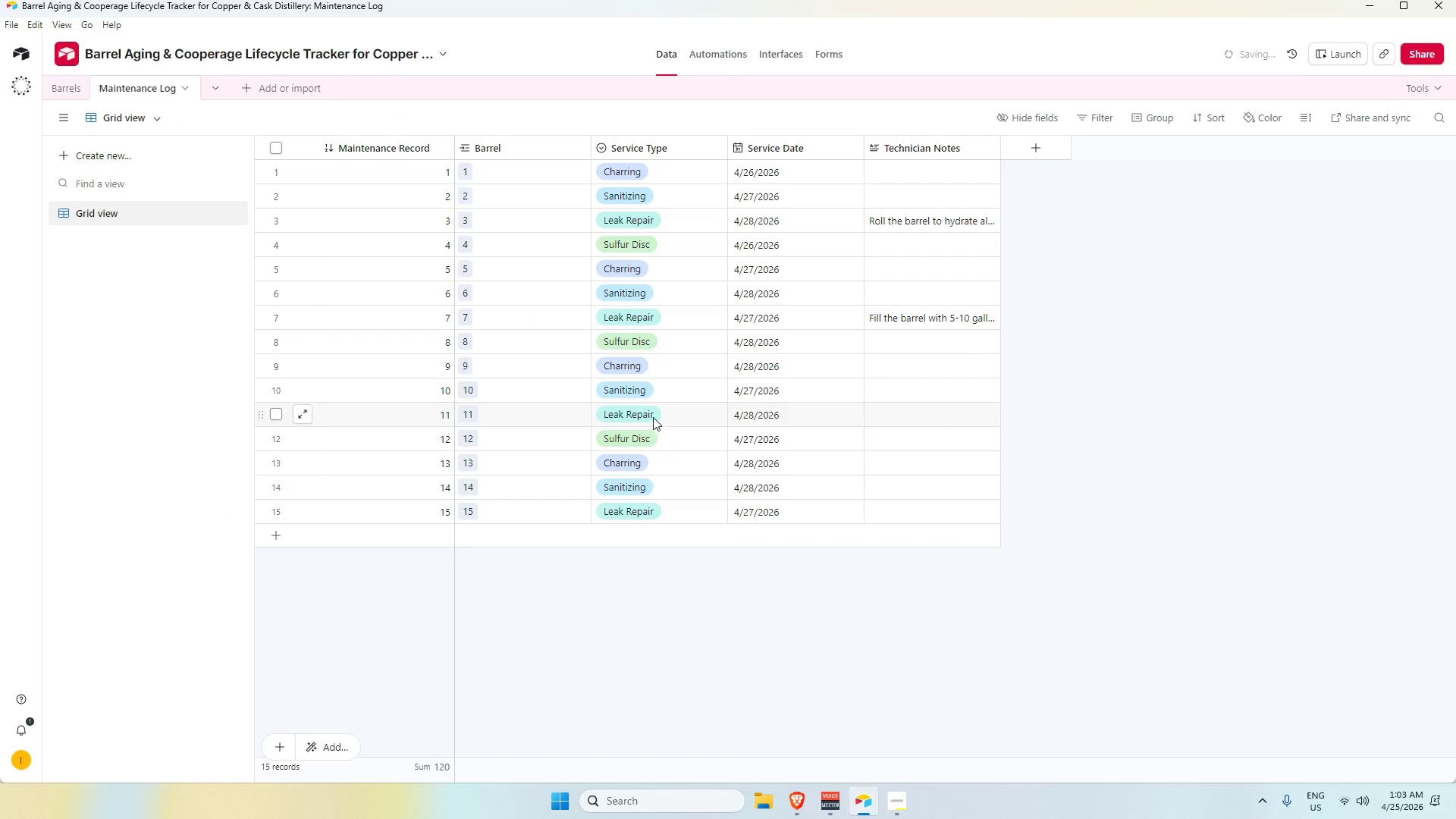 
left_click([943, 411])
 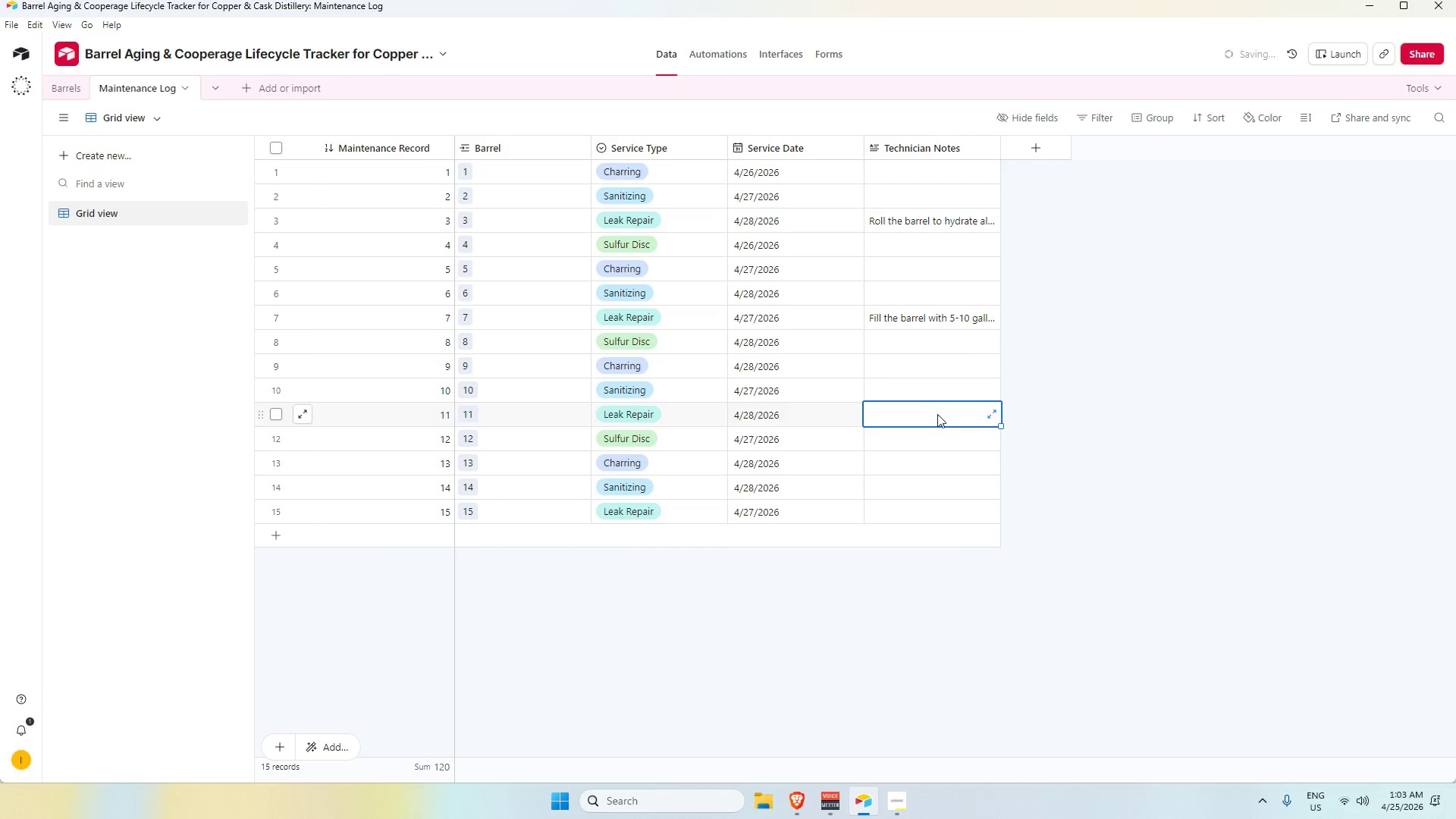 
key(Control+V)
 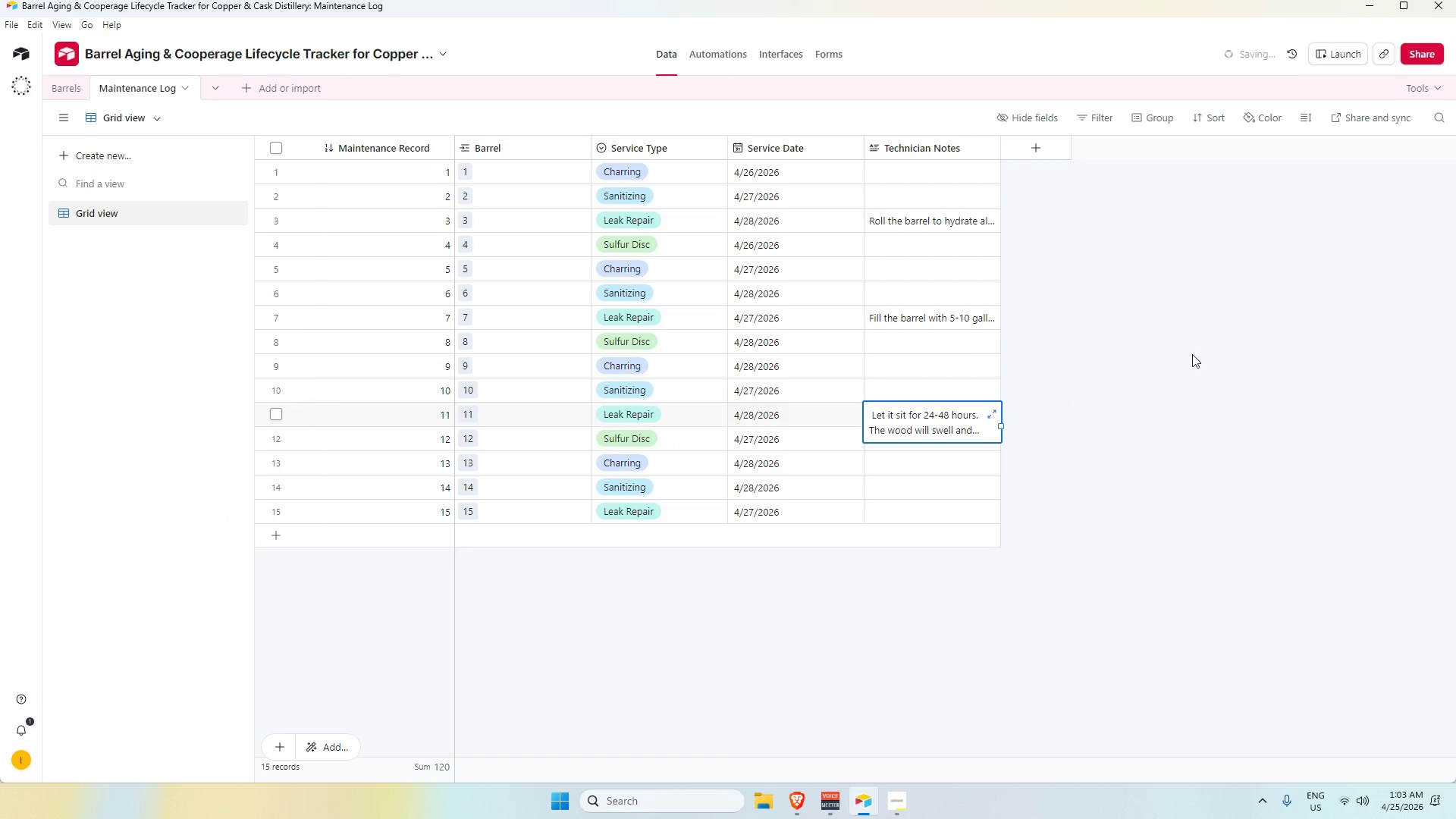 
left_click([1220, 340])
 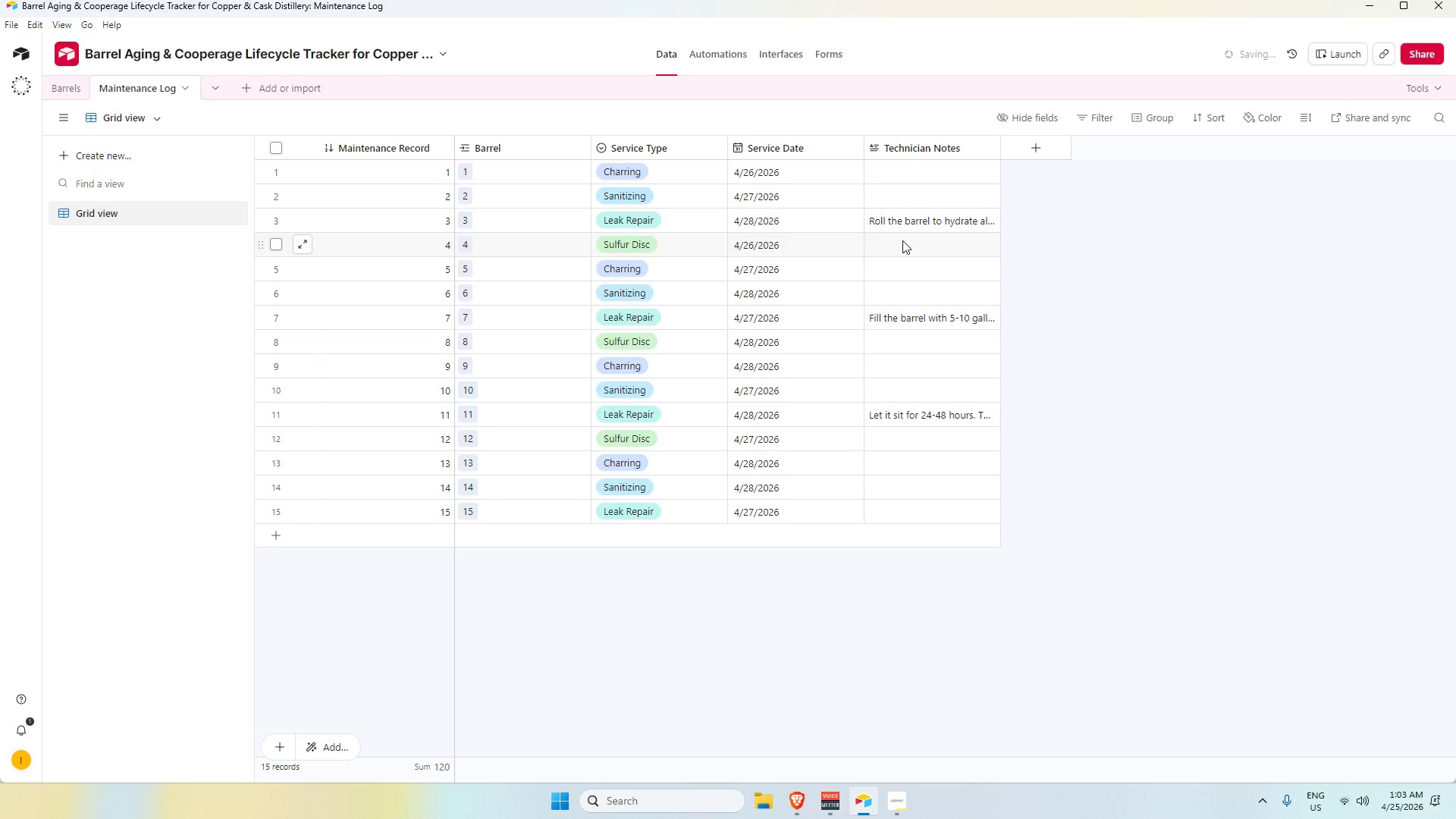 
wait(5.53)
 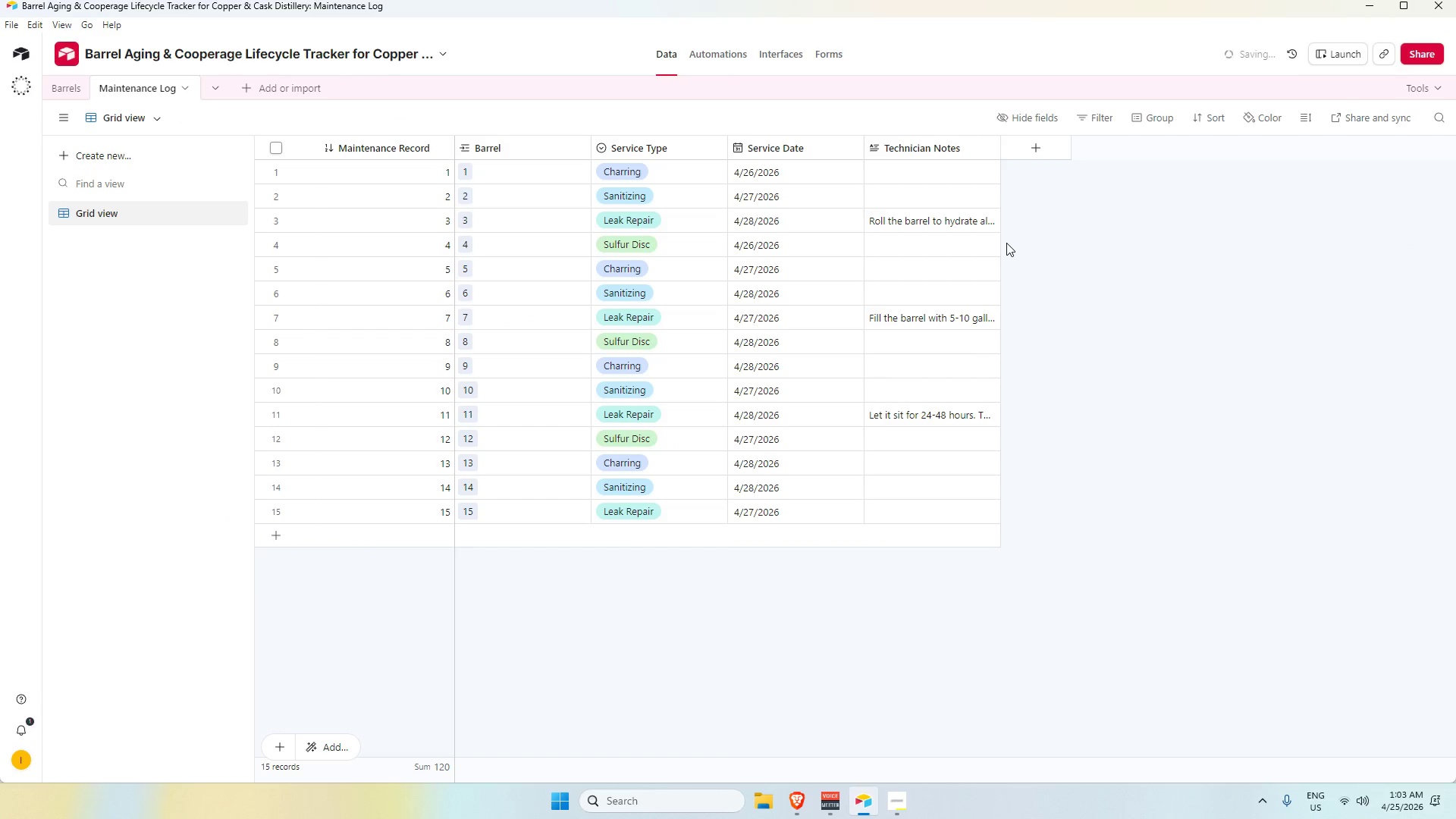 
key(Alt+AltLeft)
 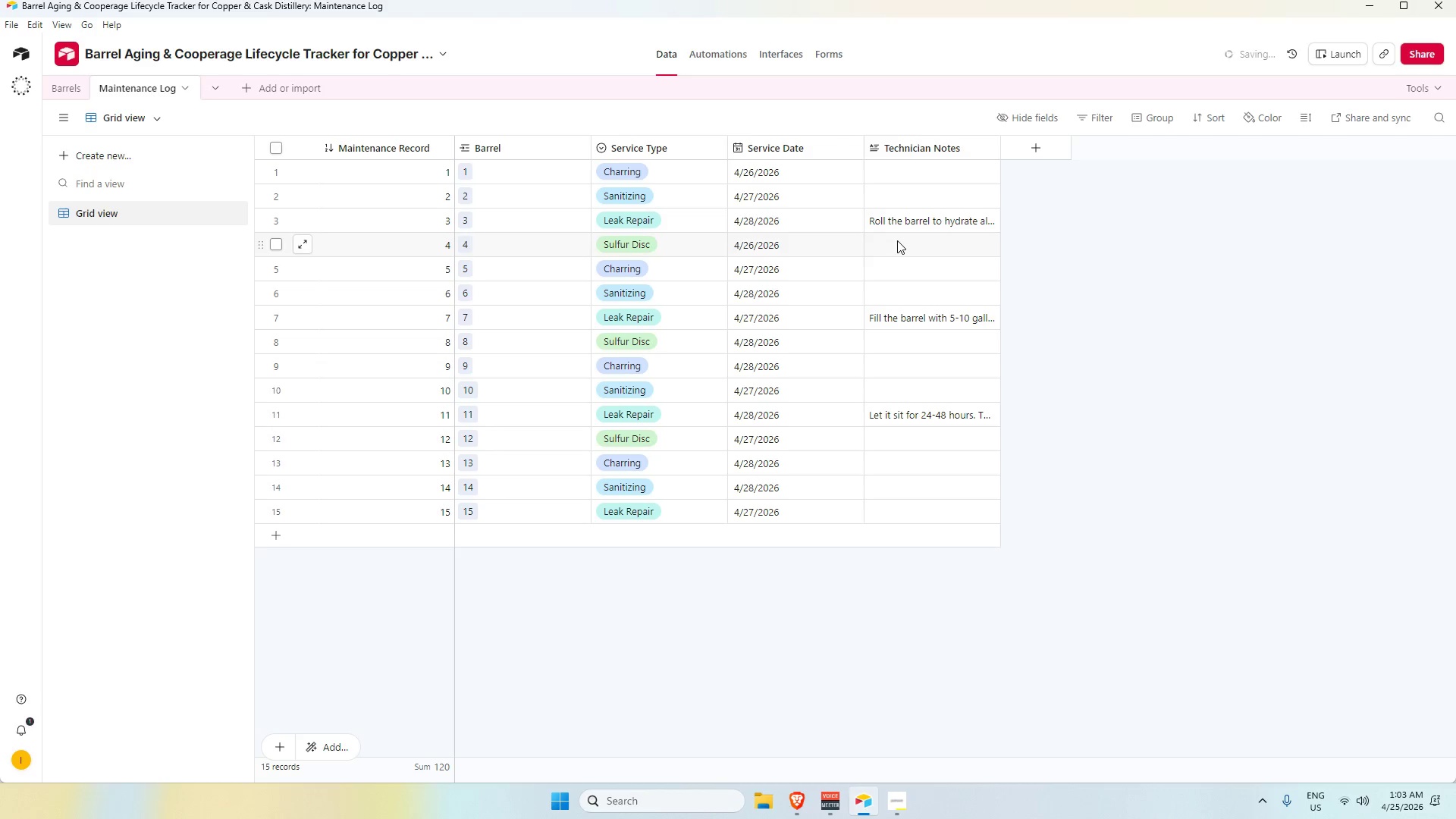 
key(Alt+Tab)
 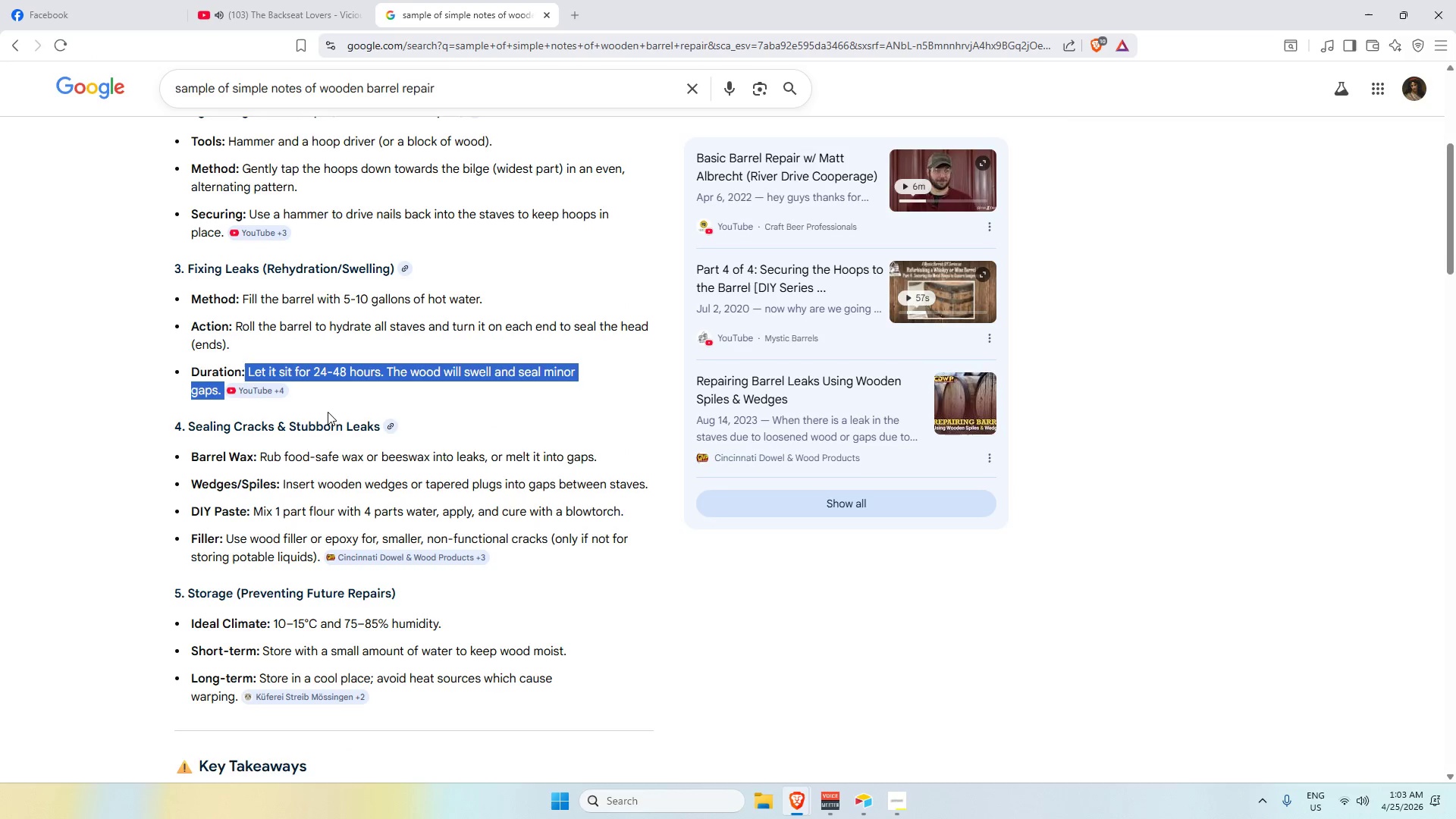 
scroll: coordinate [328, 413], scroll_direction: down, amount: 1.0
 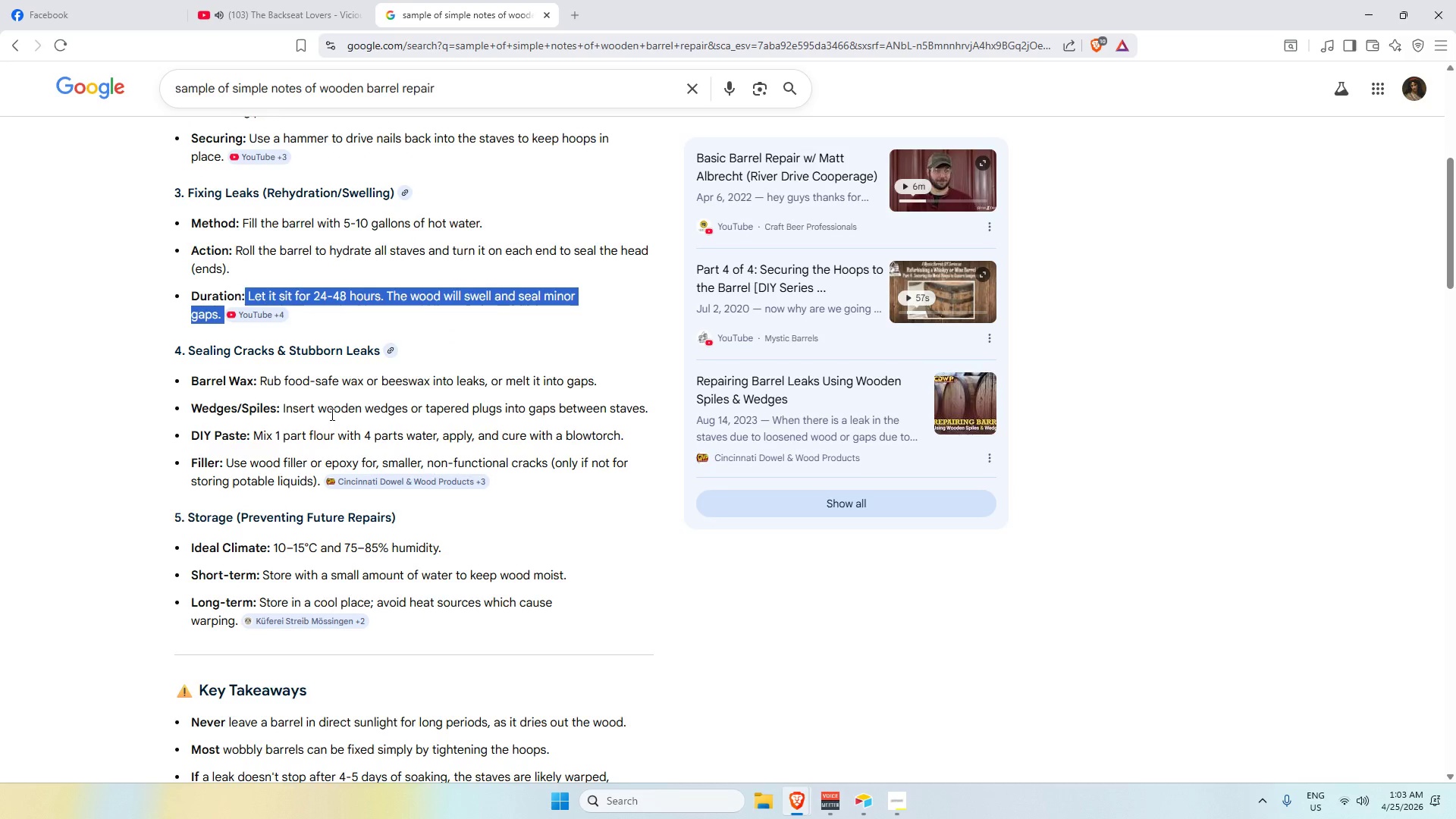 
scroll: coordinate [331, 414], scroll_direction: up, amount: 2.0
 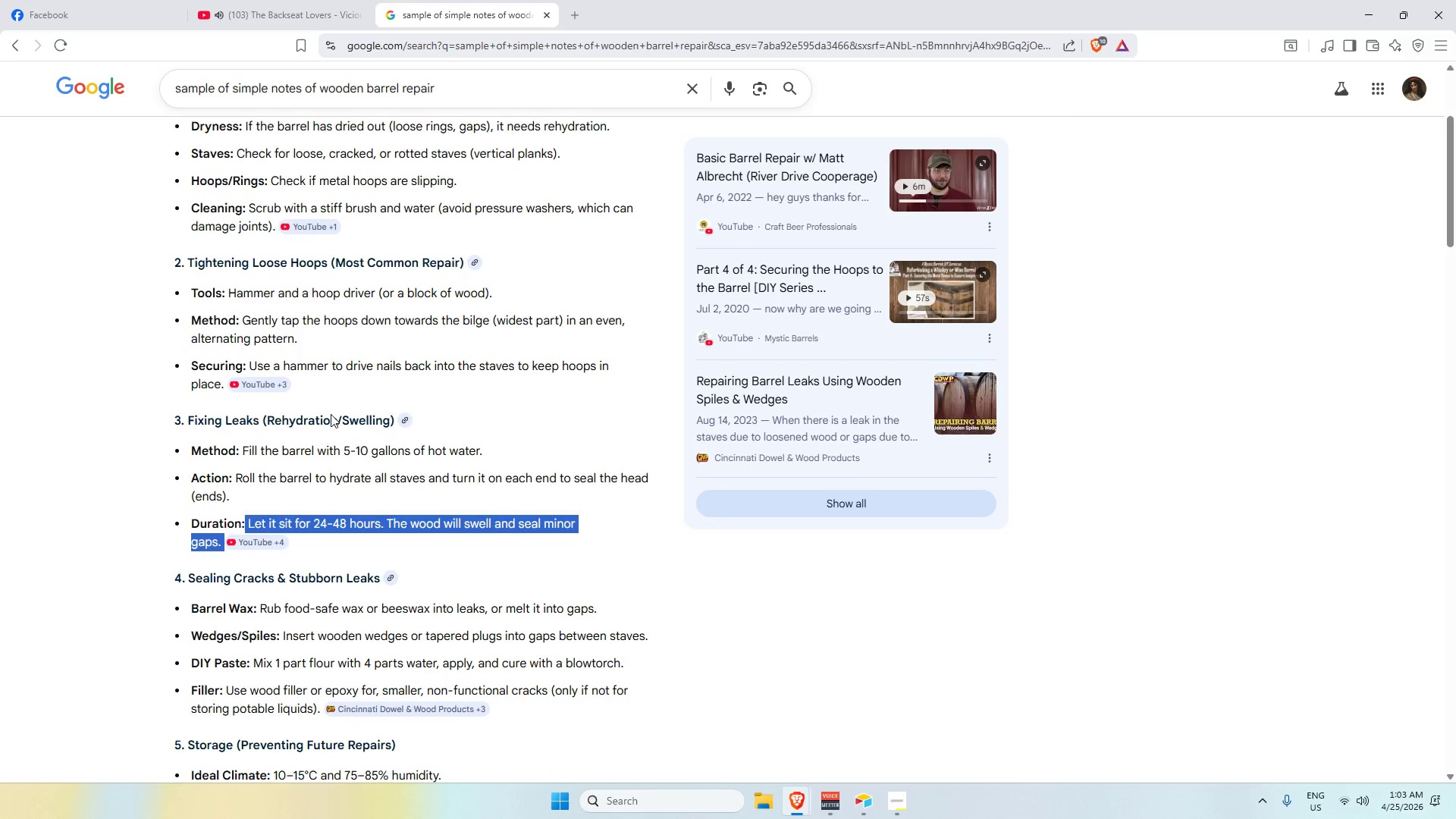 
scroll: coordinate [331, 414], scroll_direction: down, amount: 1.0
 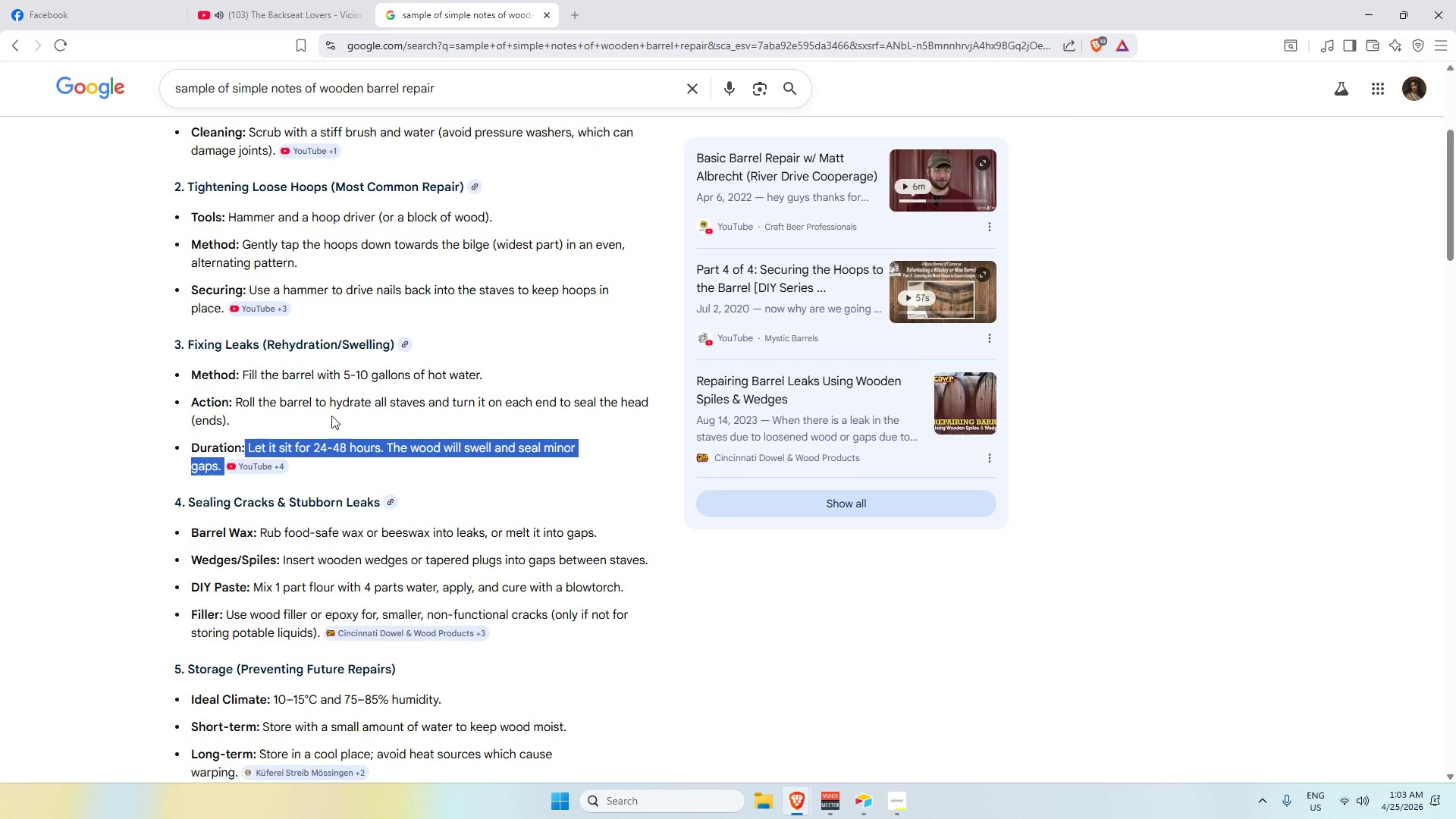 
scroll: coordinate [325, 415], scroll_direction: up, amount: 1.0
 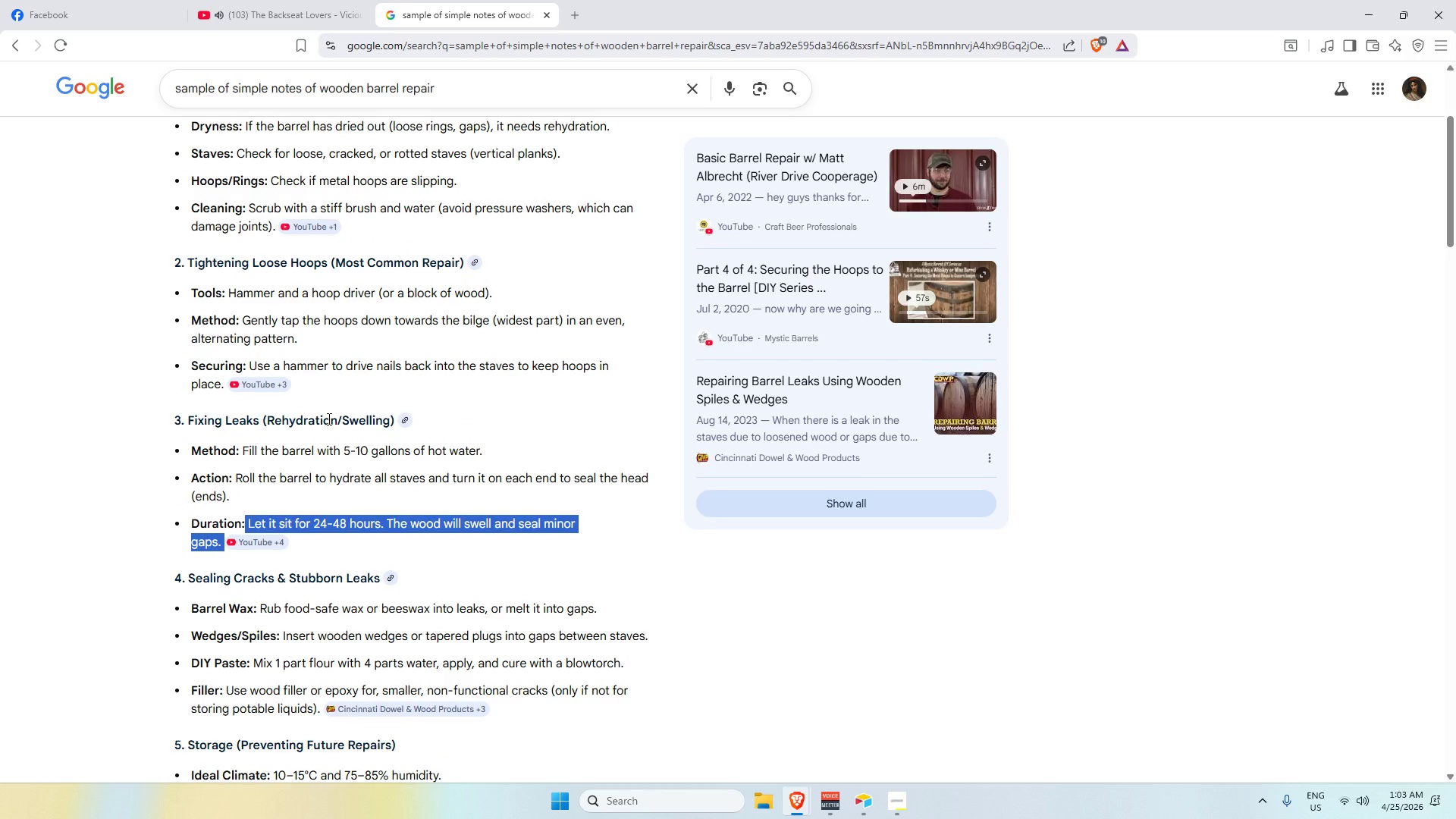 
key(Alt+AltLeft)
 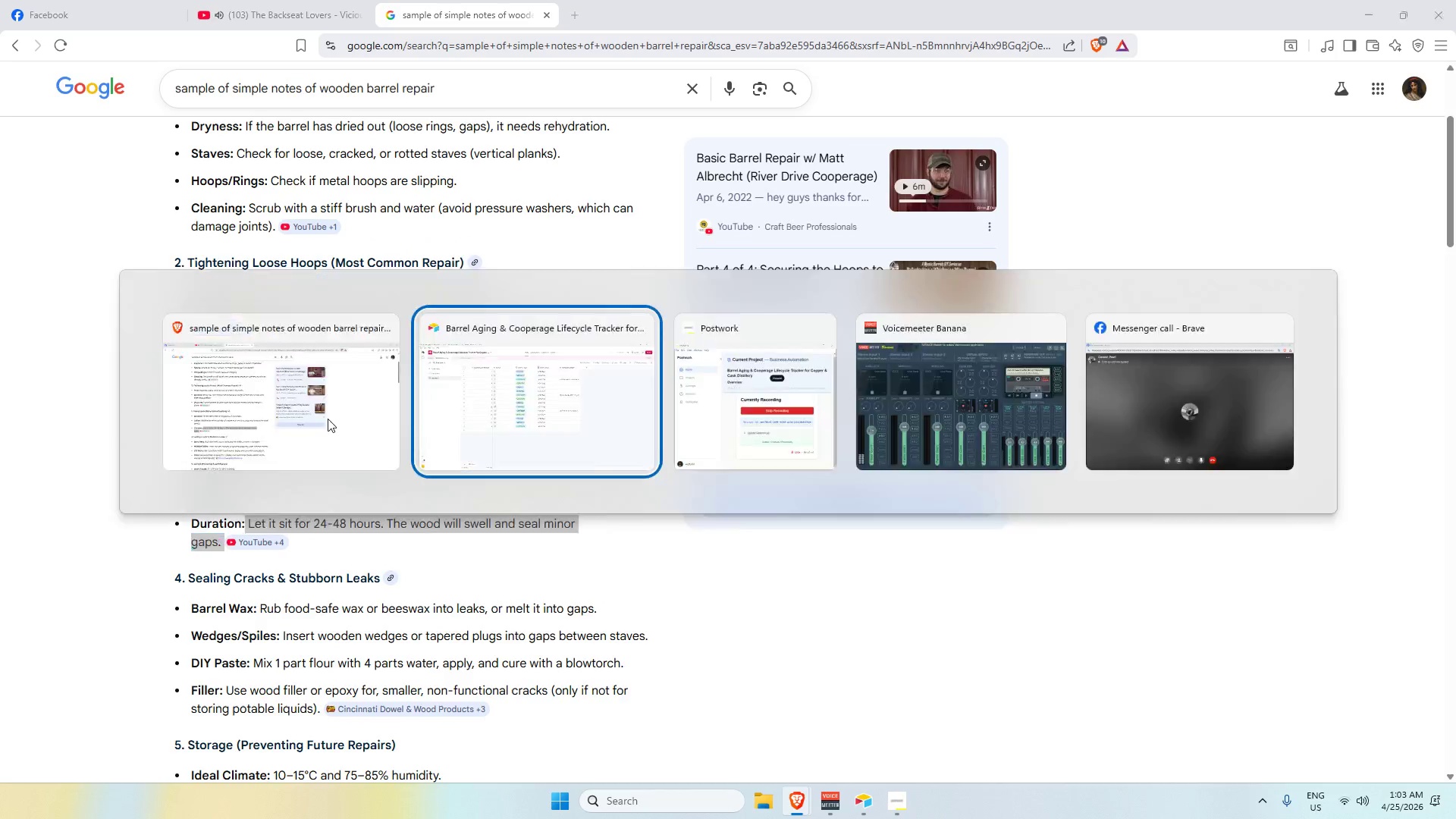 
key(Alt+Tab)
 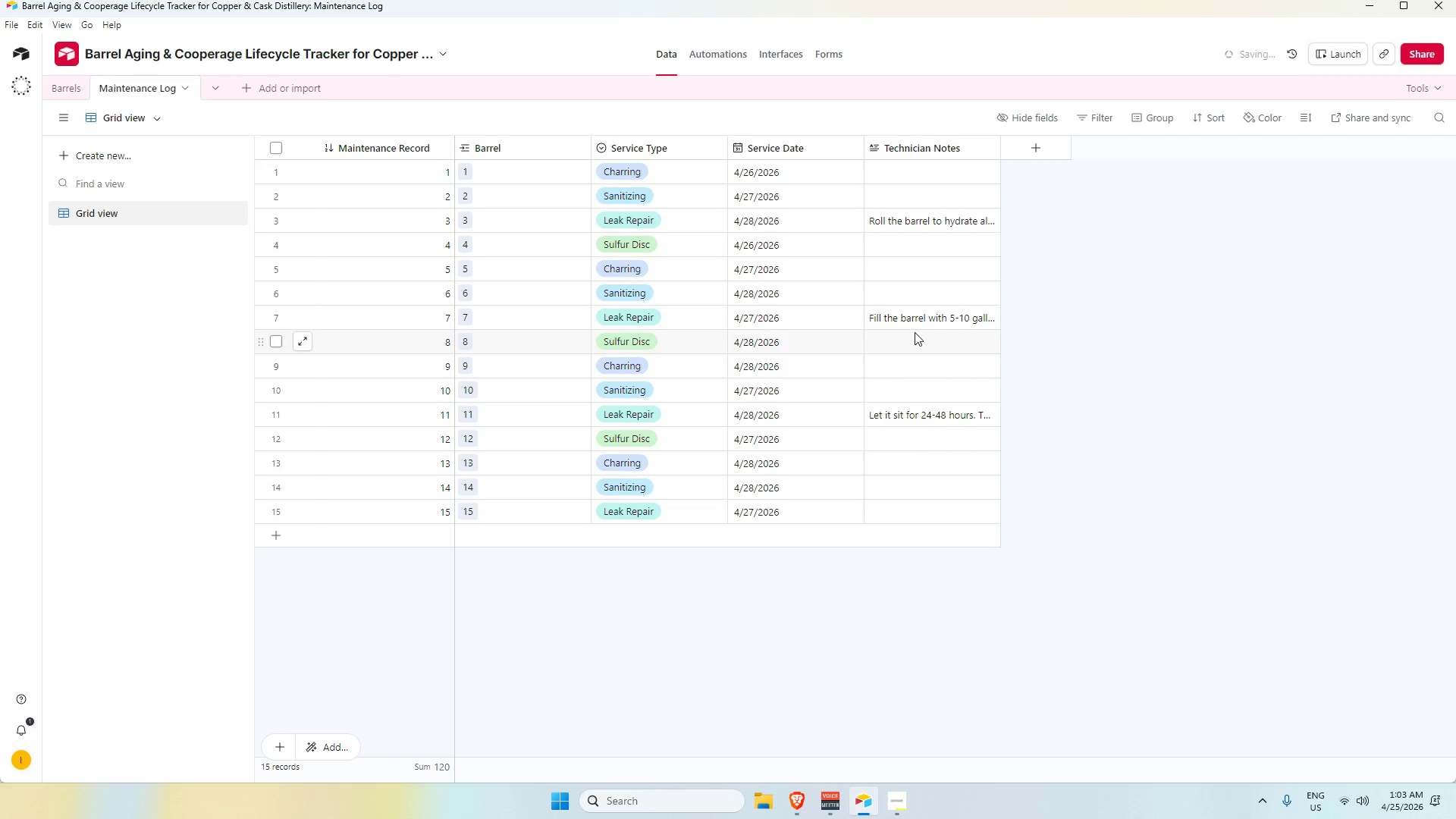 
key(Alt+AltLeft)
 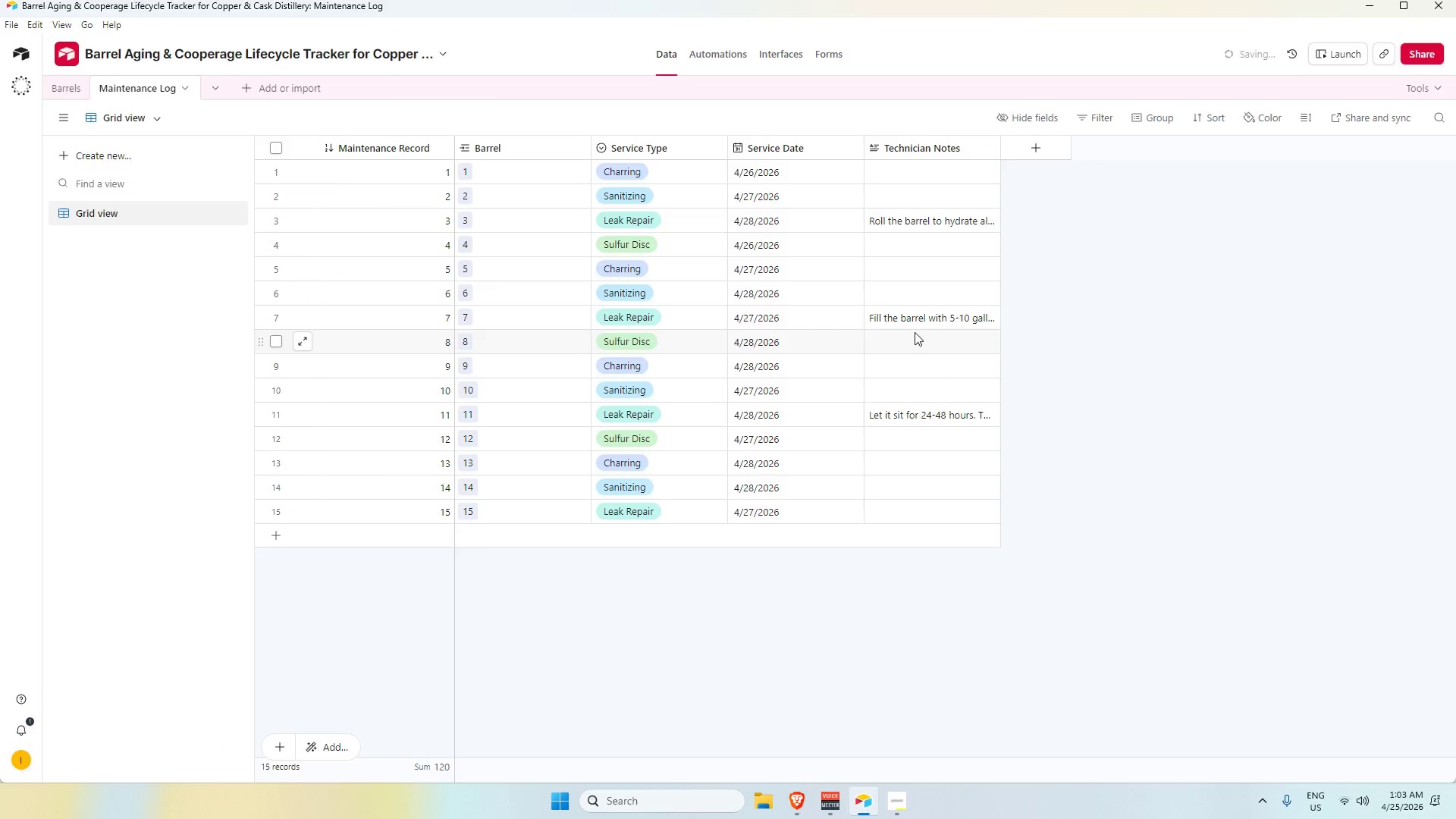 
key(Alt+Tab)
 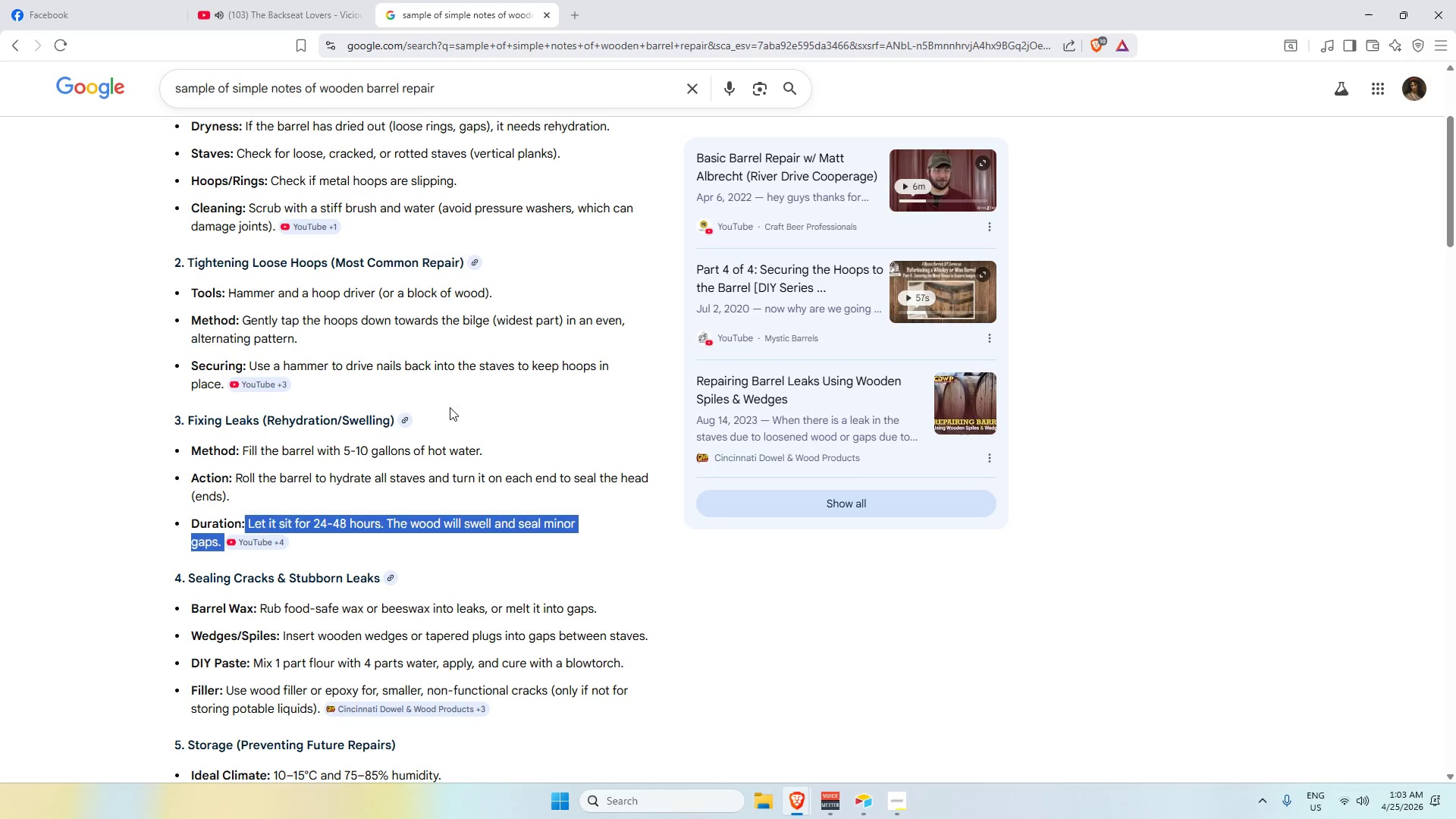 
key(Alt+AltLeft)
 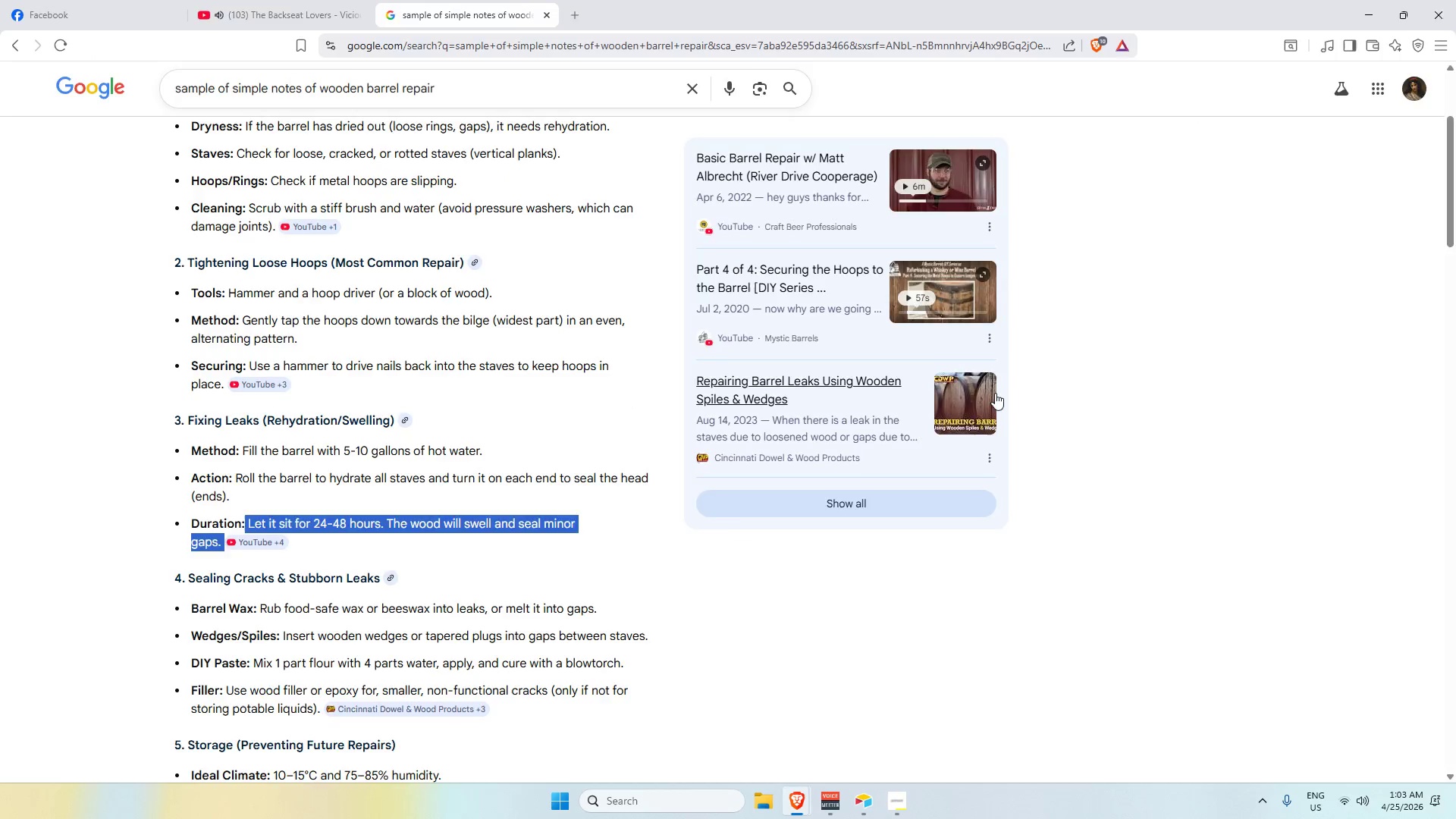 
key(Alt+Tab)
 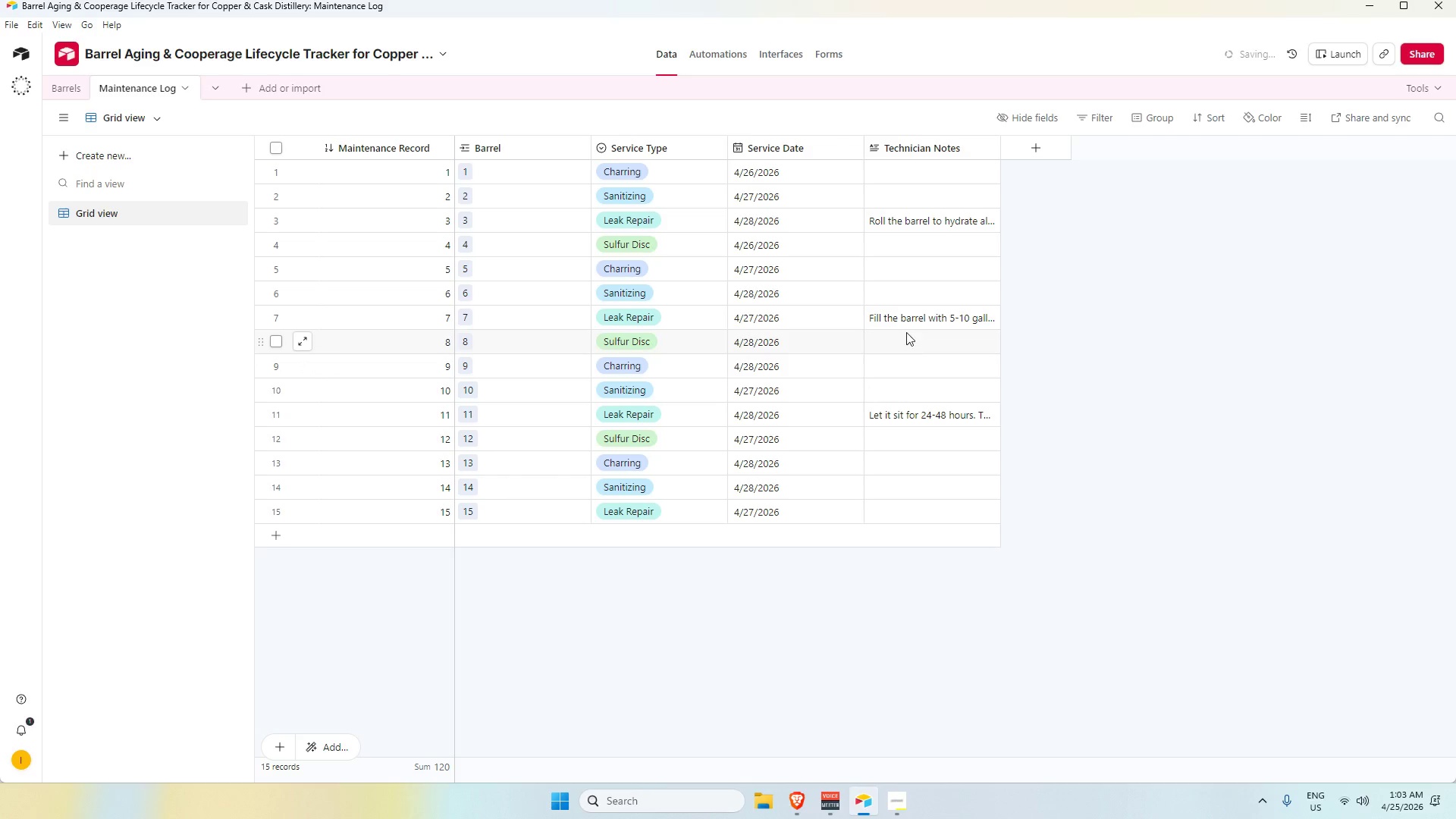 
left_click([905, 322])
 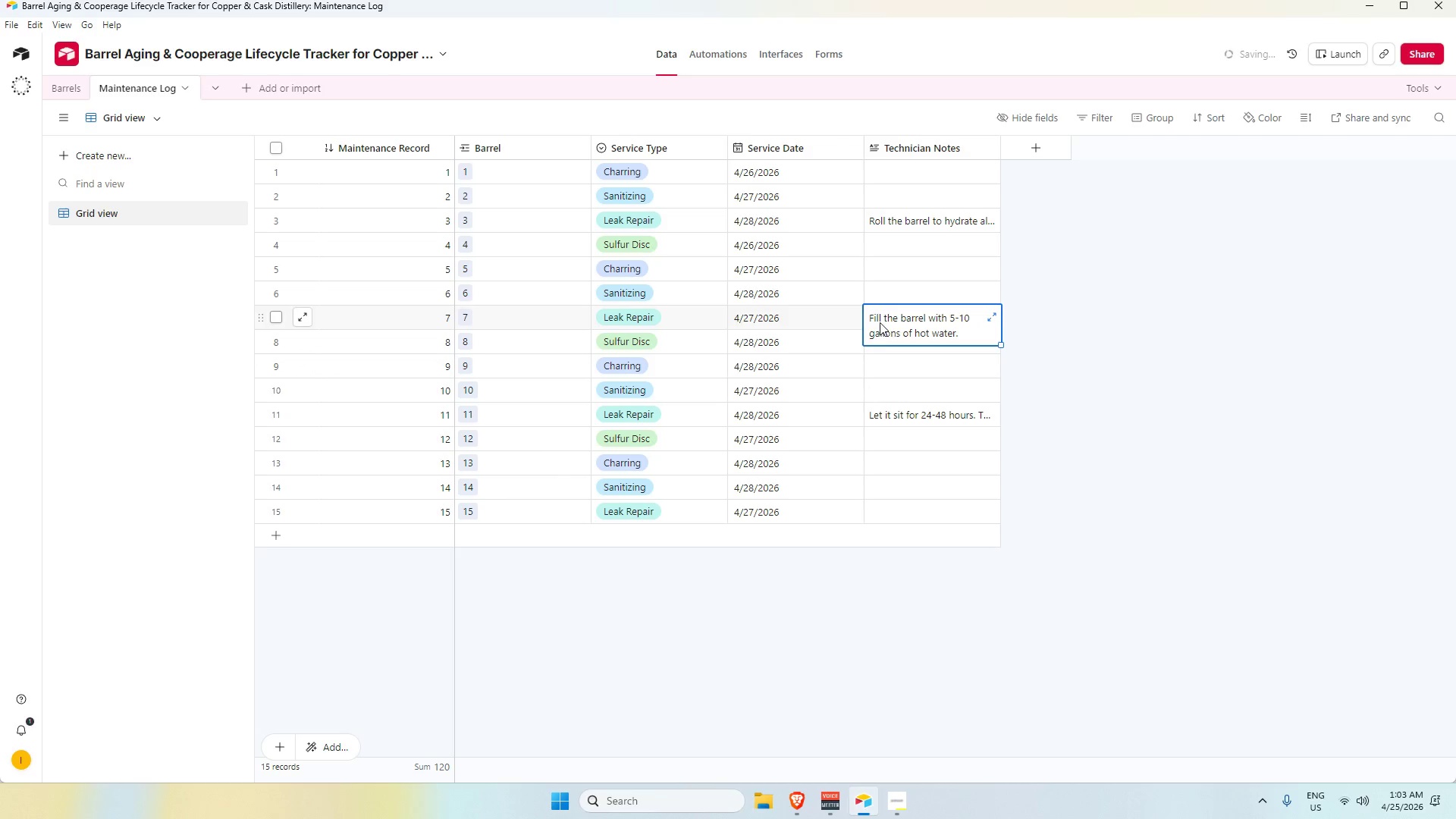 
left_click([880, 322])
 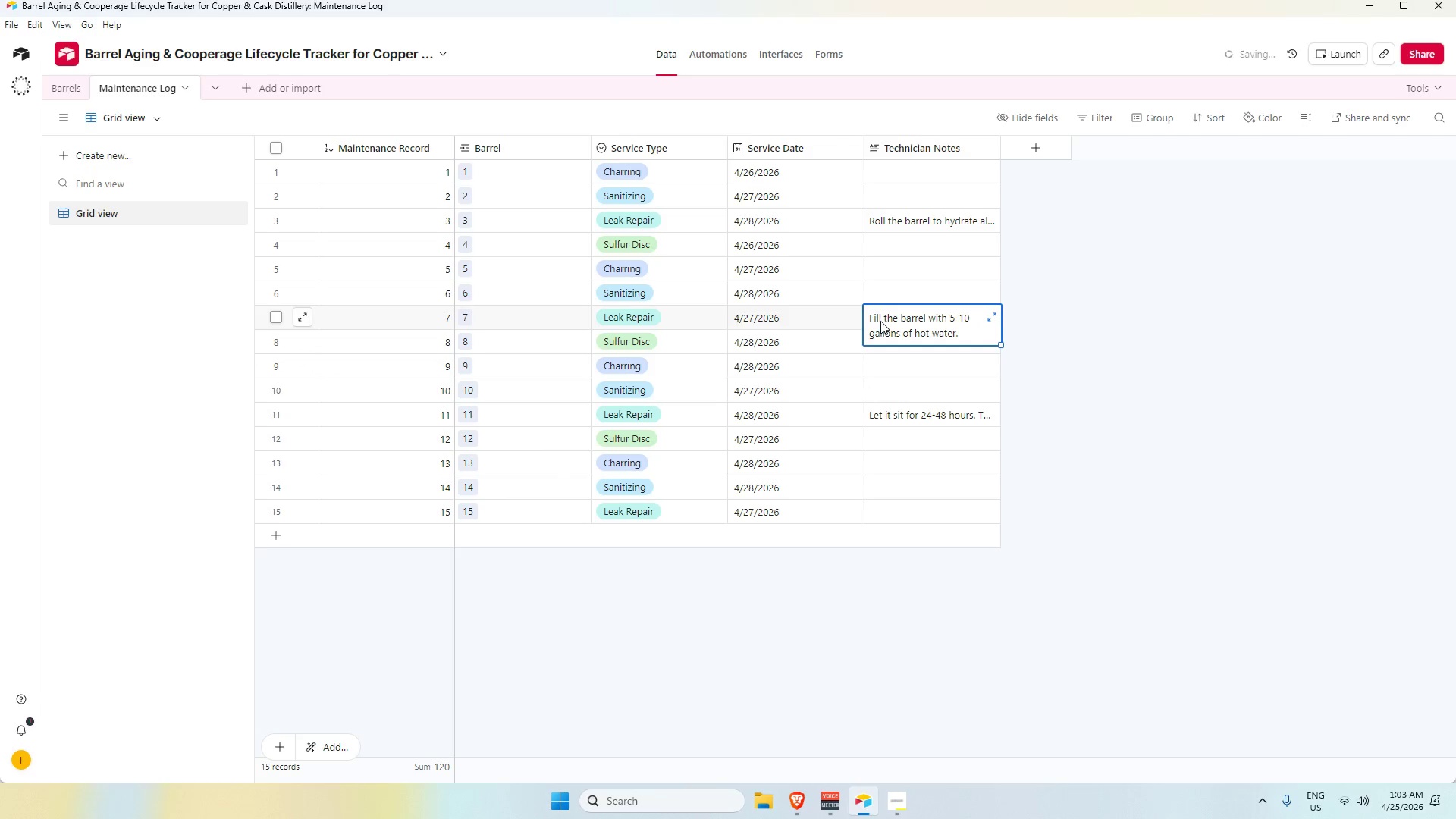 
triple_click([880, 321])
 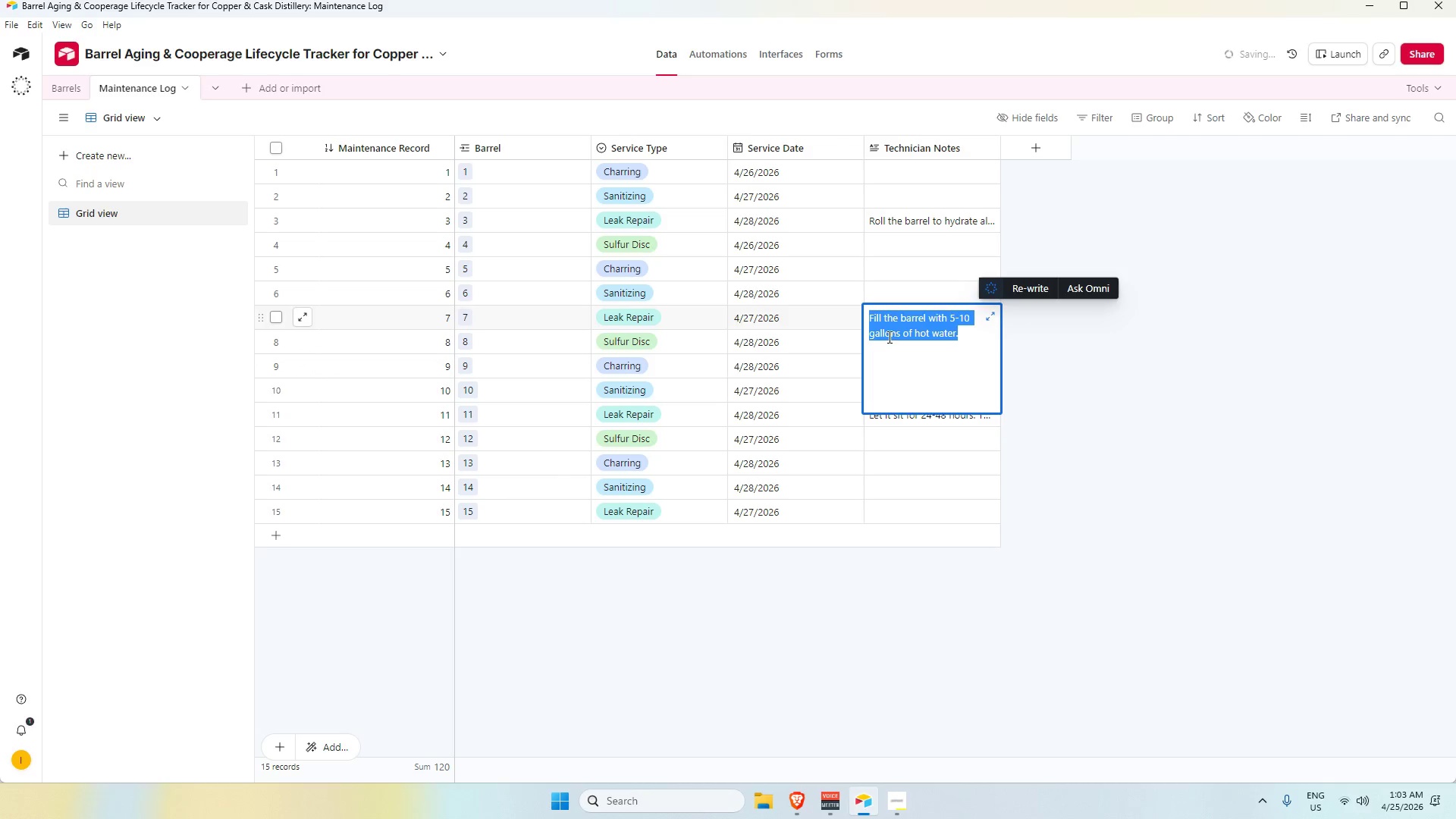 
double_click([883, 318])
 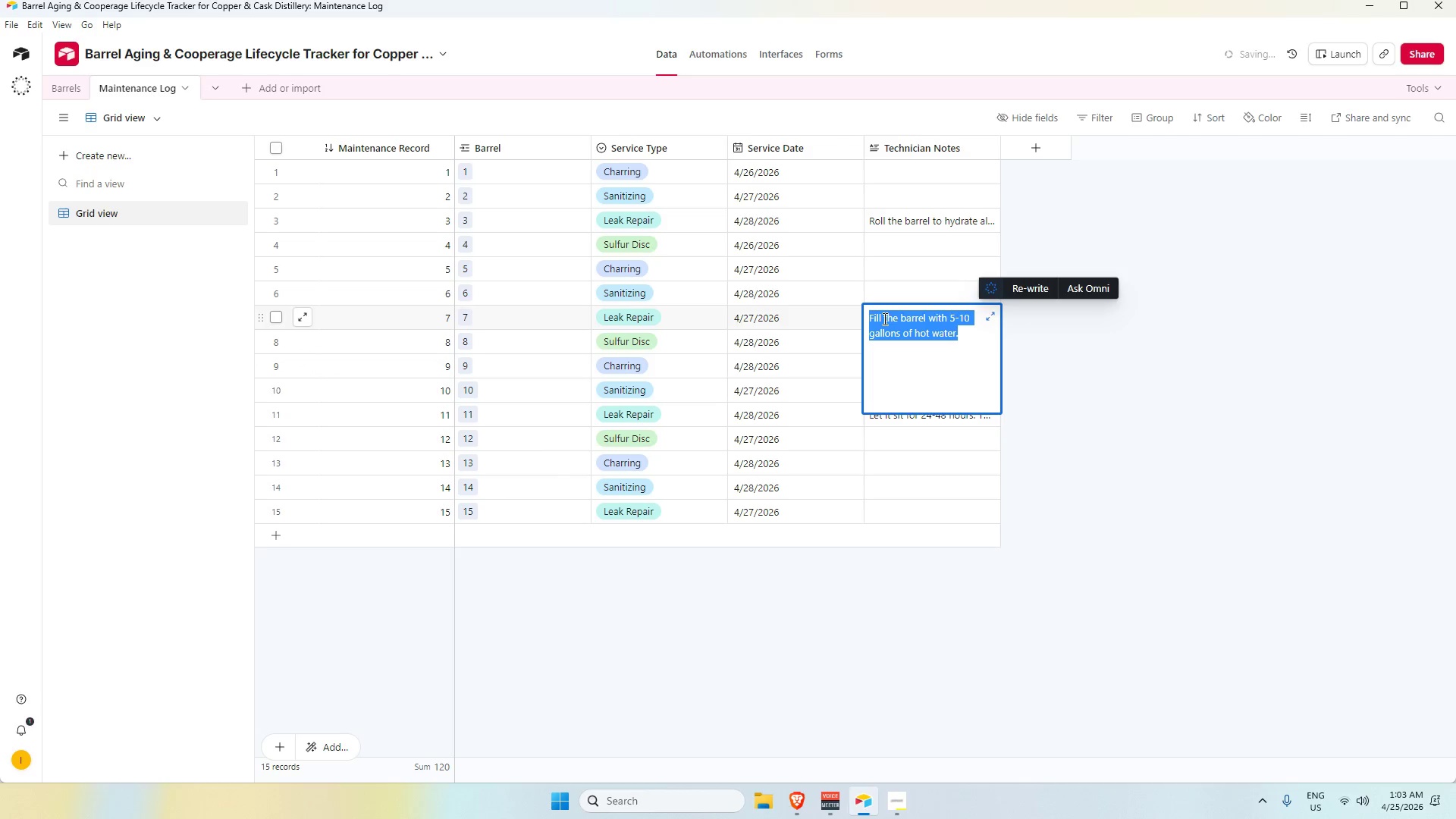 
triple_click([883, 318])
 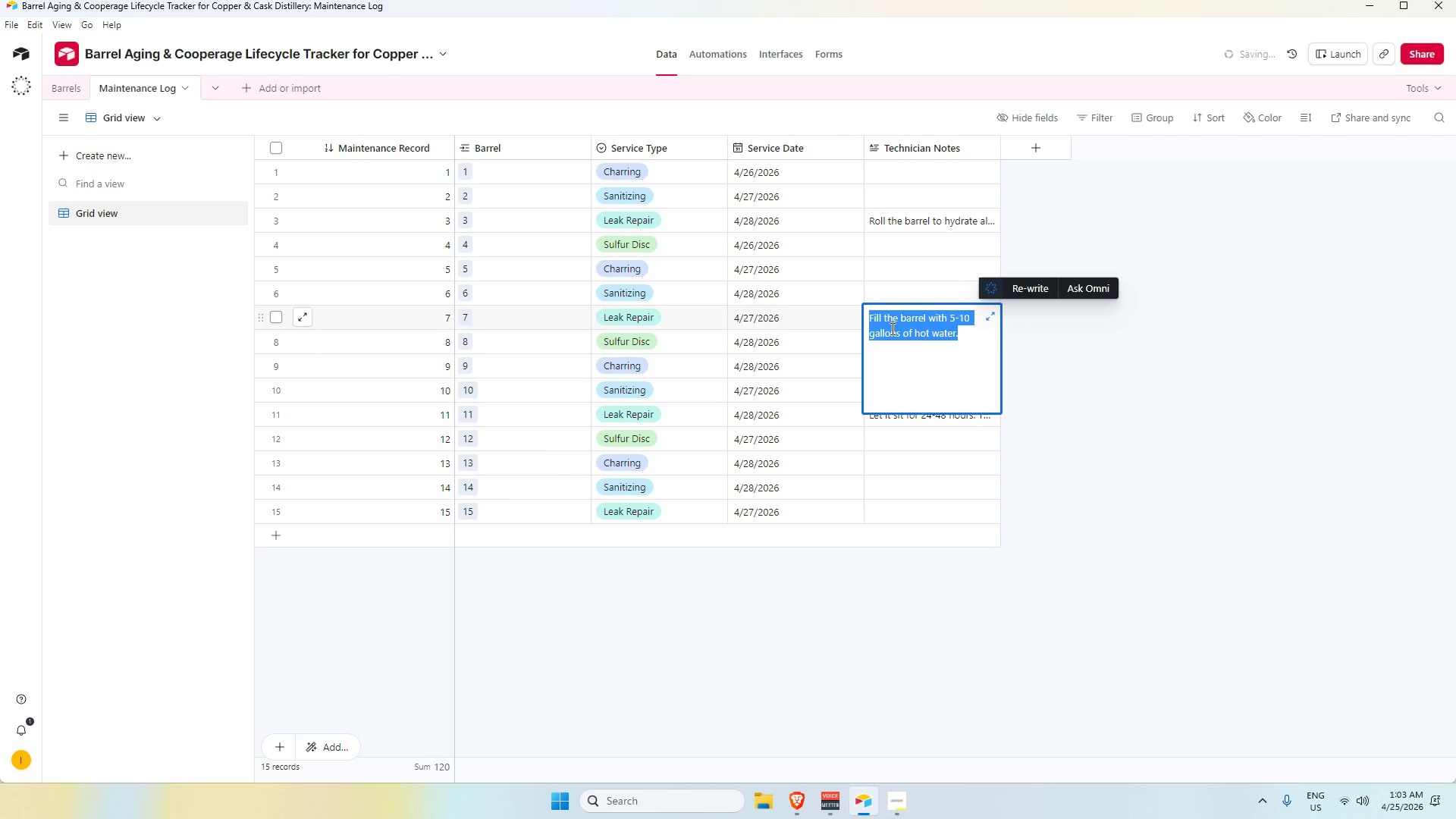 
left_click_drag(start_coordinate=[891, 328], to_coordinate=[892, 334])
 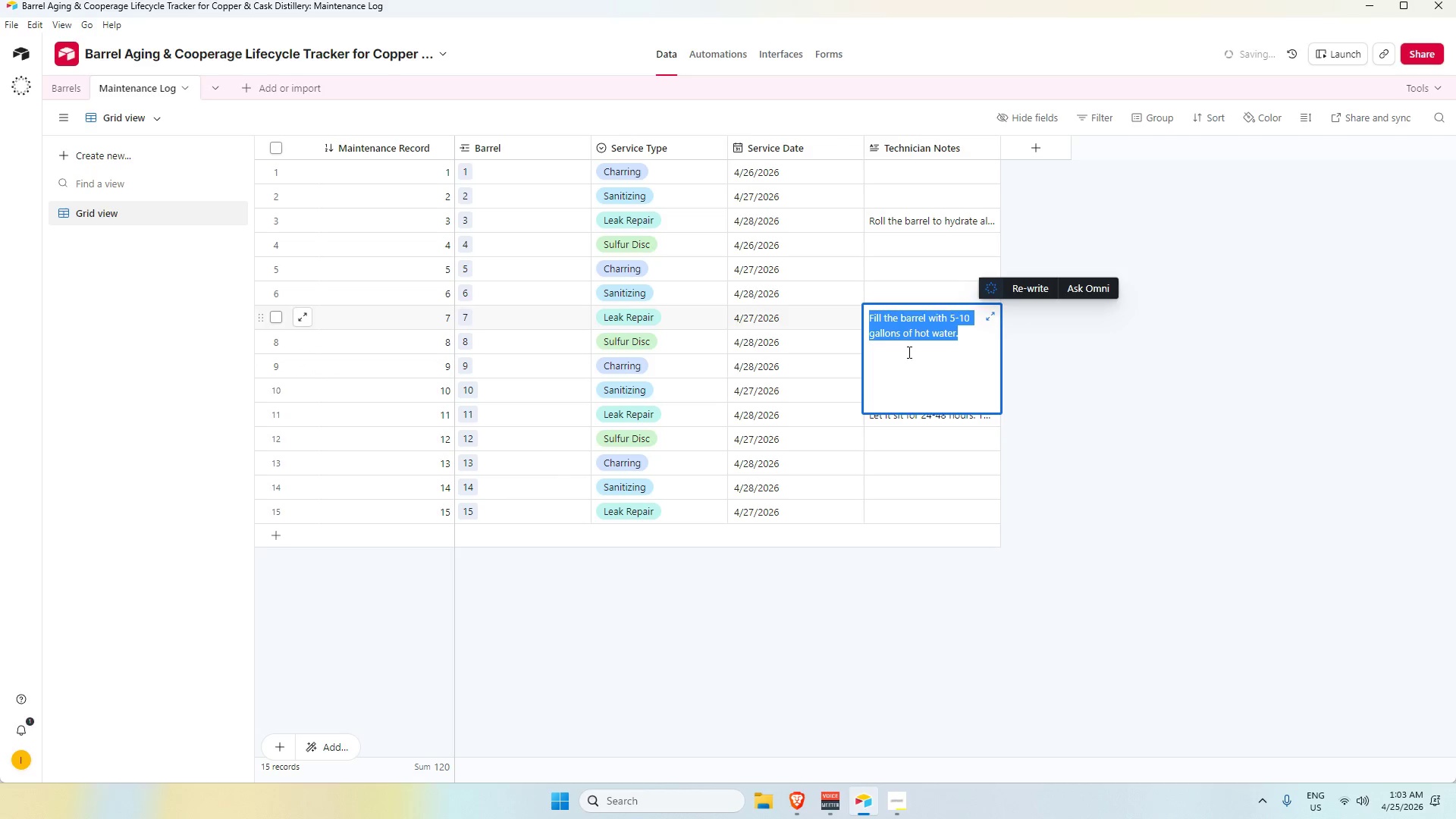 
triple_click([908, 352])
 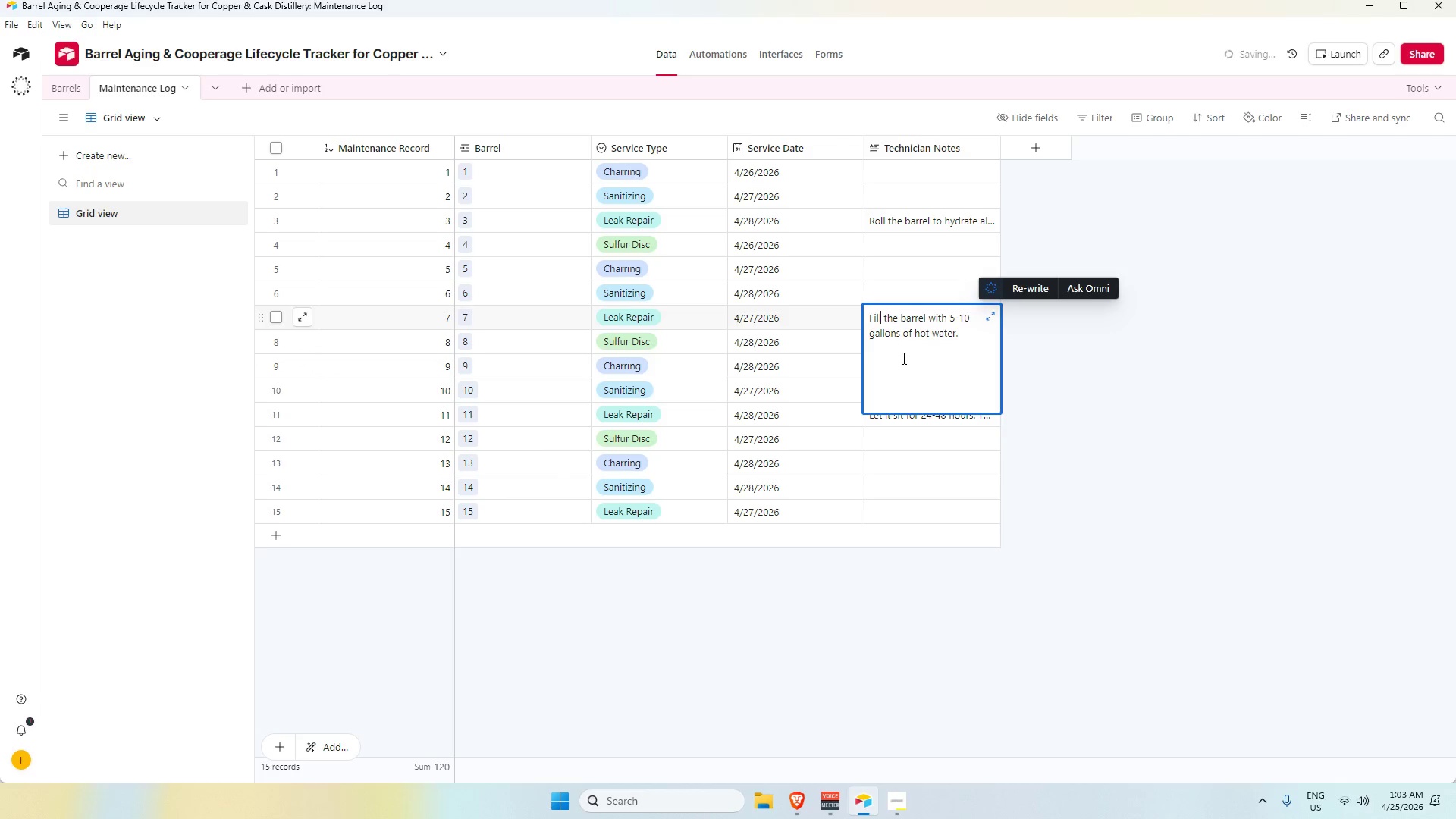 
type(ed)
 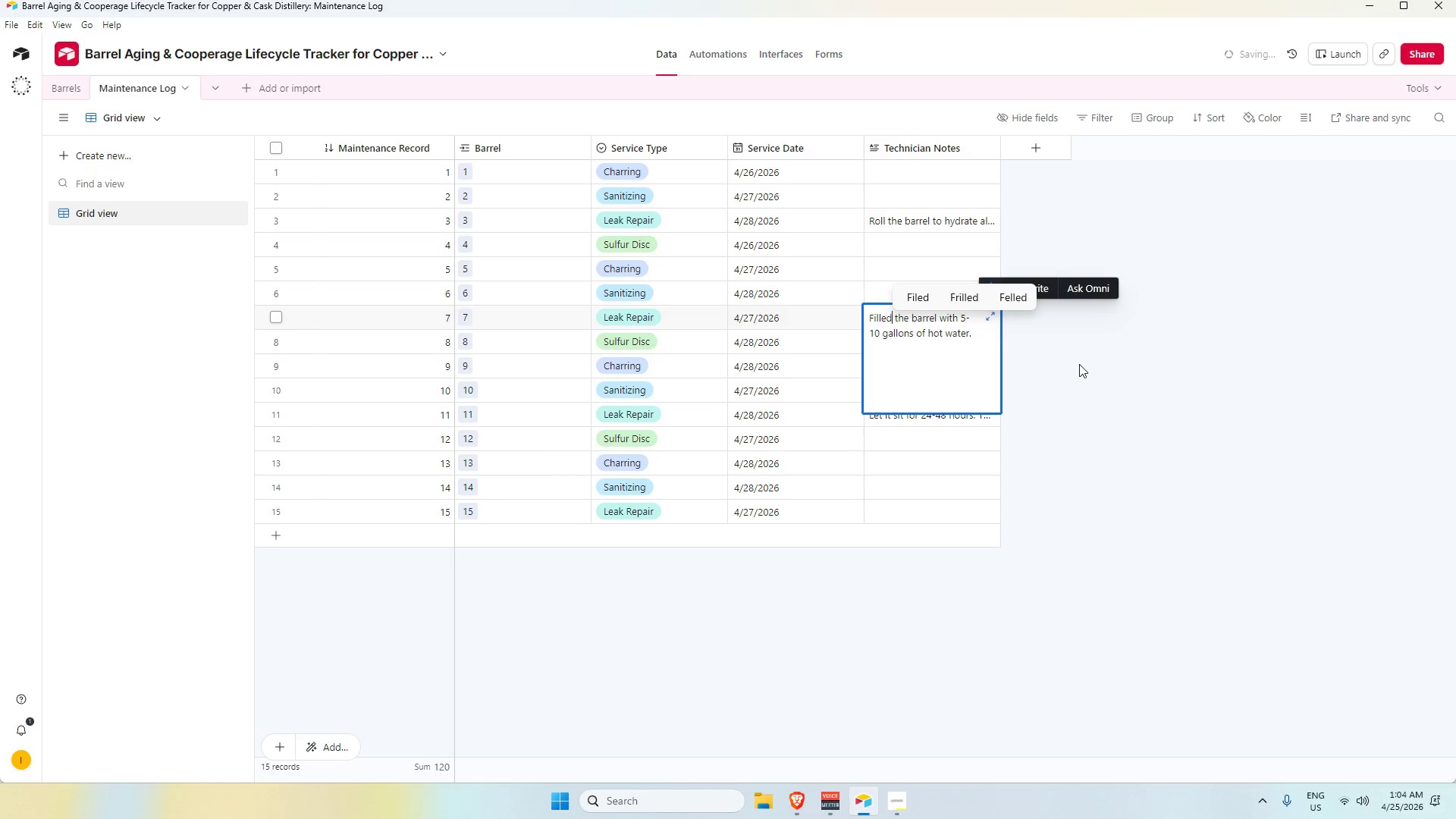 
left_click([1079, 364])
 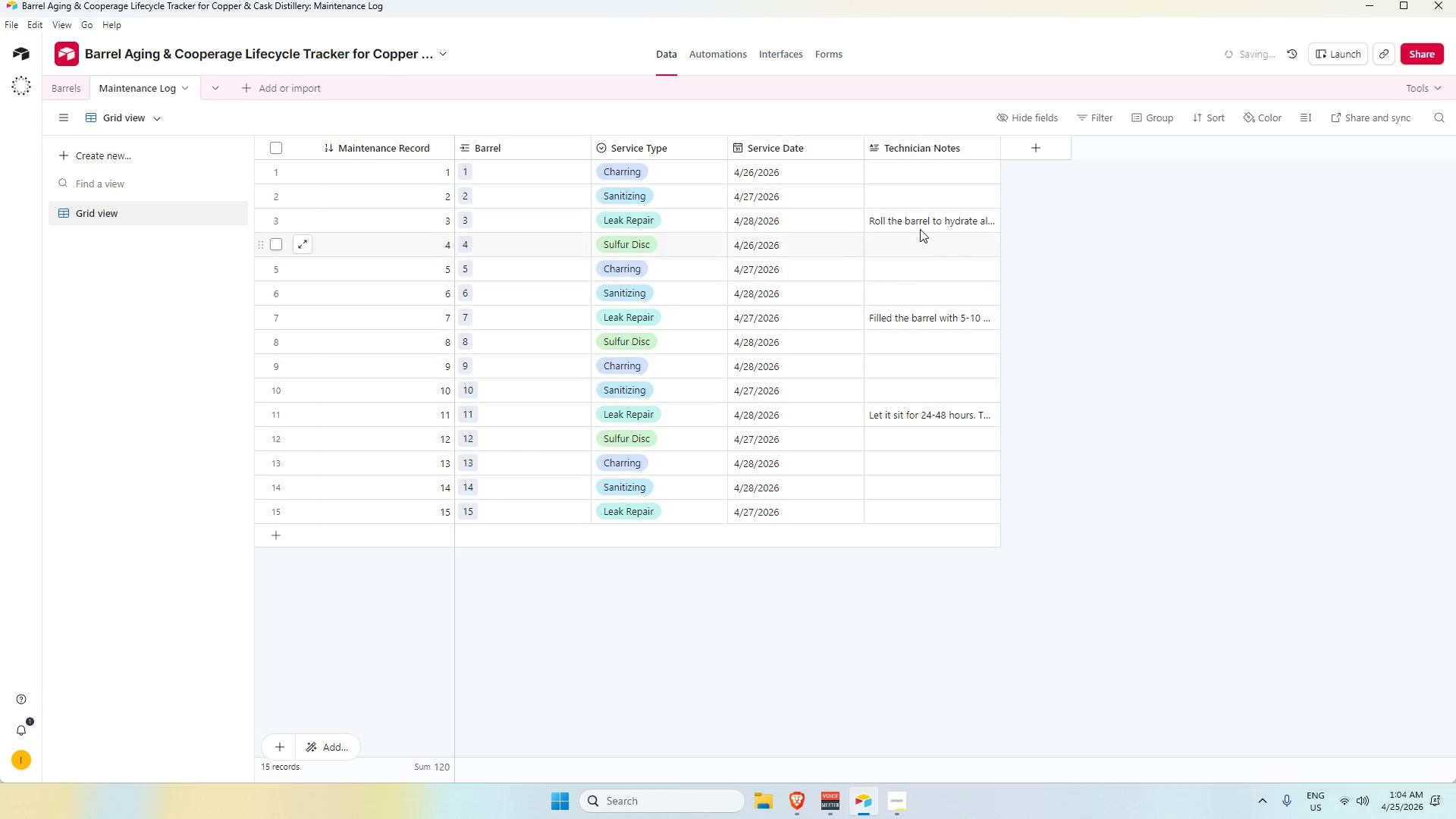 
left_click([917, 221])
 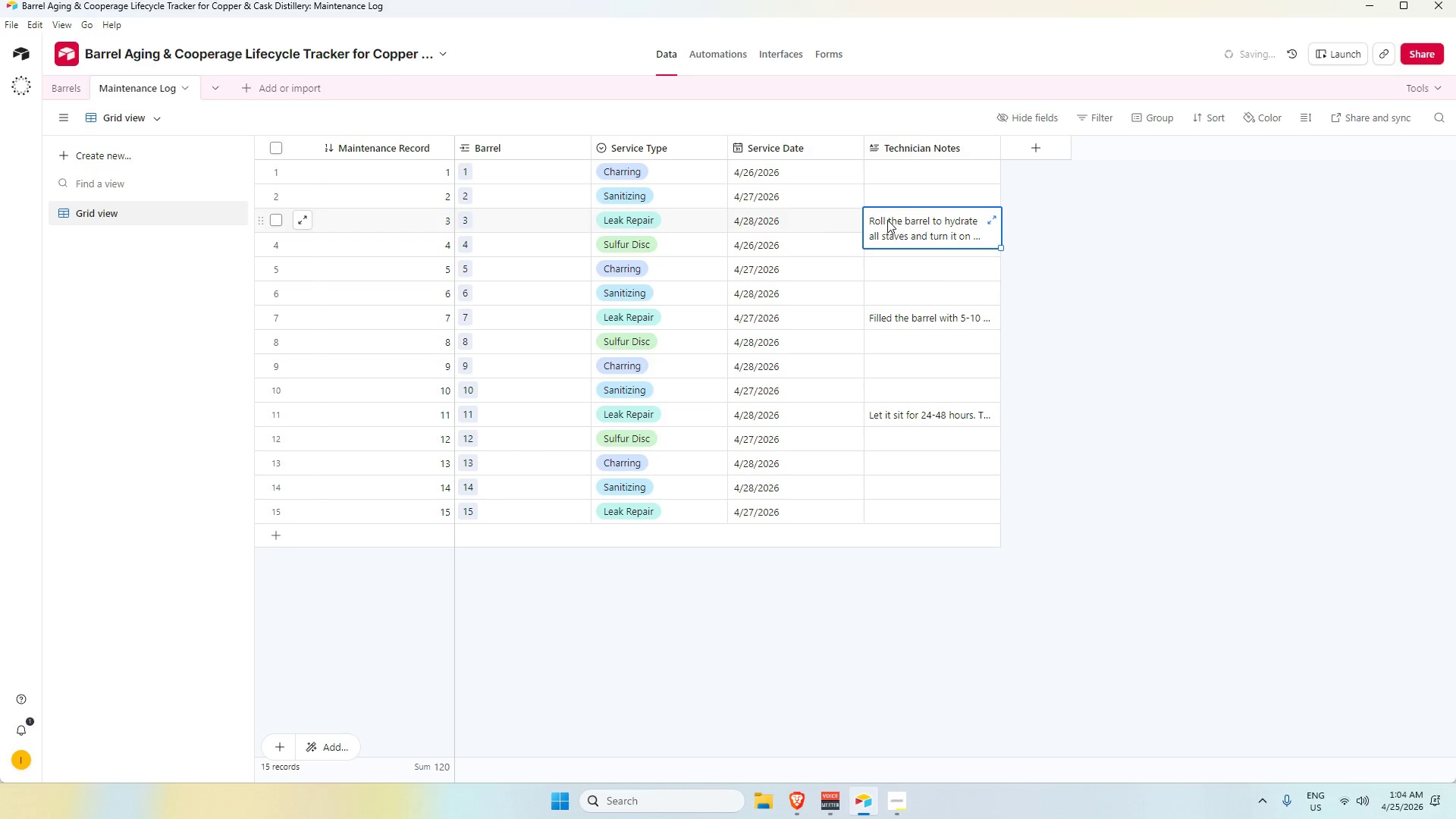 
double_click([887, 220])
 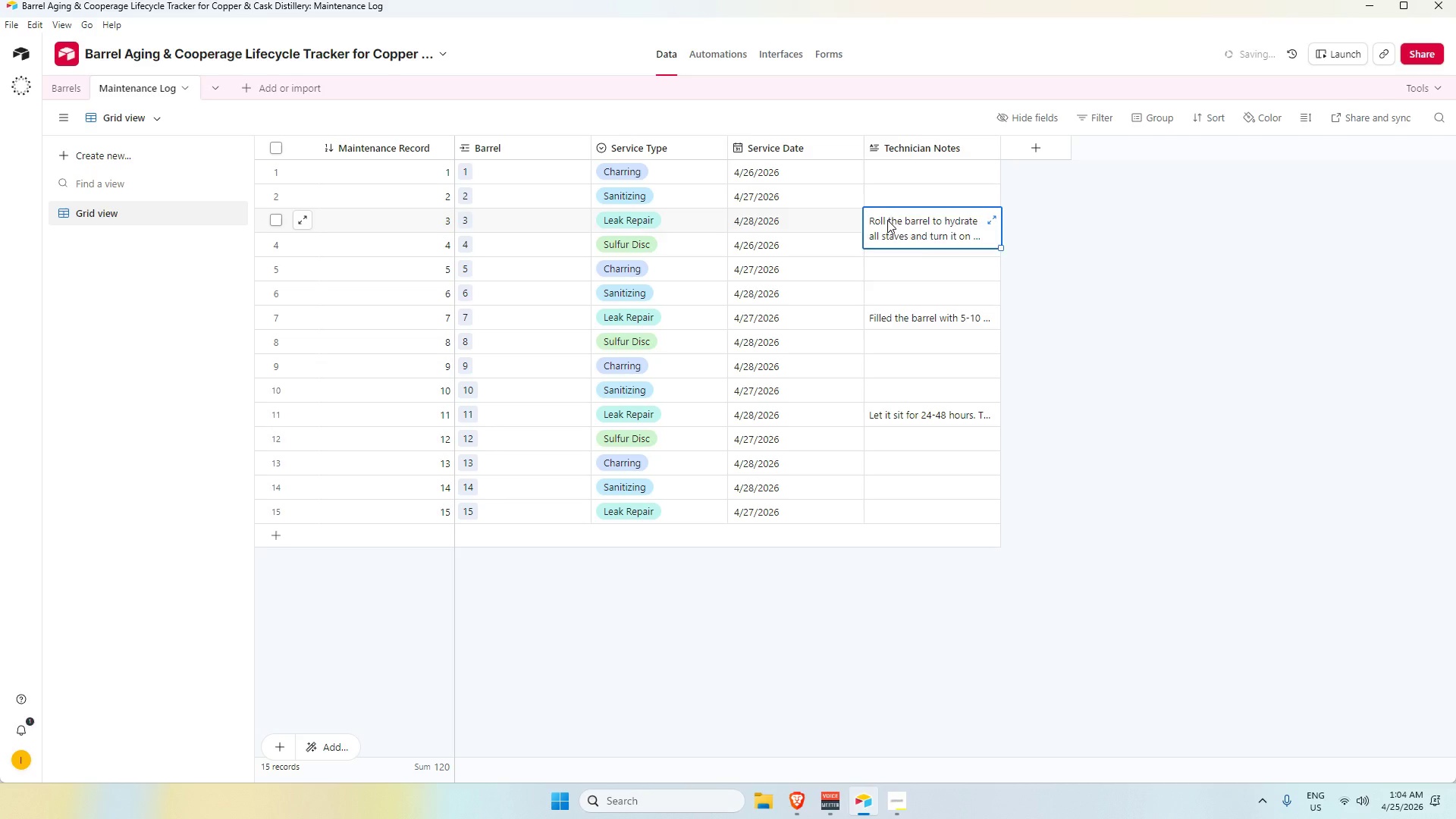 
triple_click([887, 220])
 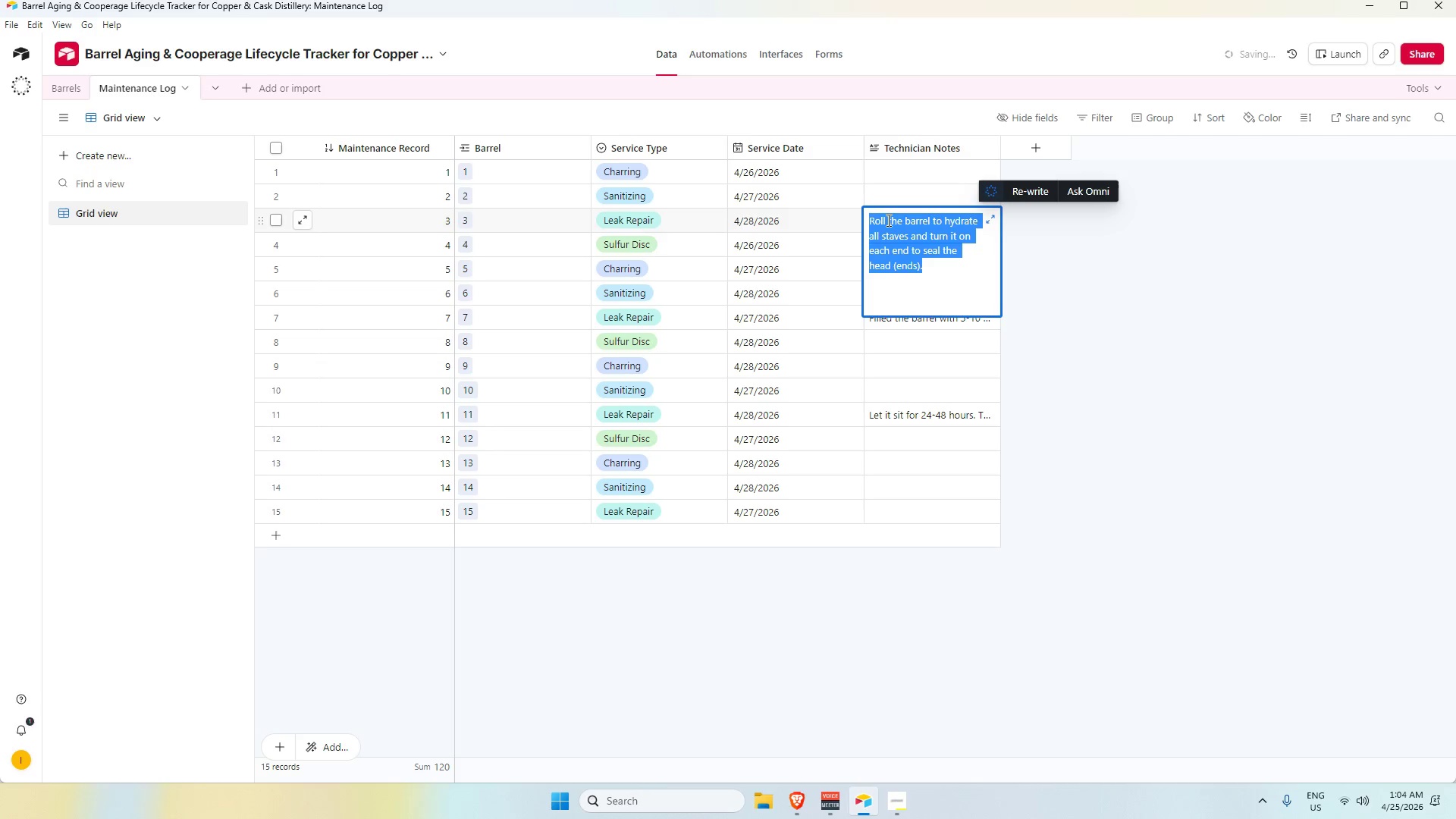 
triple_click([887, 220])
 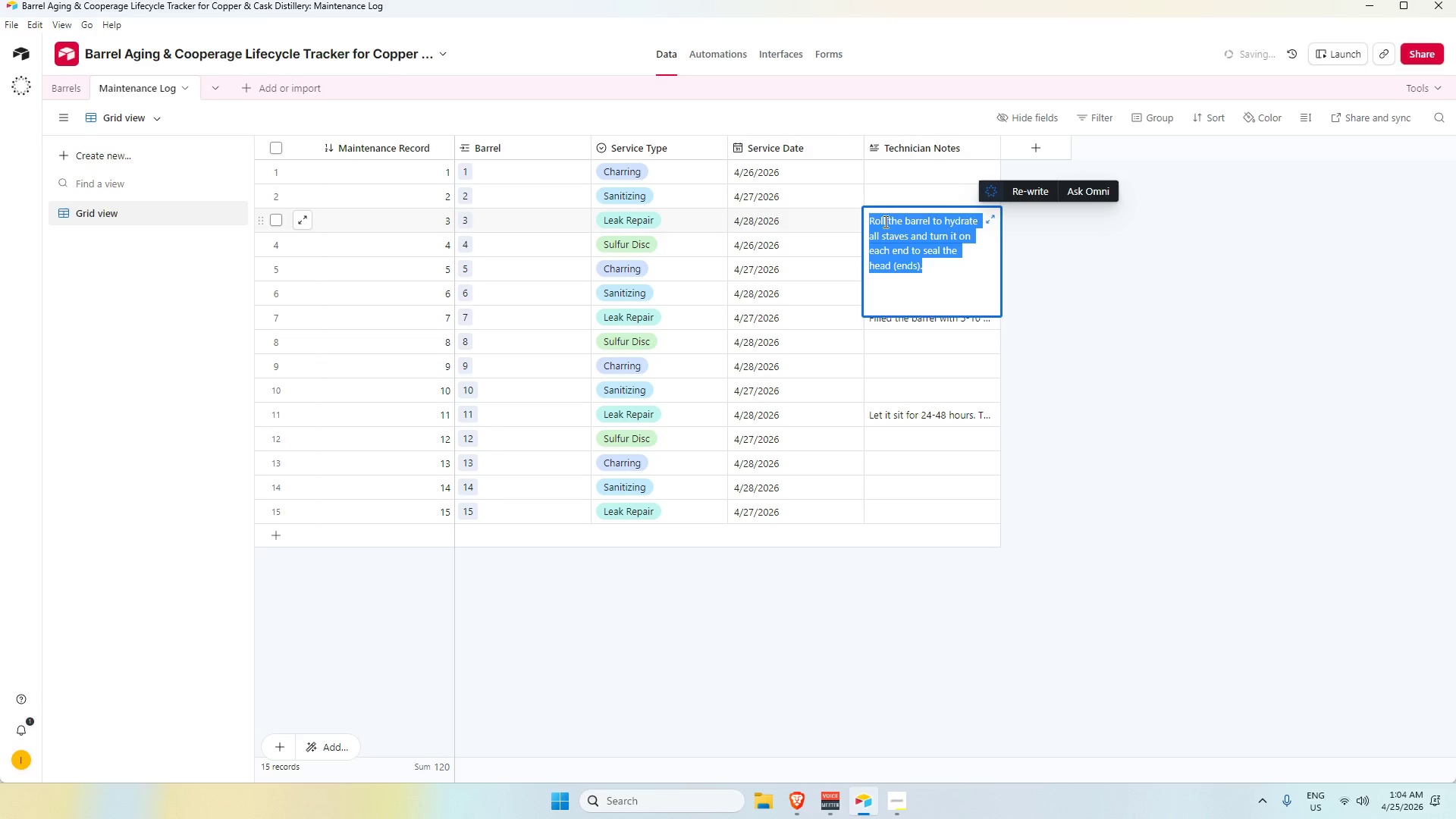 
left_click([884, 220])
 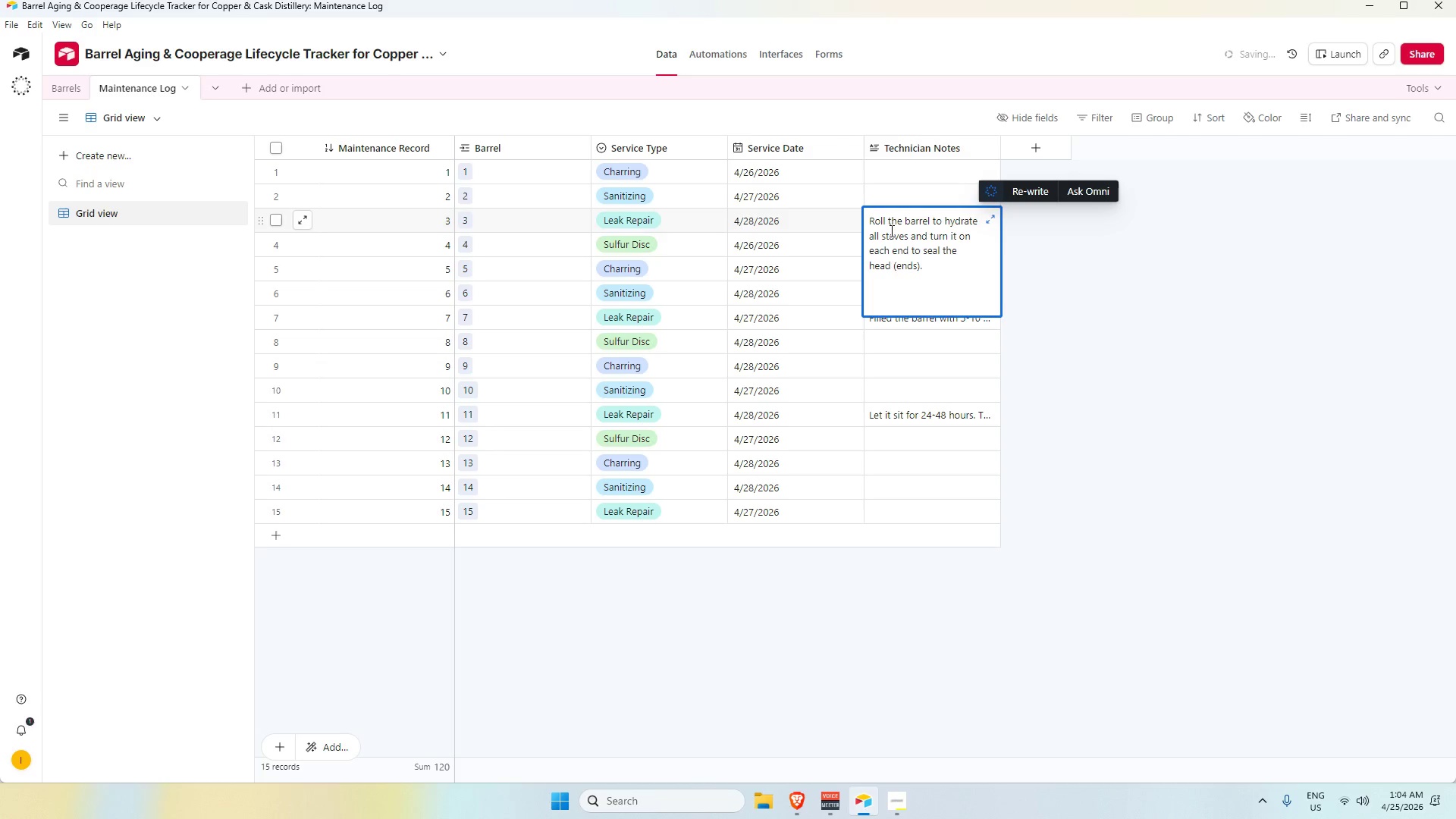 
type(ed)
 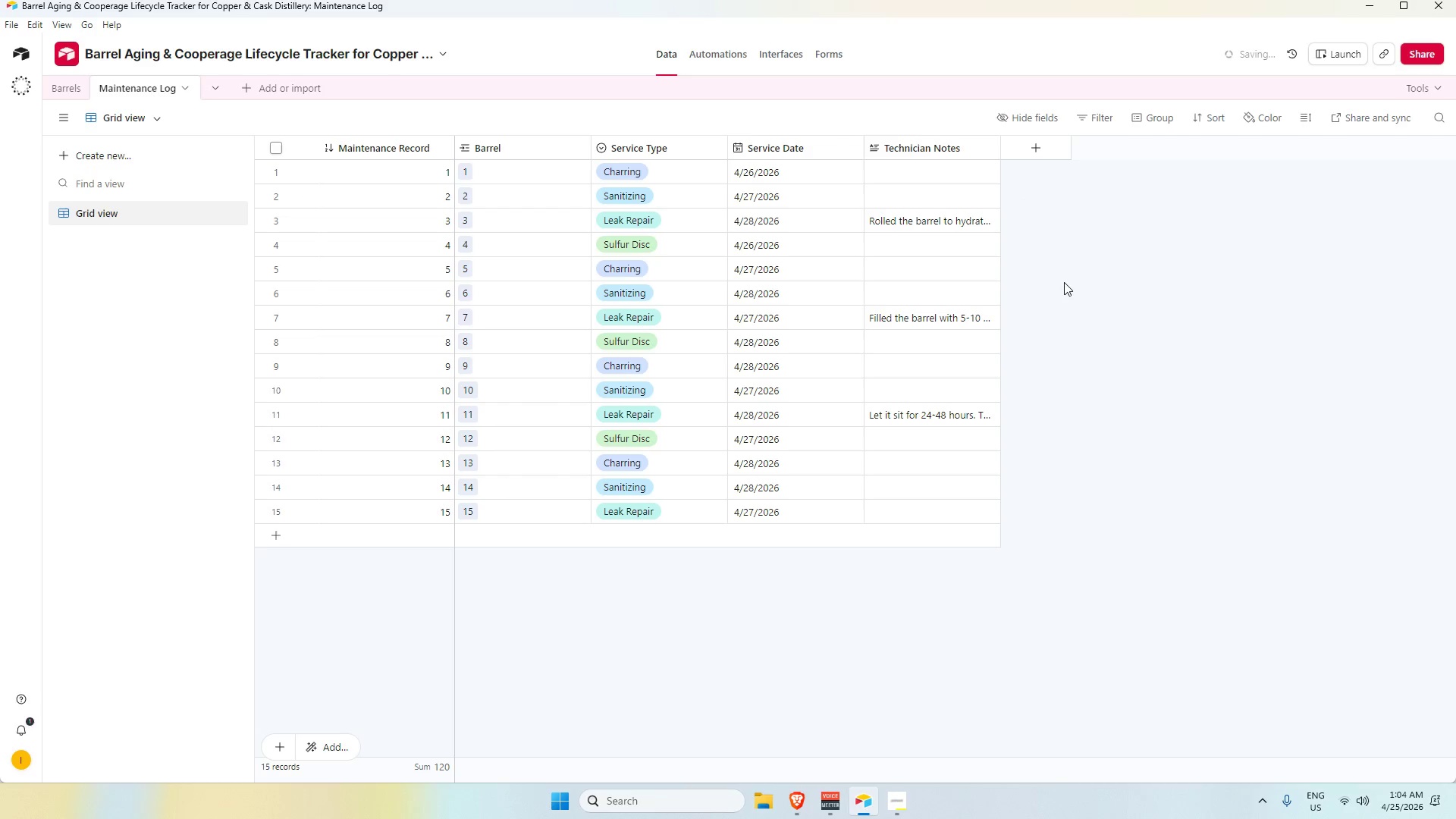 
left_click([936, 407])
 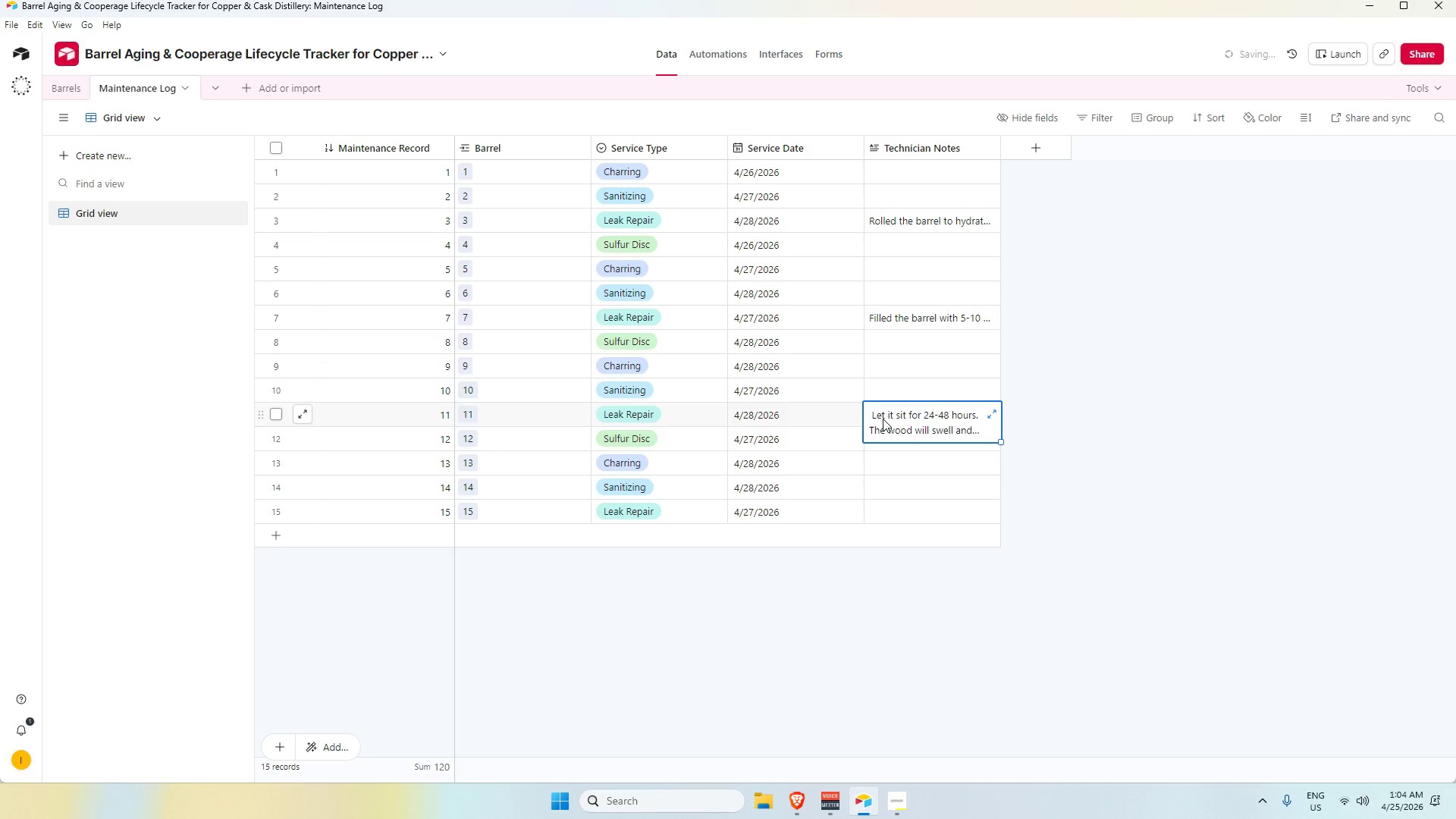 
double_click([893, 416])
 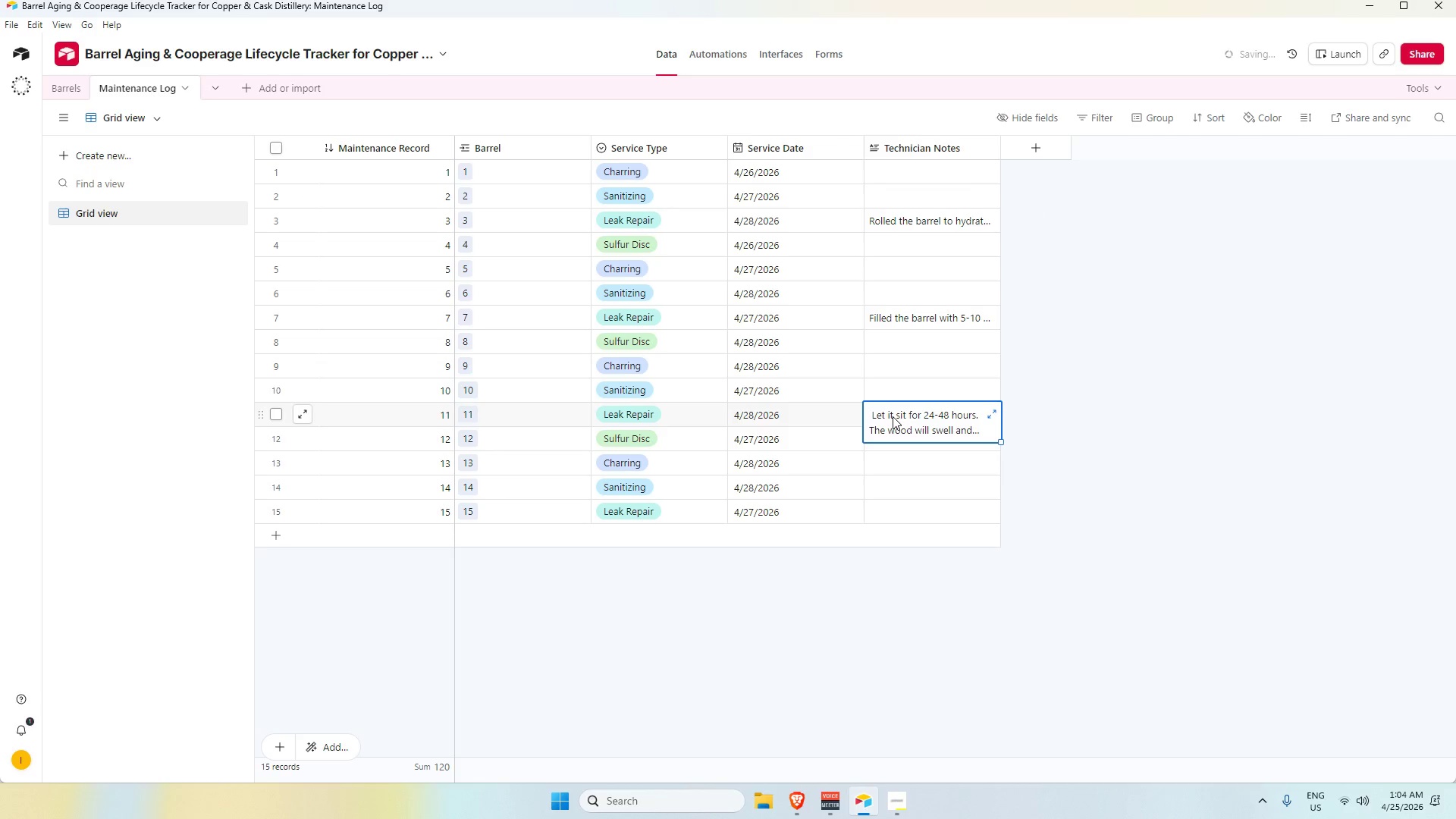 
triple_click([893, 416])
 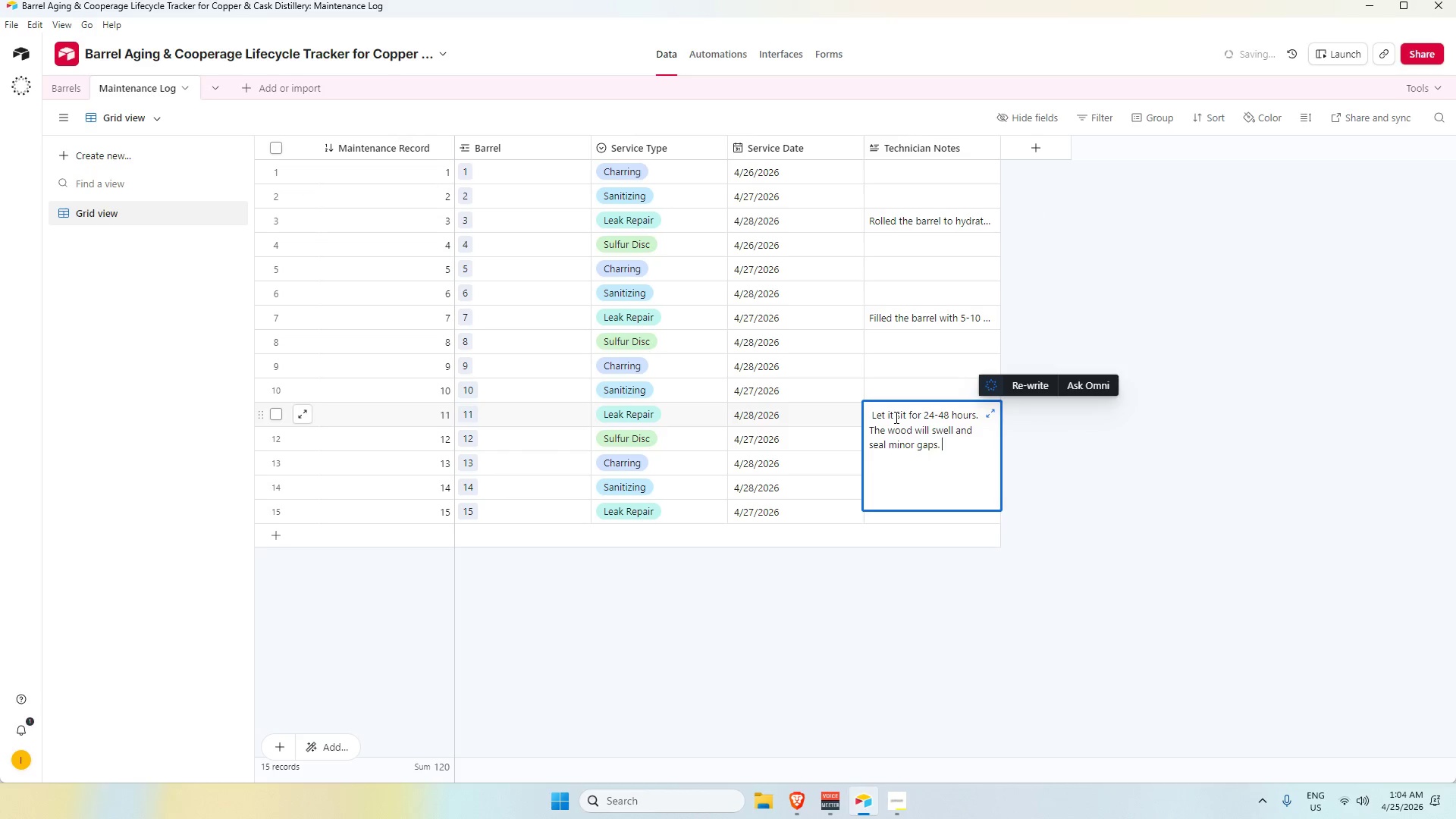 
left_click([893, 417])
 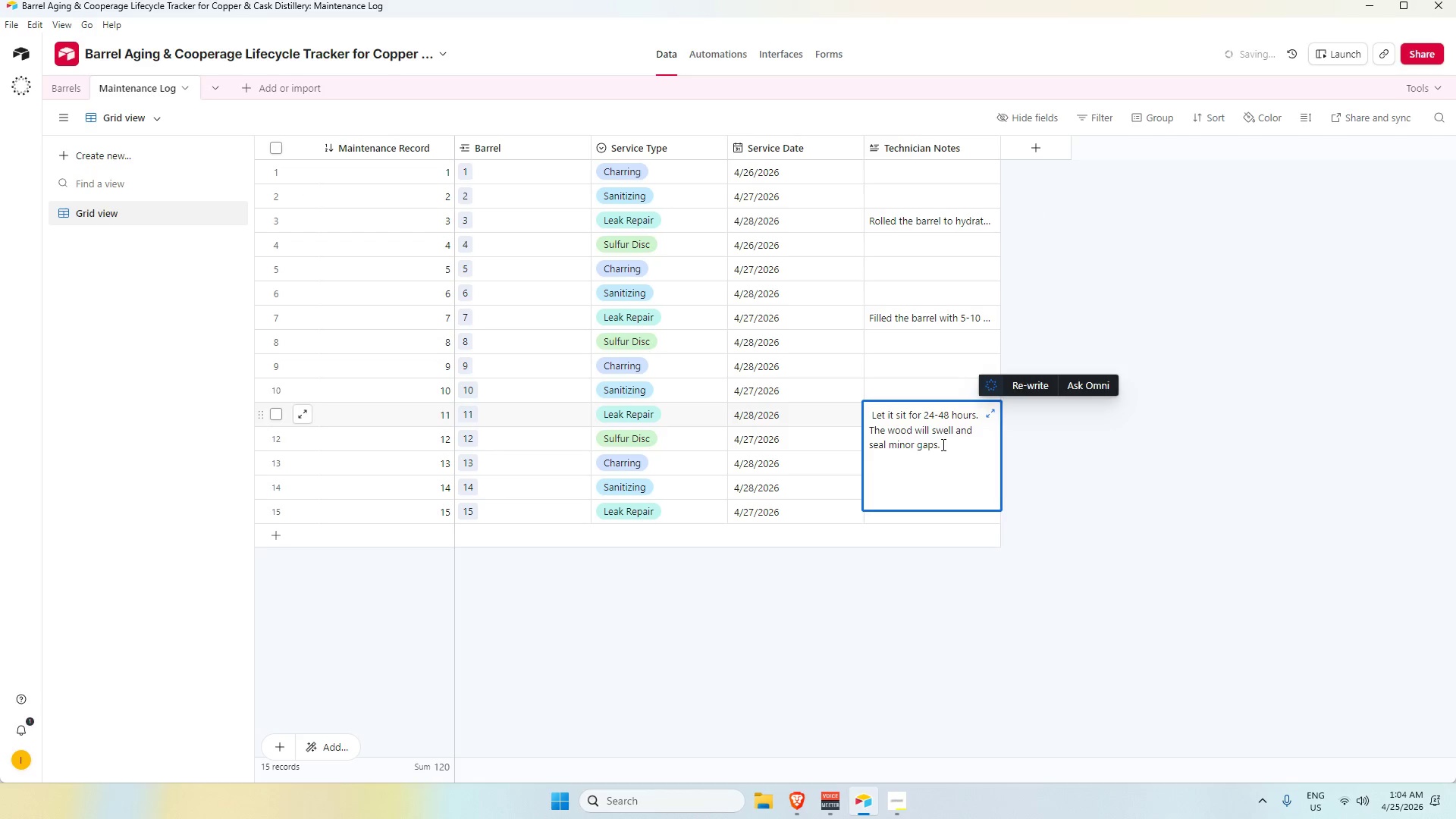 
left_click([1147, 440])
 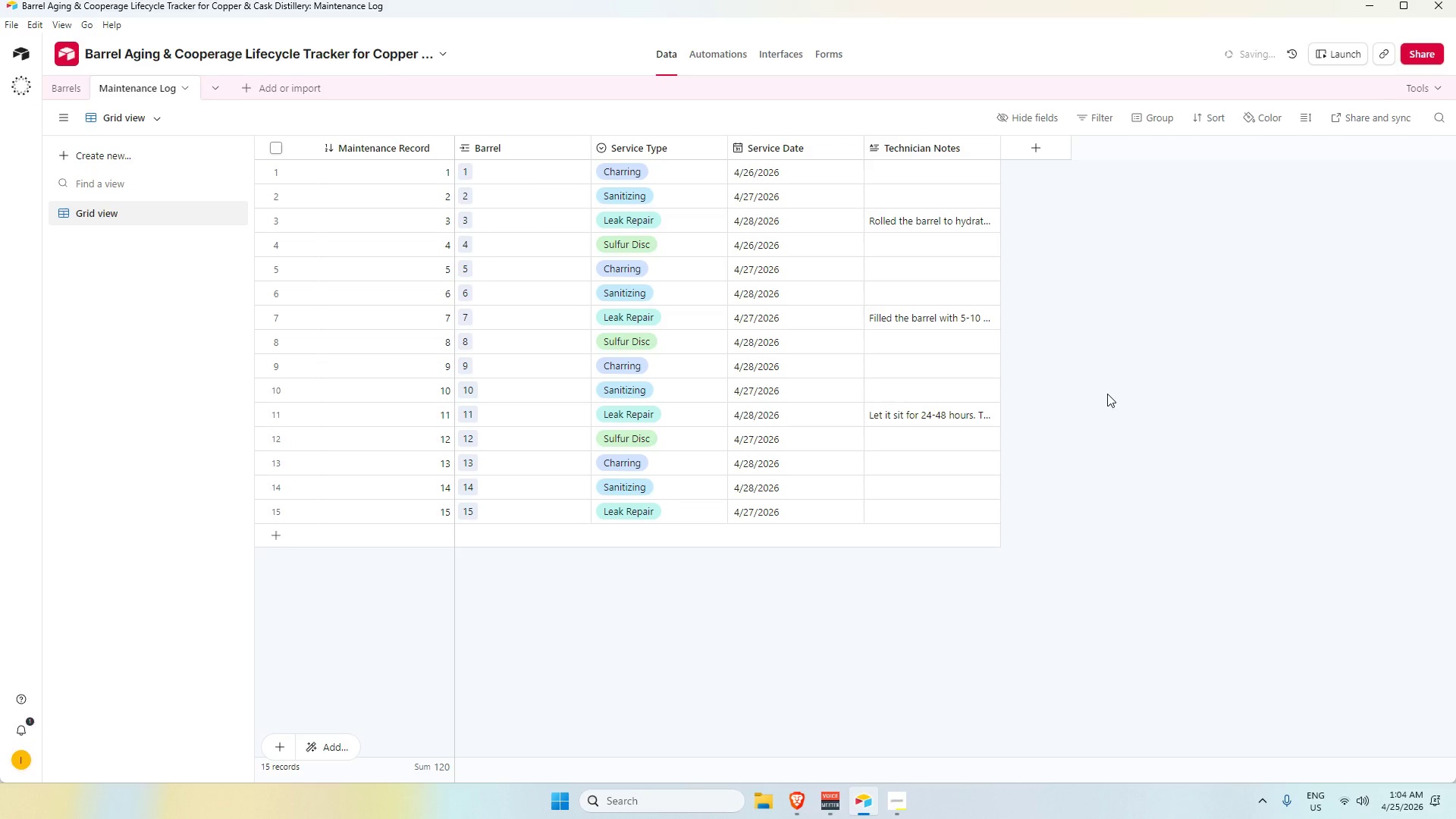 
key(Alt+Tab)
 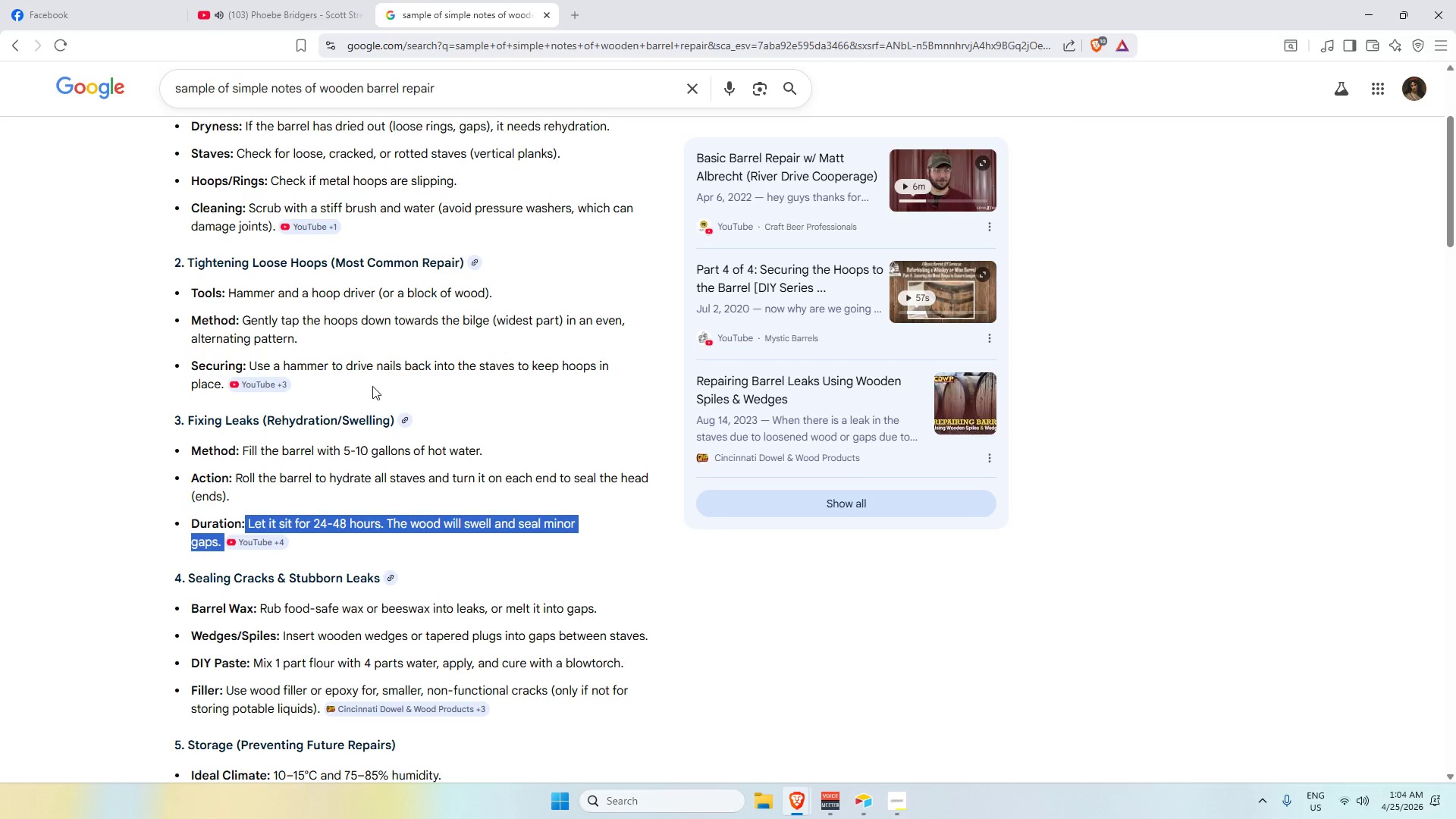 
scroll: coordinate [372, 423], scroll_direction: down, amount: 1.0
 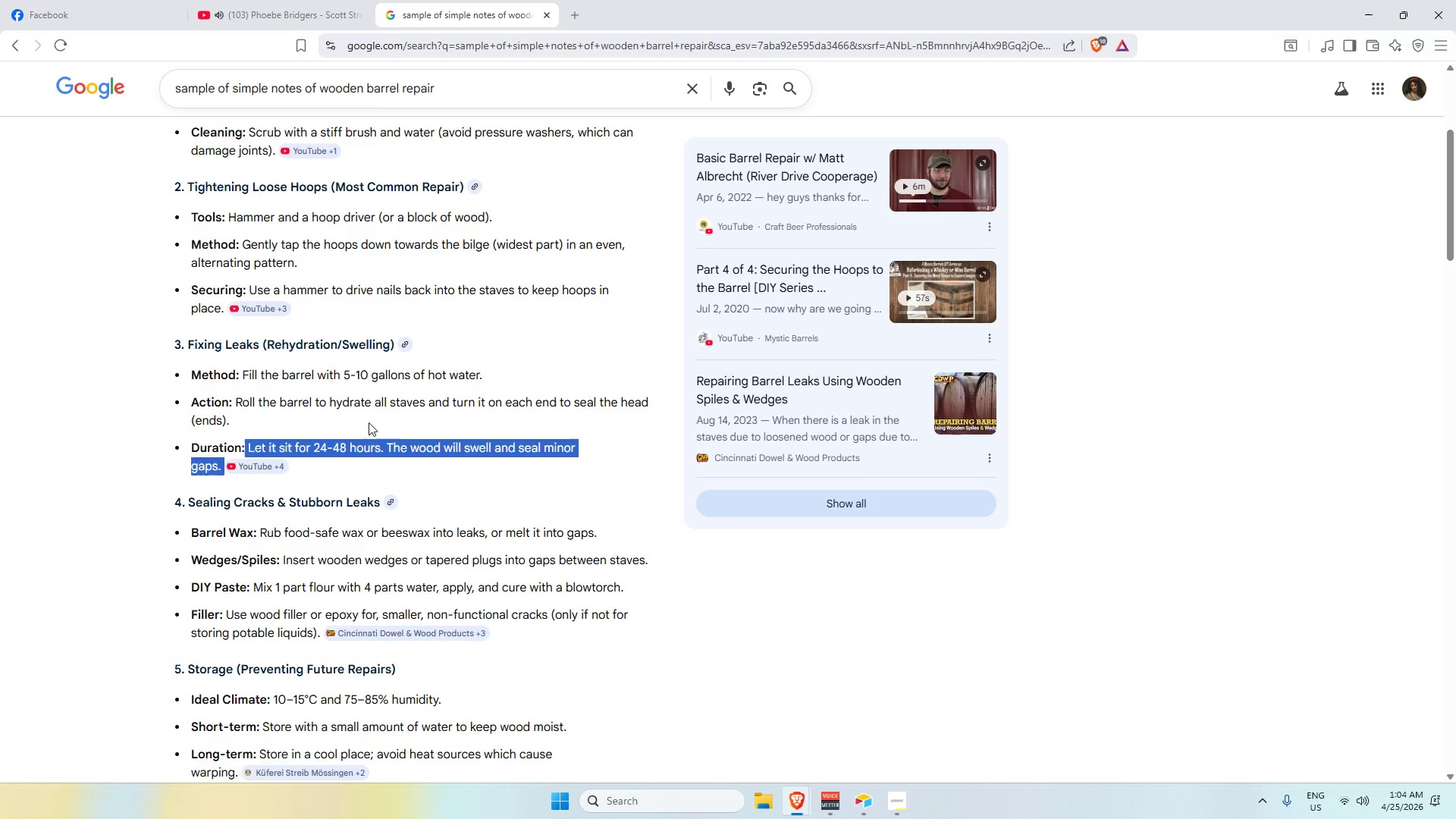 
scroll: coordinate [366, 422], scroll_direction: up, amount: 2.0
 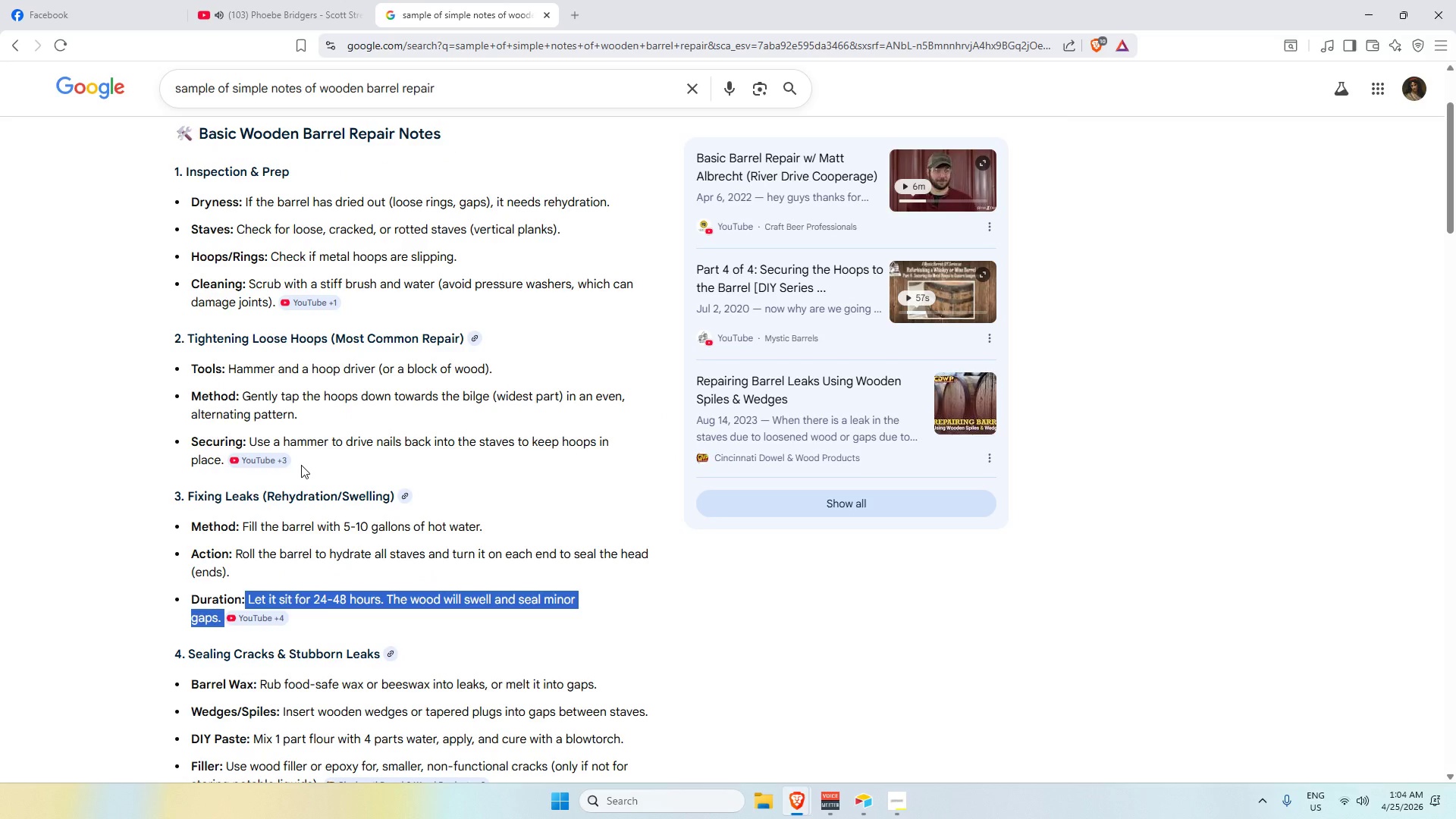 
key(Alt+AltLeft)
 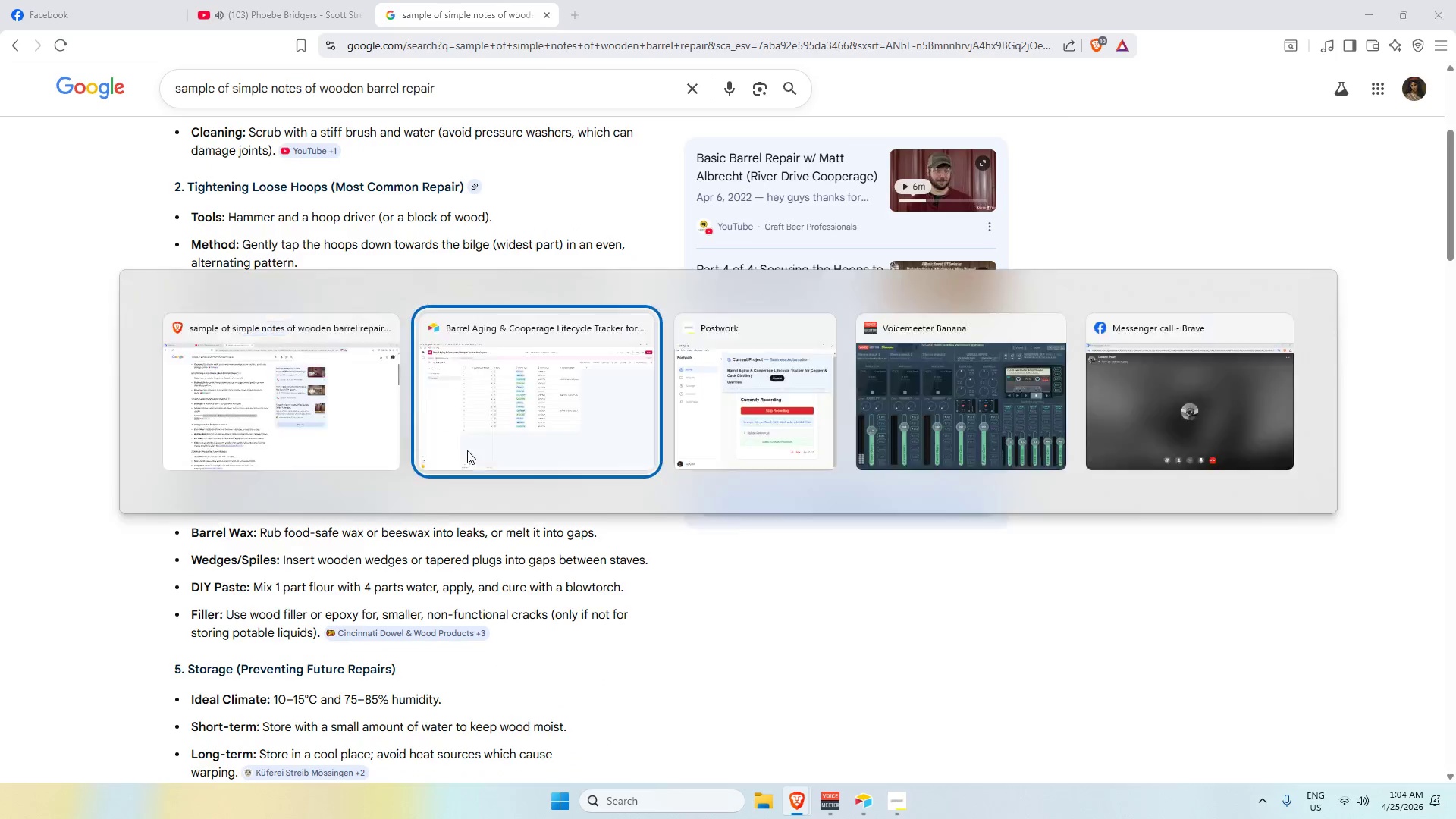 
scroll: coordinate [303, 466], scroll_direction: down, amount: 2.0
 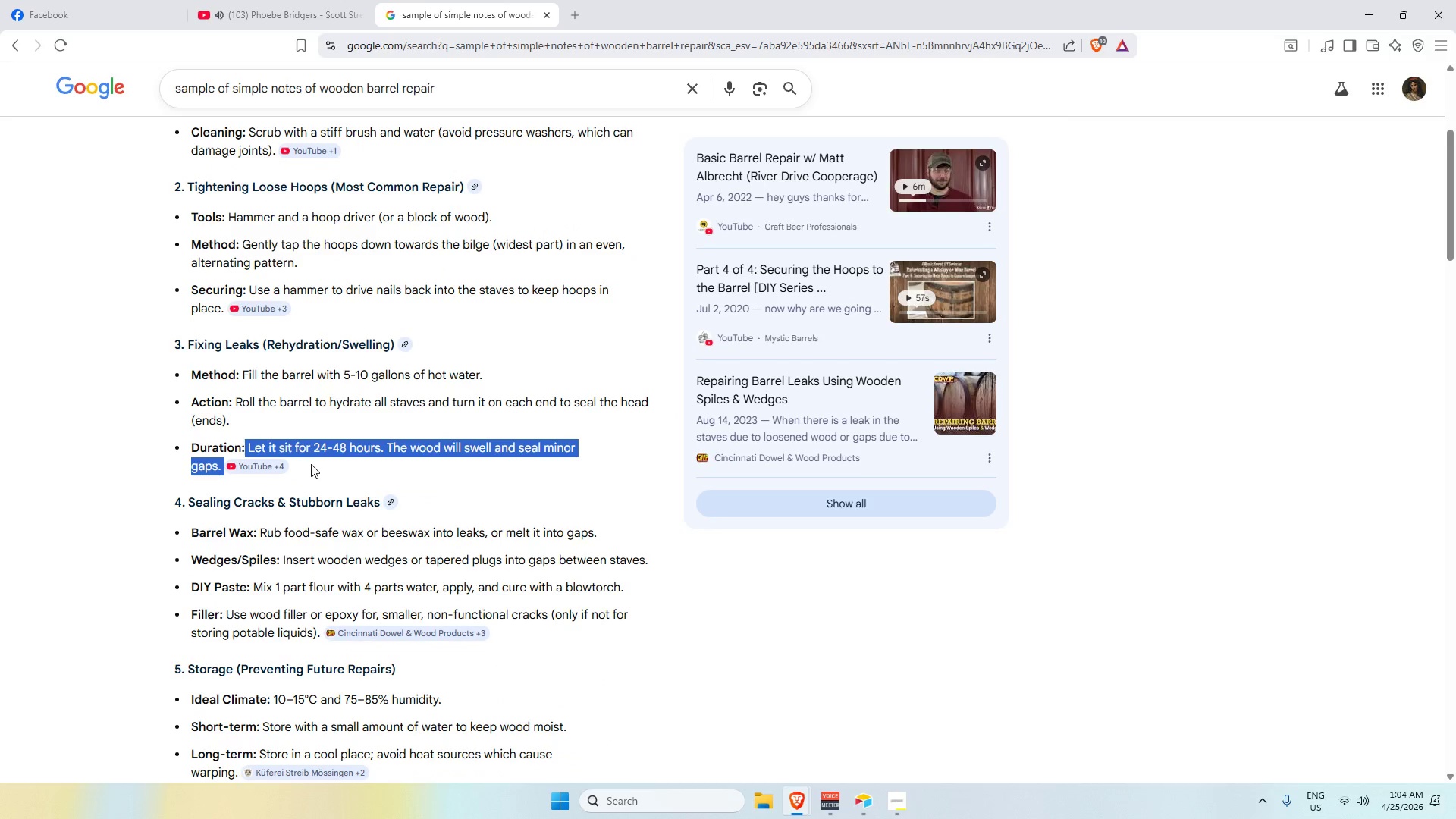 
key(Alt+Tab)
 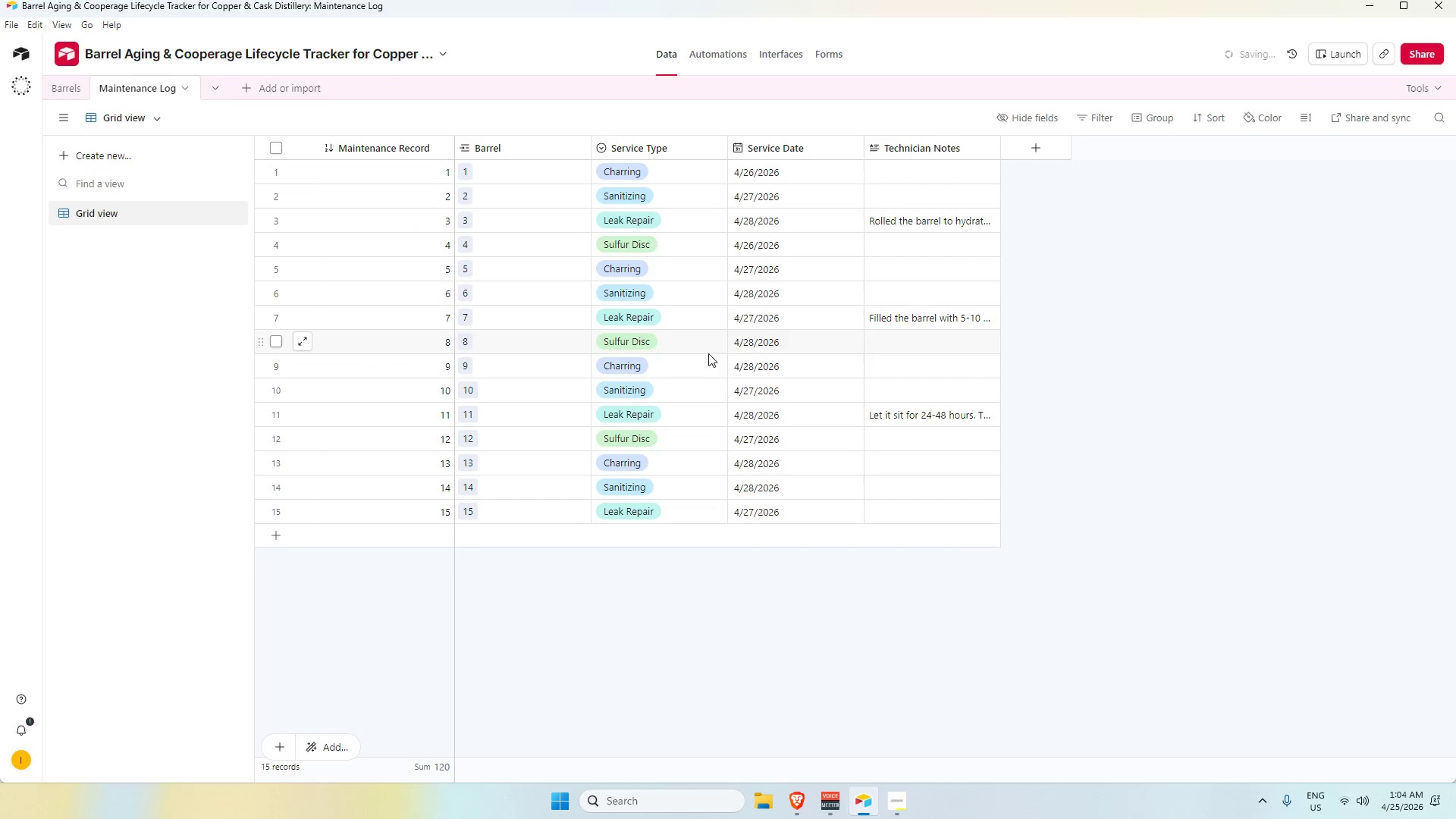 
key(Alt+AltLeft)
 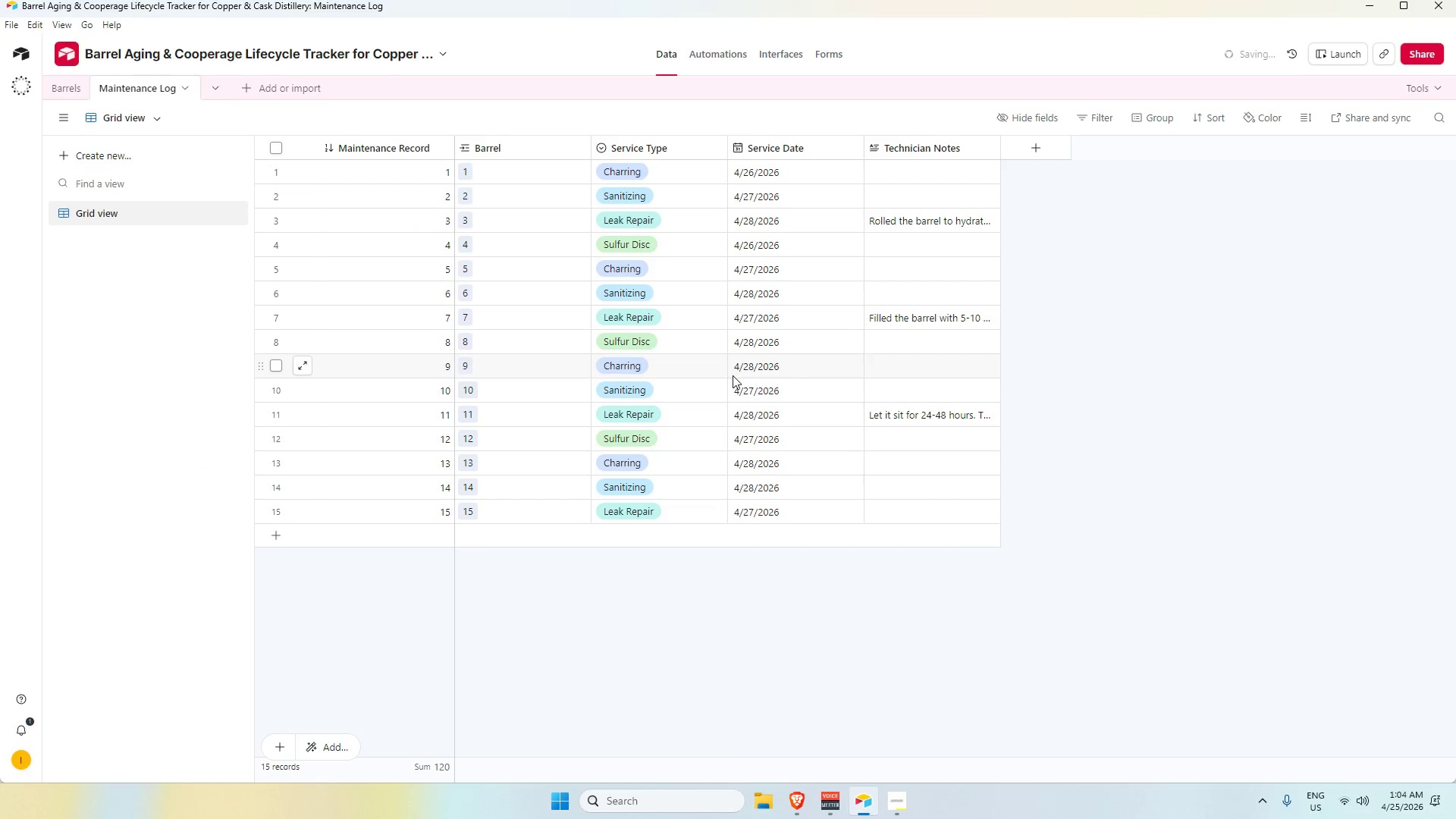 
key(Alt+Tab)
 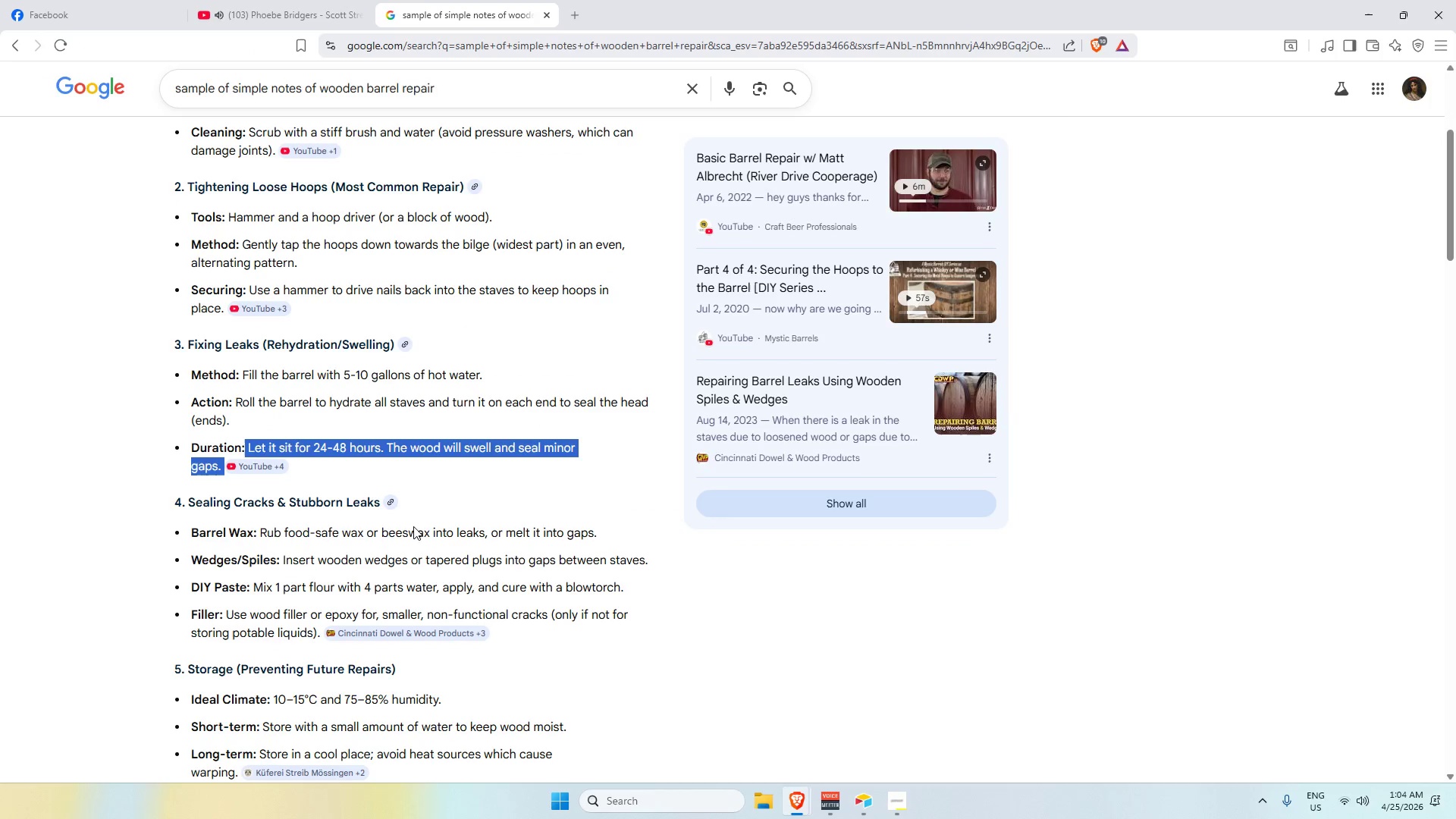 
scroll: coordinate [397, 537], scroll_direction: down, amount: 2.0
 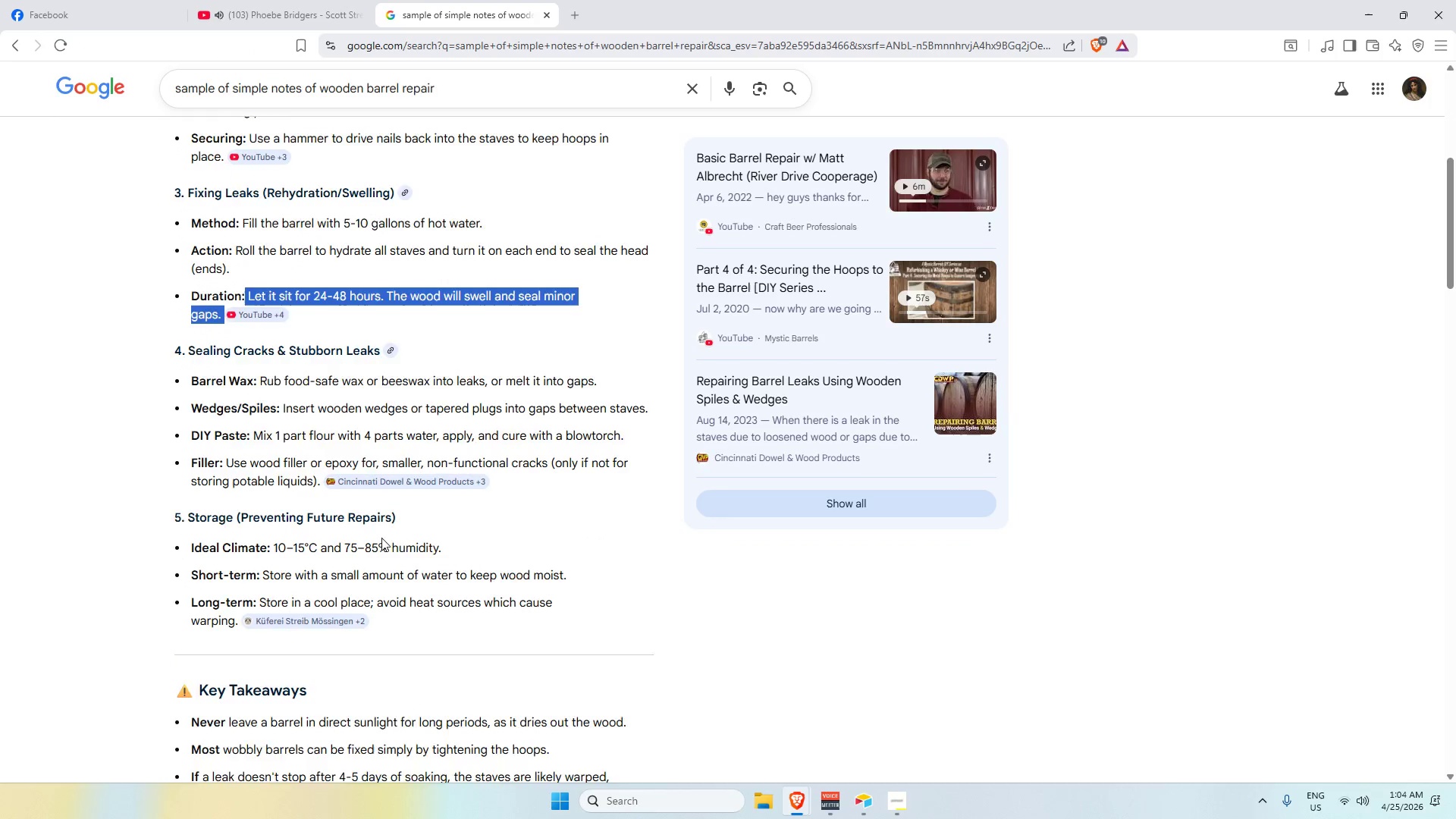 
scroll: coordinate [388, 538], scroll_direction: up, amount: 5.0
 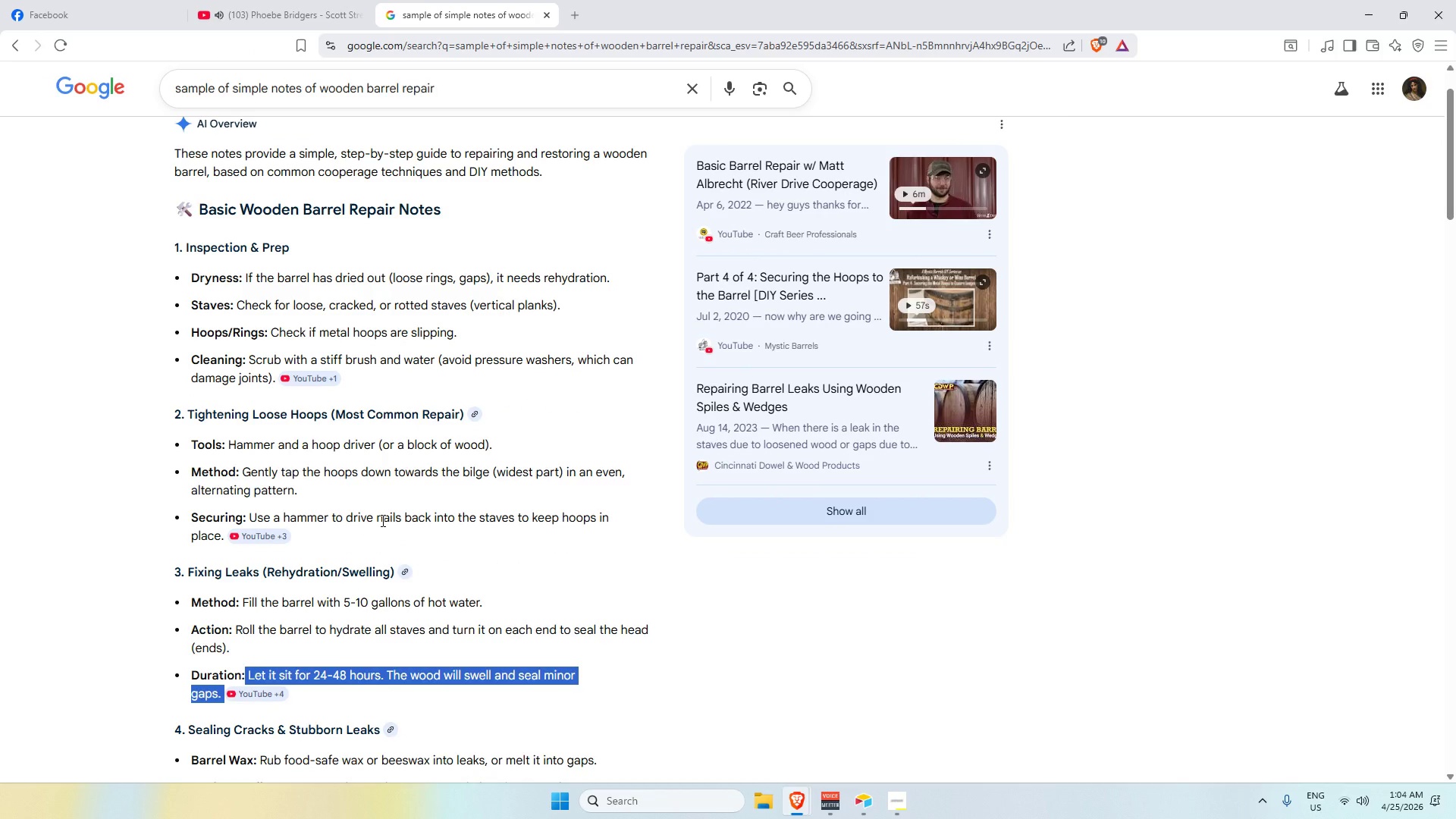 
key(Alt+AltLeft)
 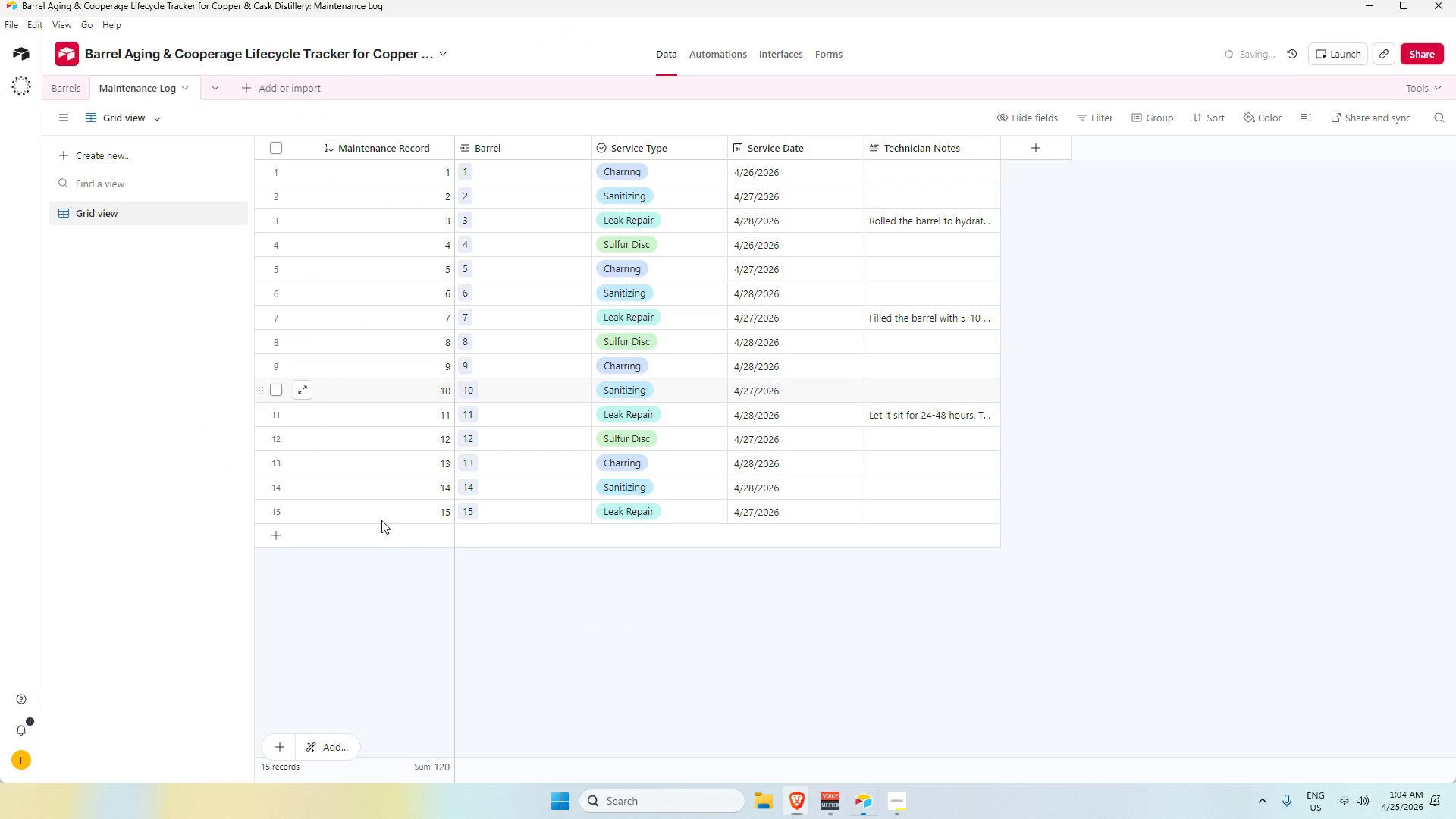 
key(Alt+Tab)
 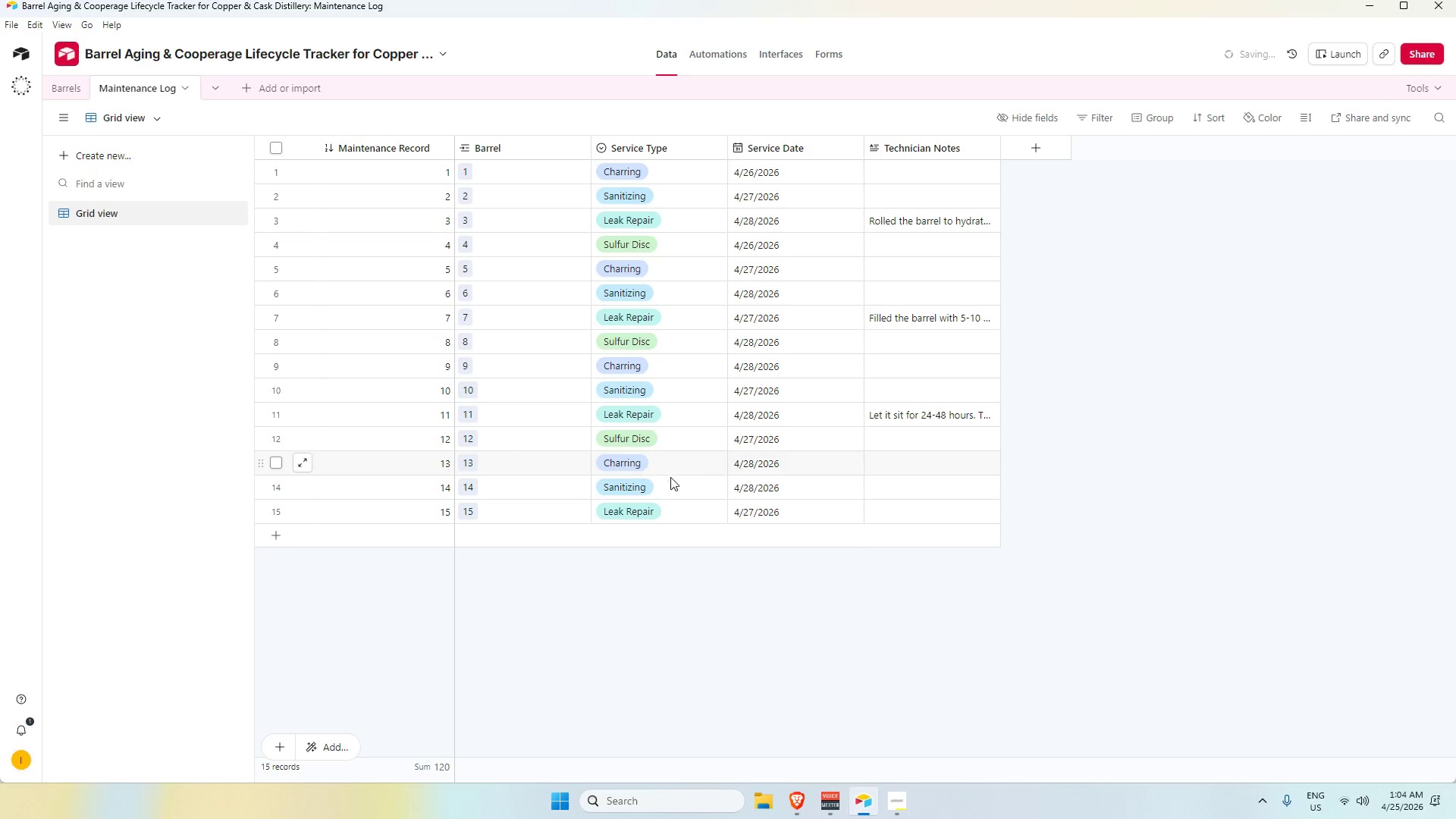 
left_click([892, 509])
 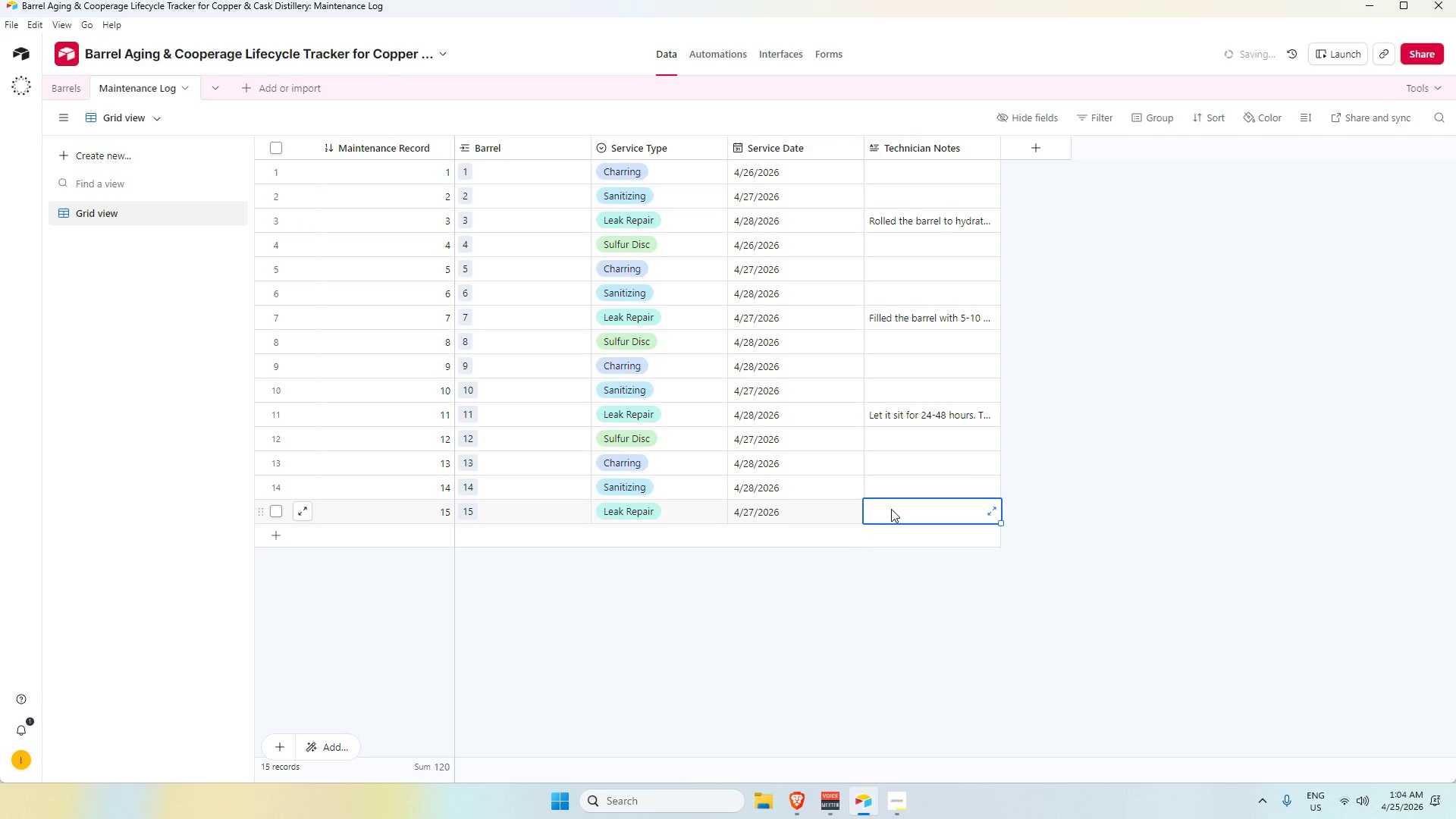 
key(Alt+AltLeft)
 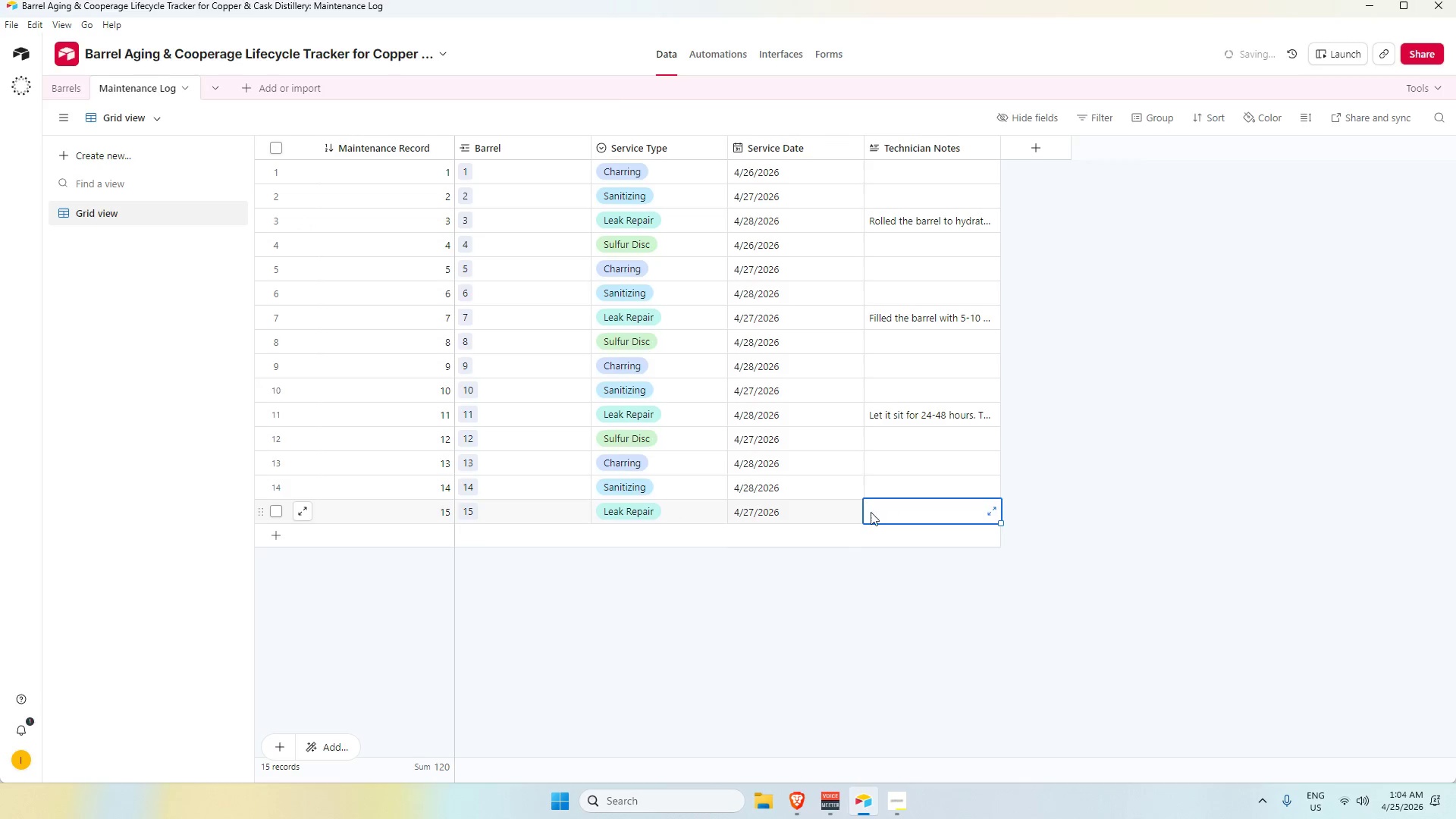 
key(Alt+Tab)
 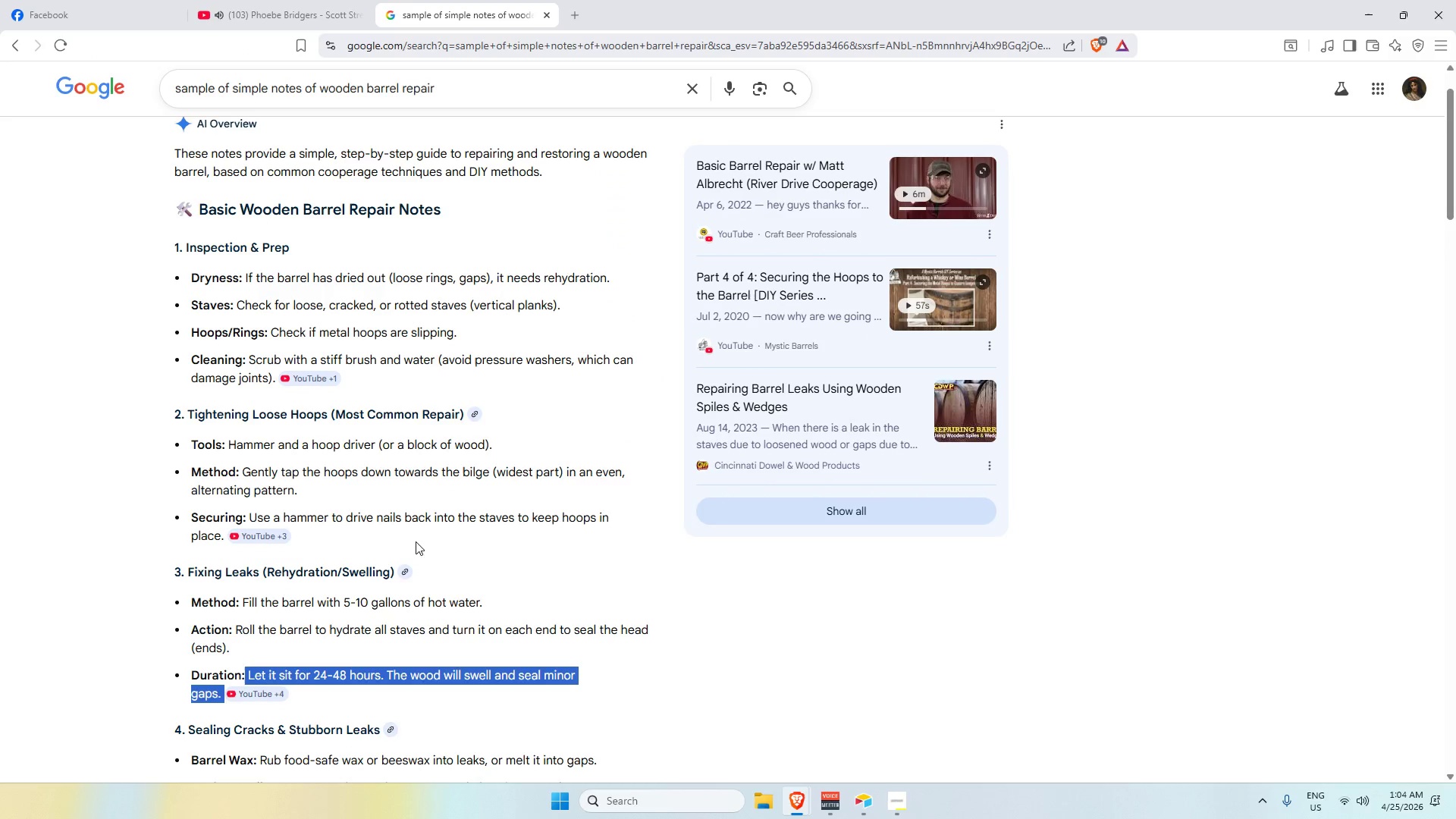 
key(Alt+AltLeft)
 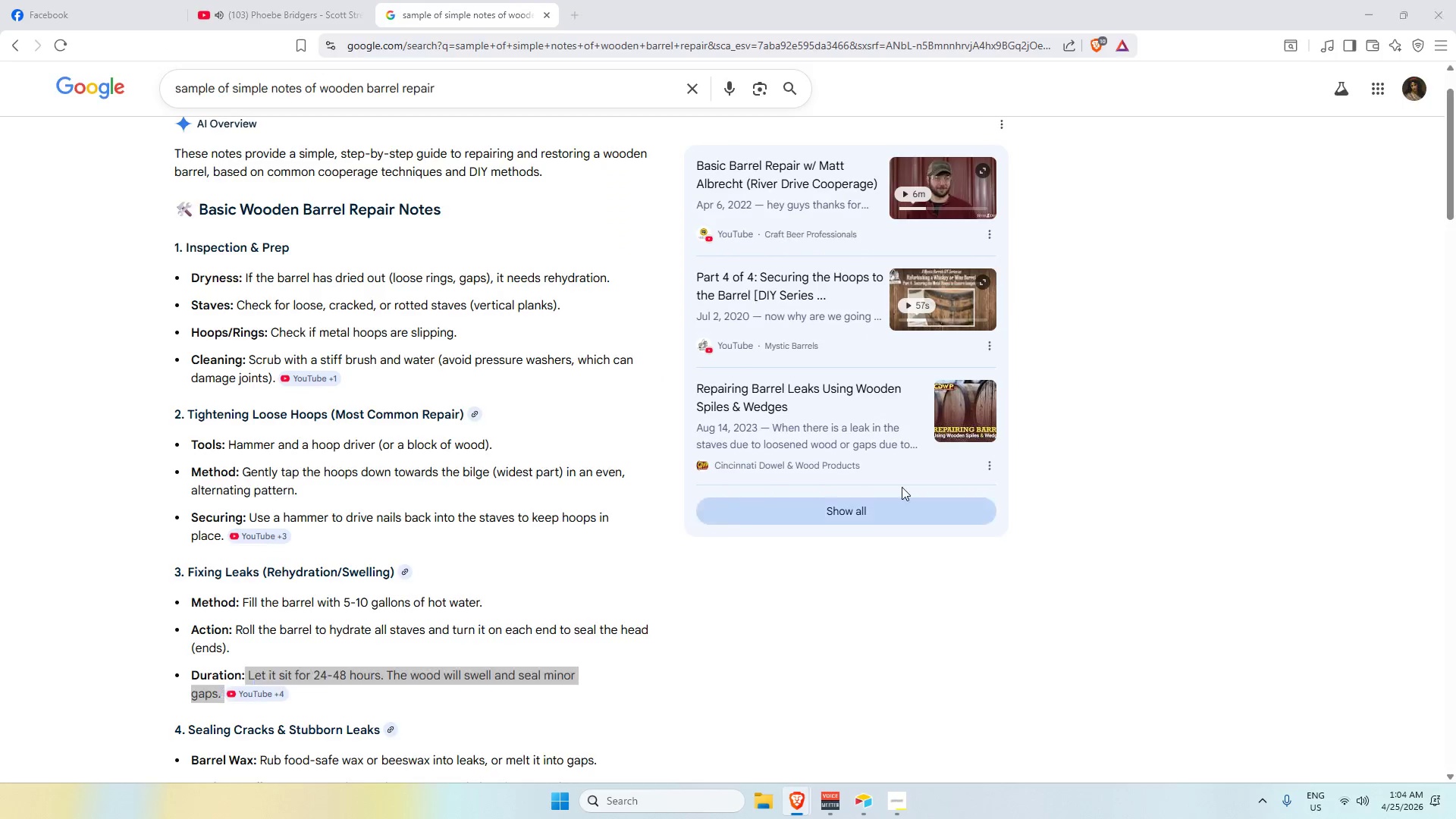 
key(Alt+Tab)
 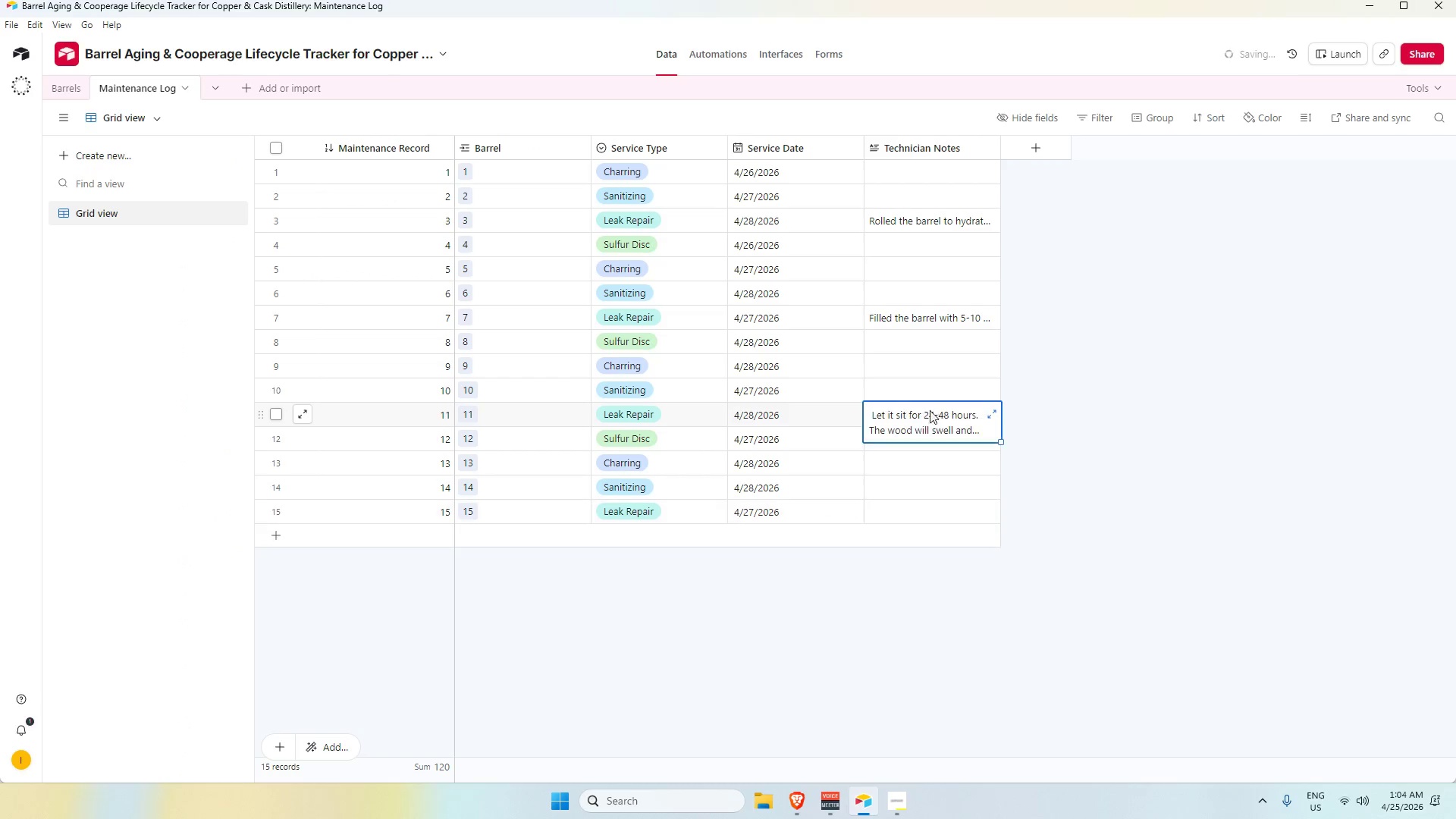 
double_click([922, 418])
 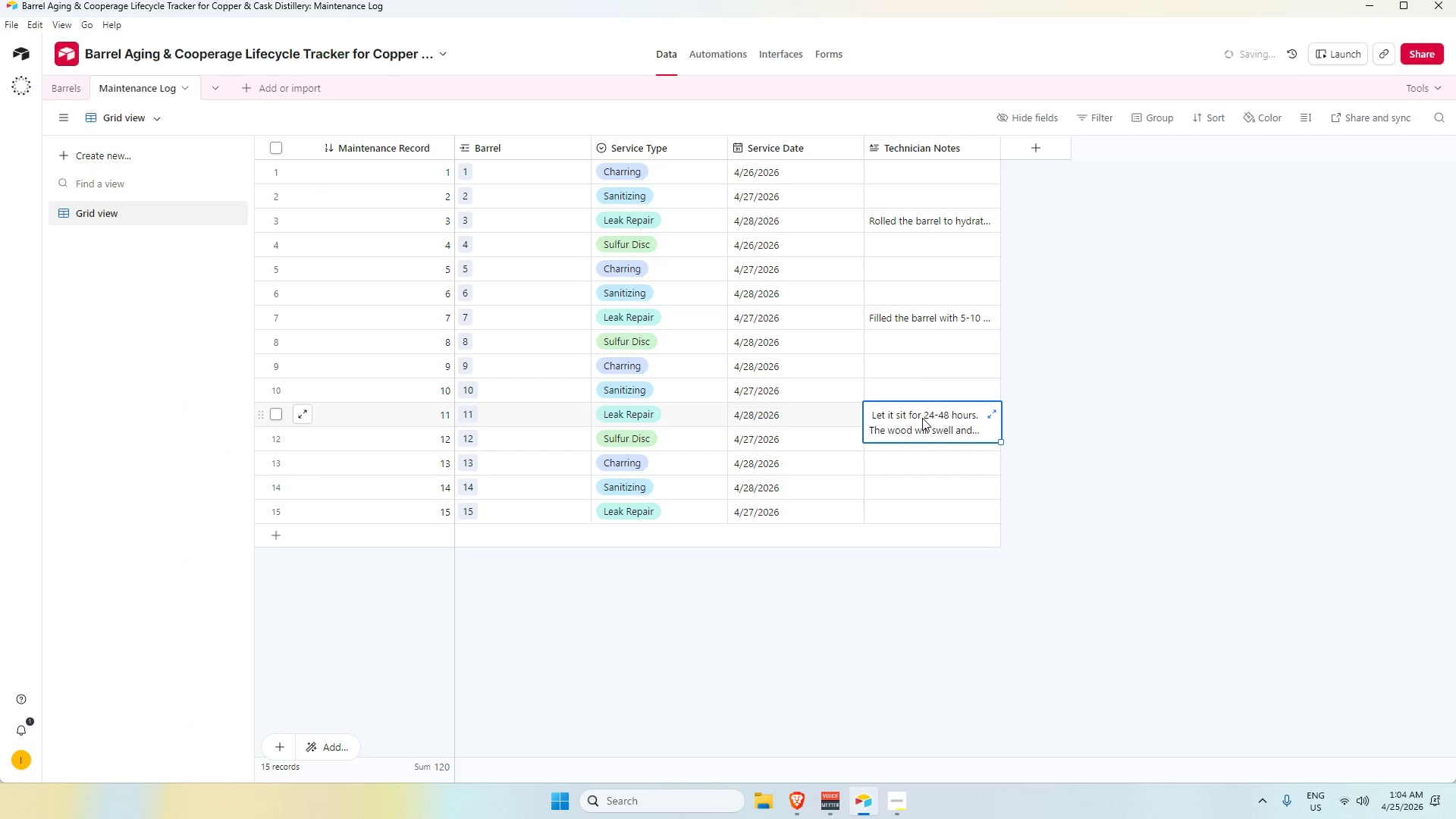 
triple_click([922, 418])
 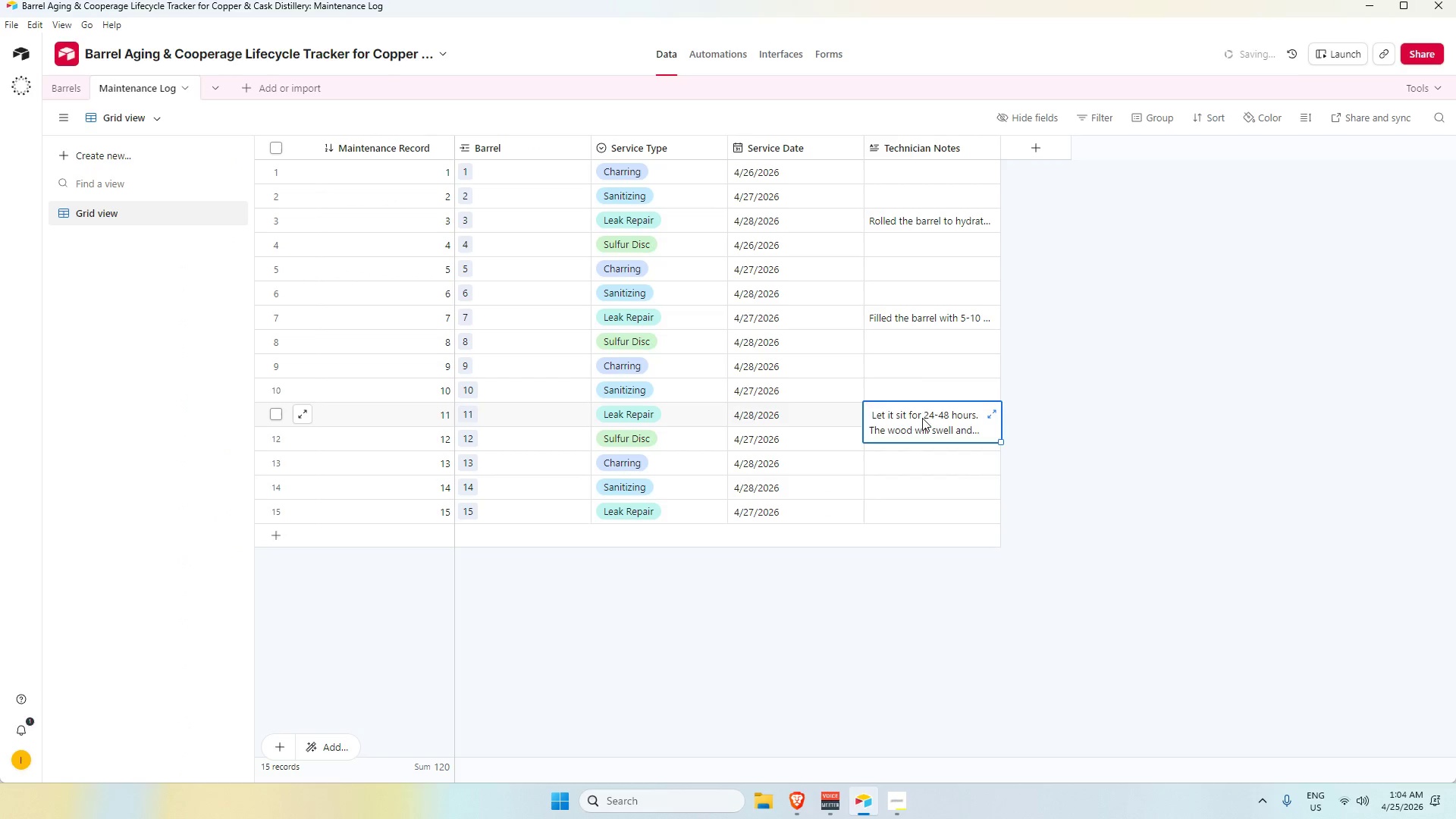 
triple_click([922, 418])
 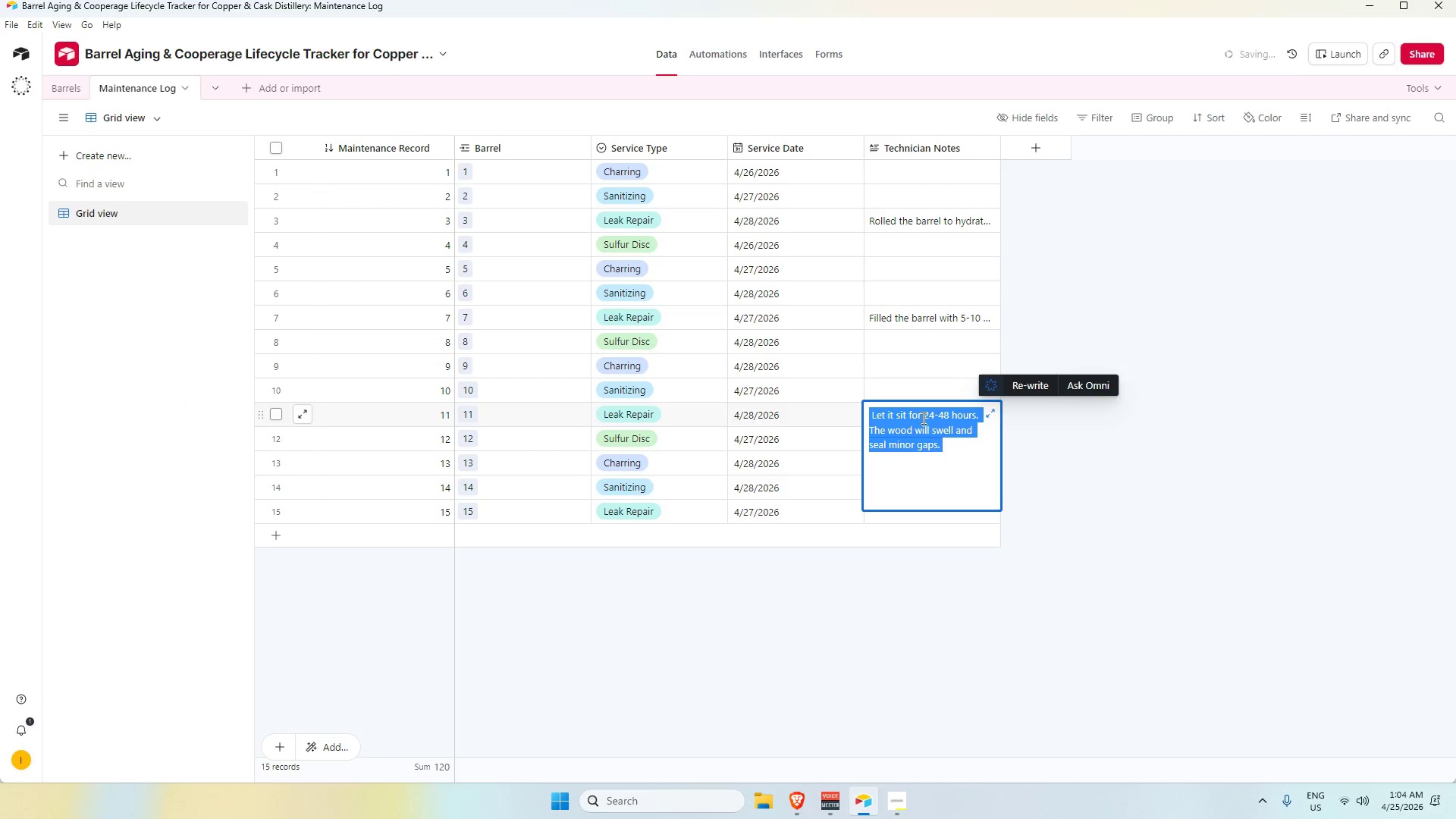 
hold_key(key=ControlLeft, duration=1.06)
 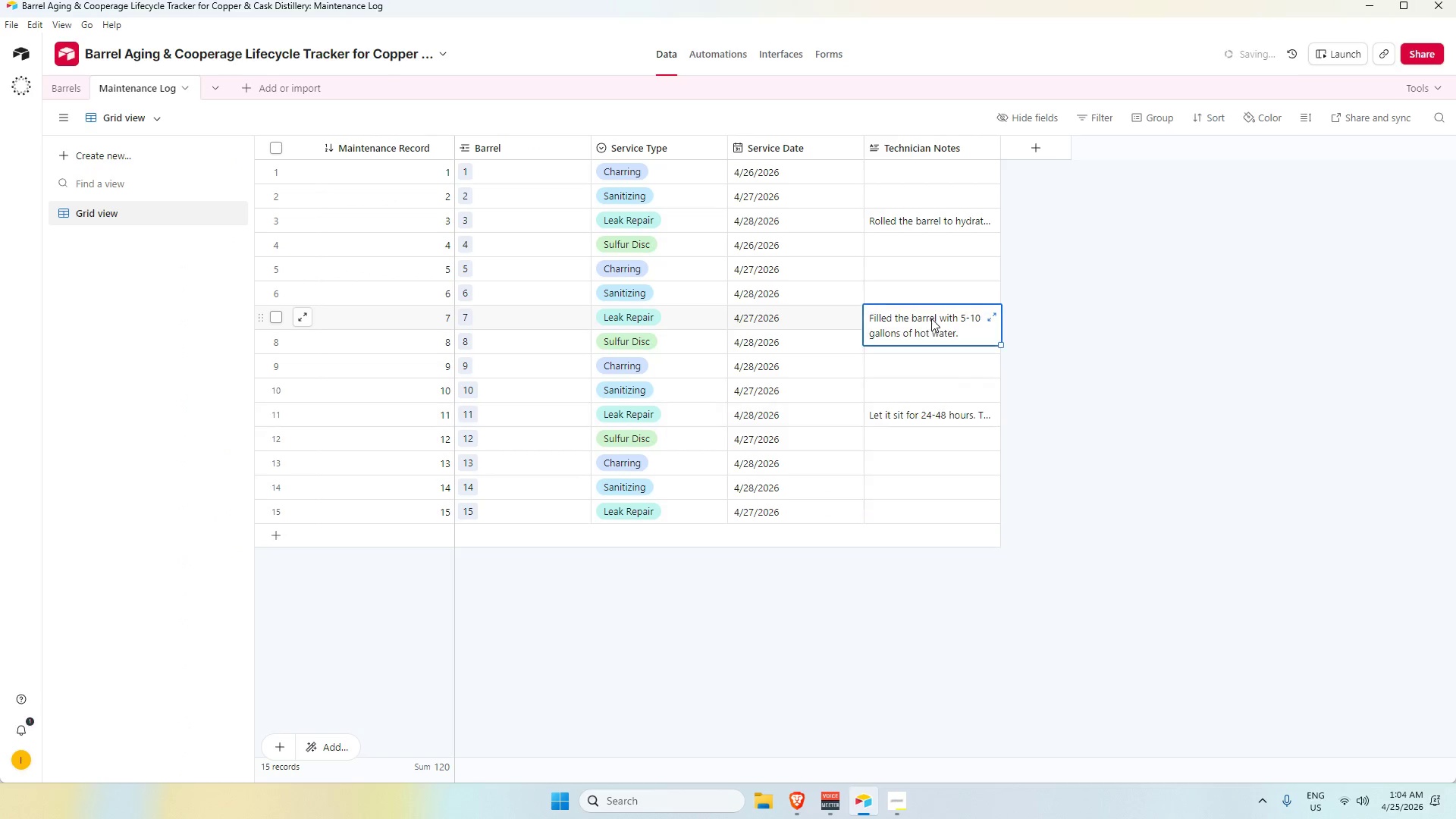 
double_click([931, 318])
 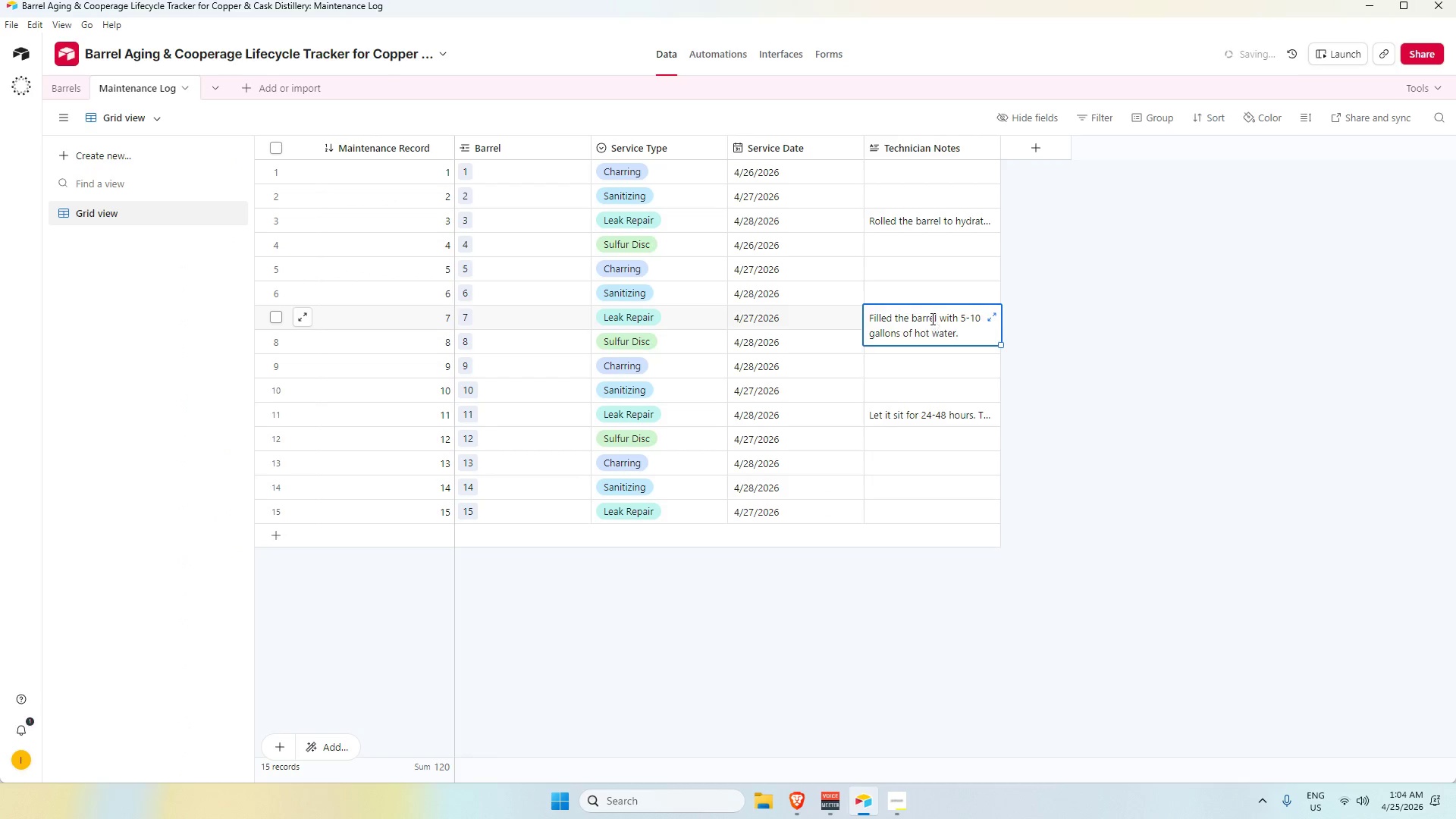 
triple_click([931, 318])
 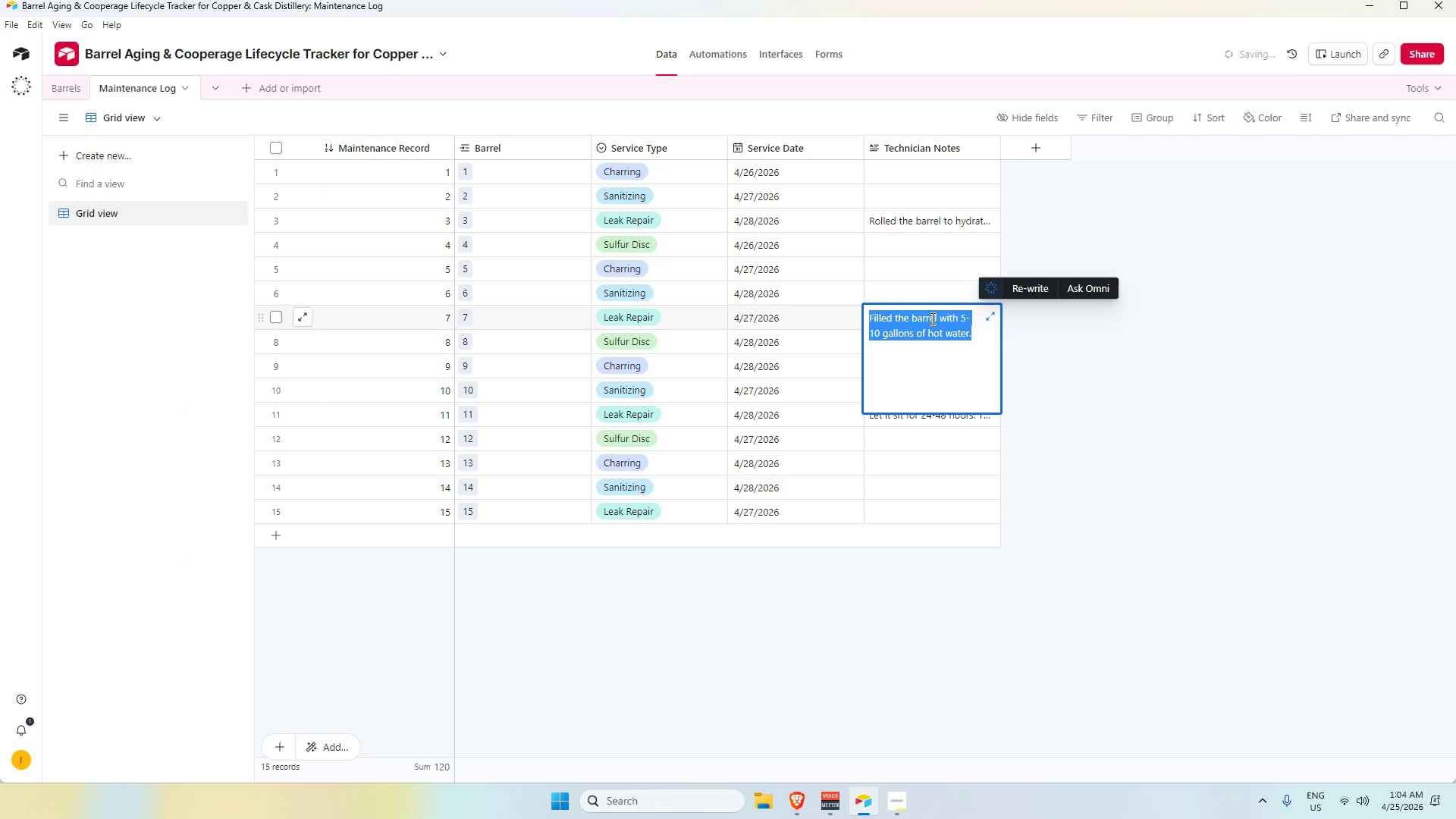 
key(Control+C)
 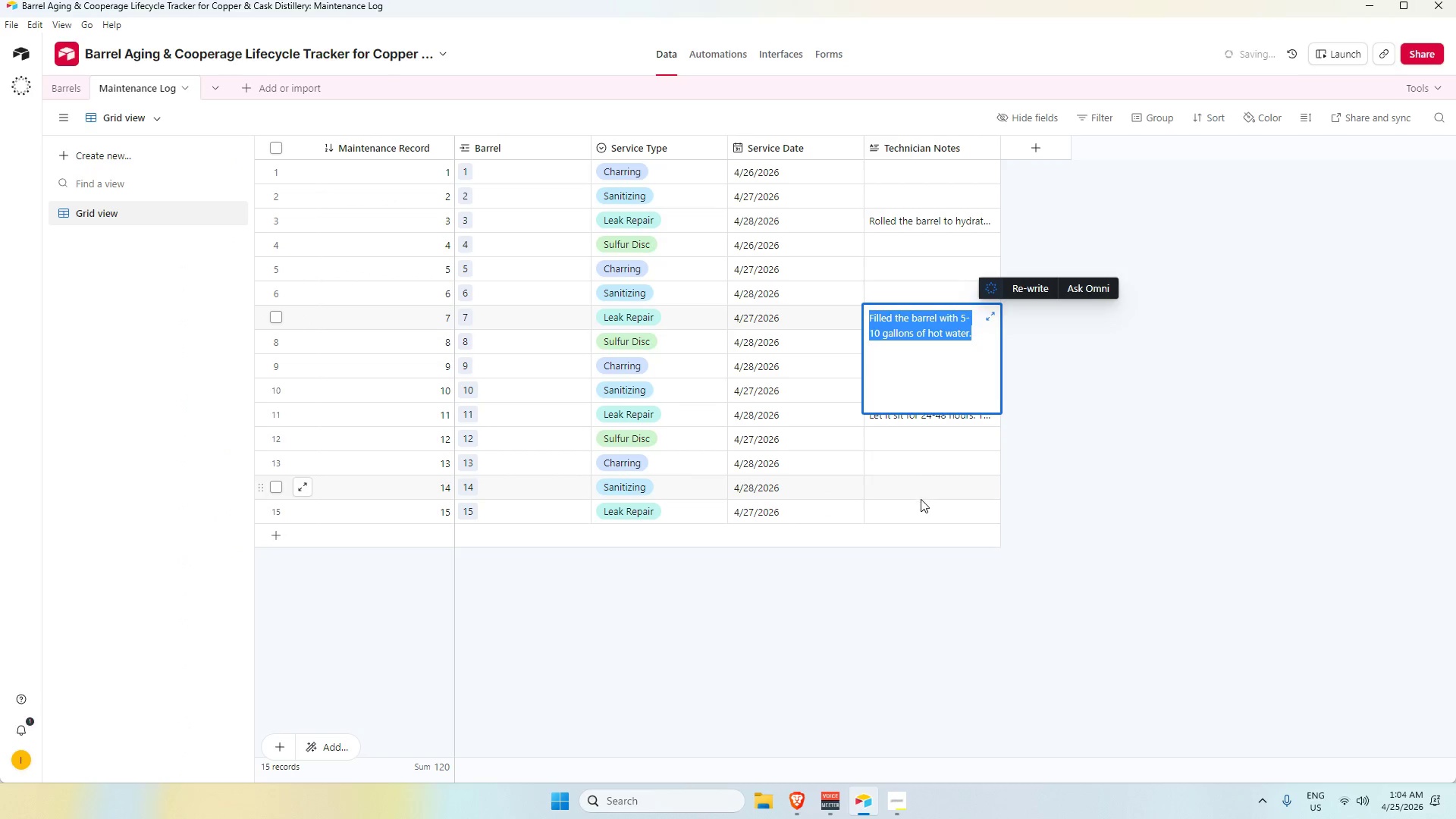 
key(Control+C)
 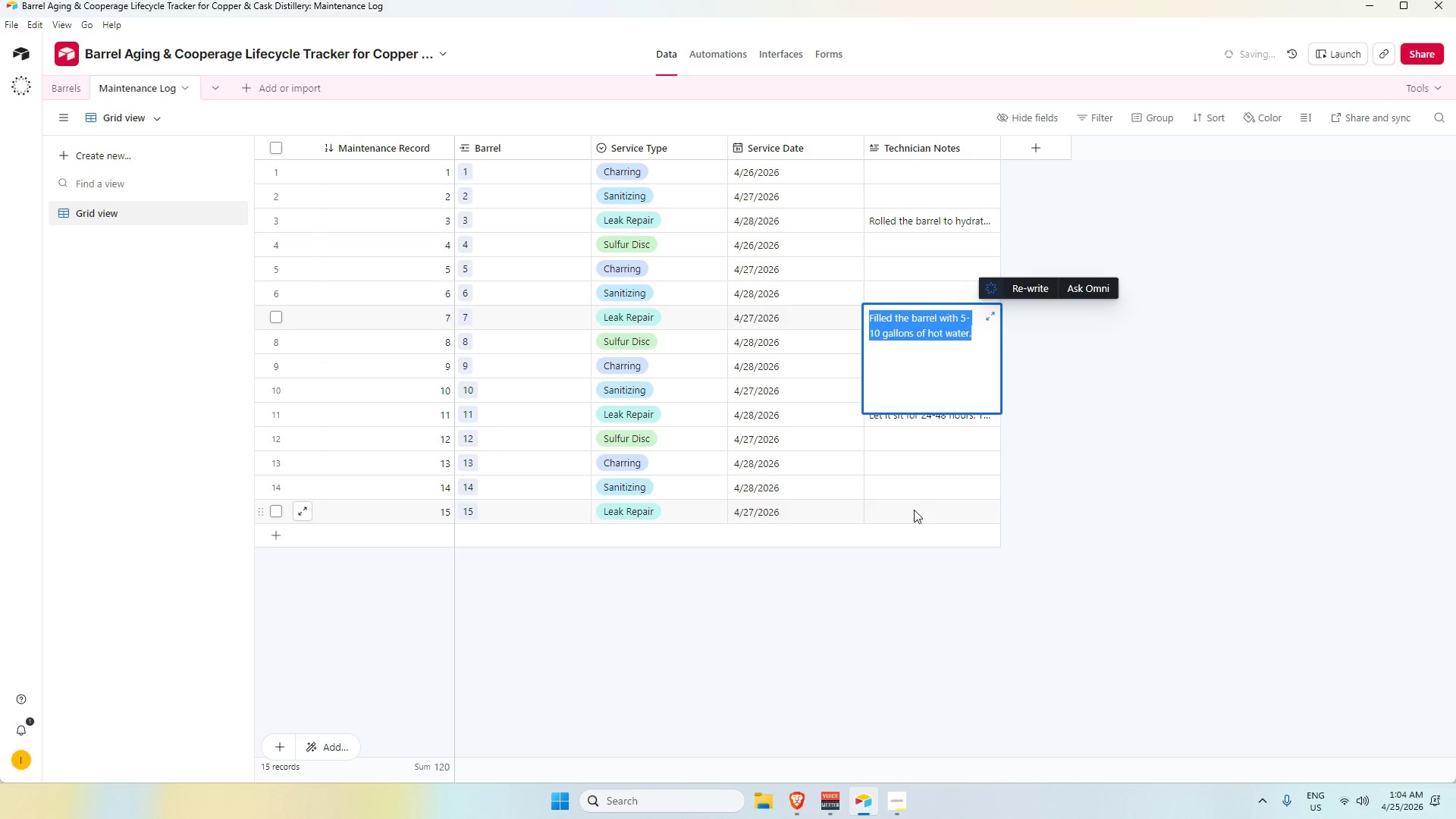 
left_click([914, 510])
 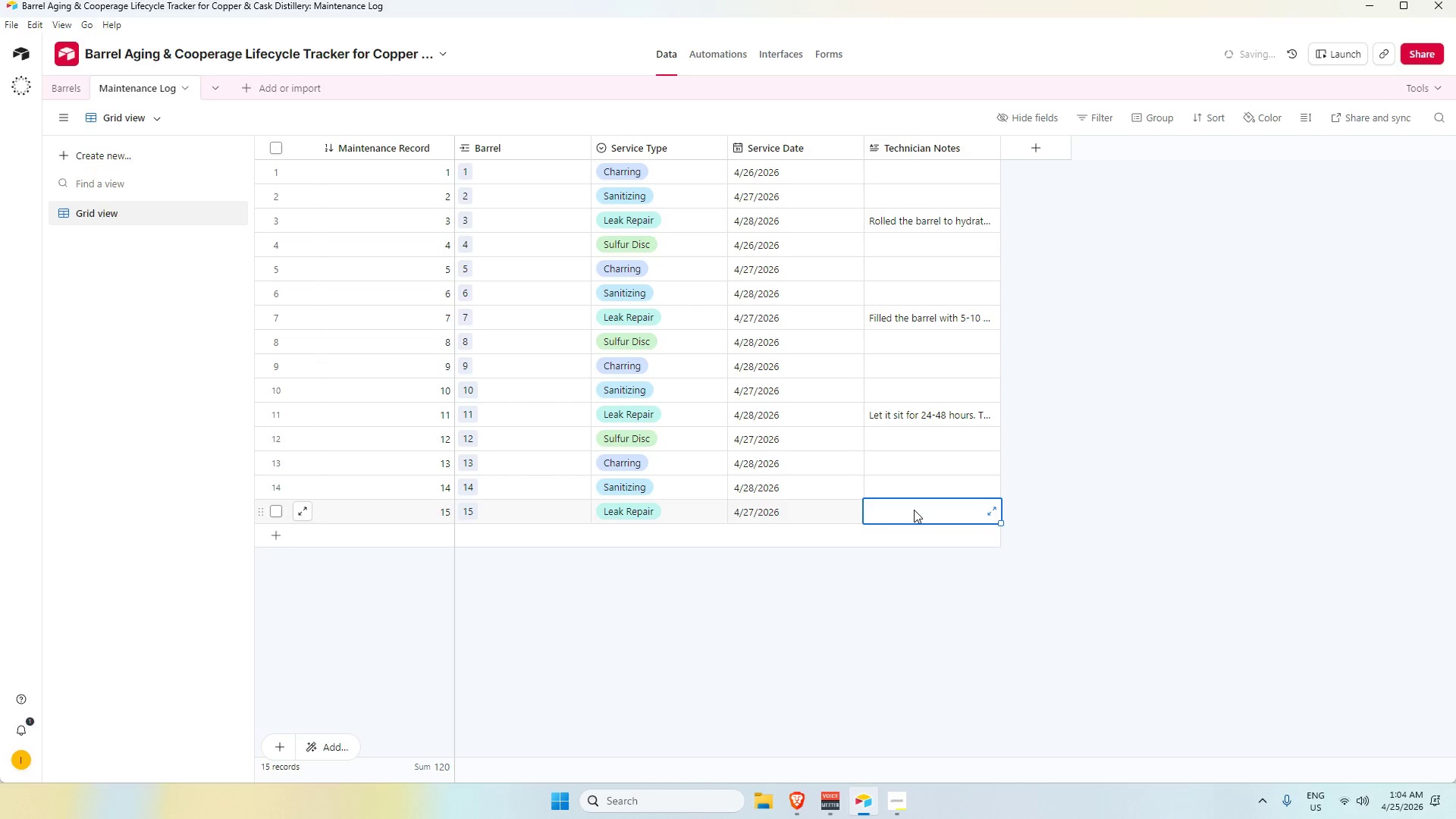 
key(Control+V)
 